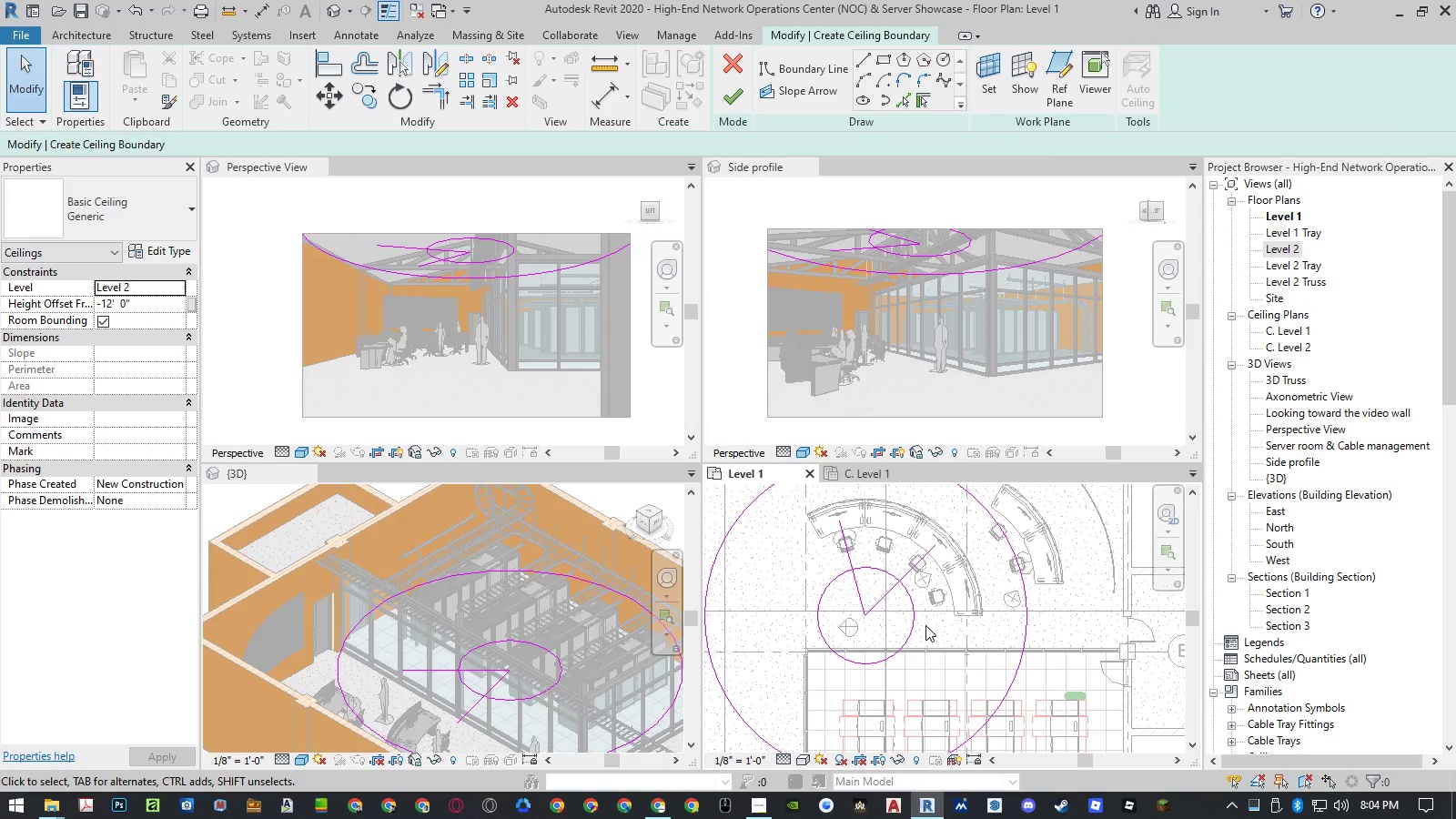 
type(ccc)
key(Escape)
key(Escape)
 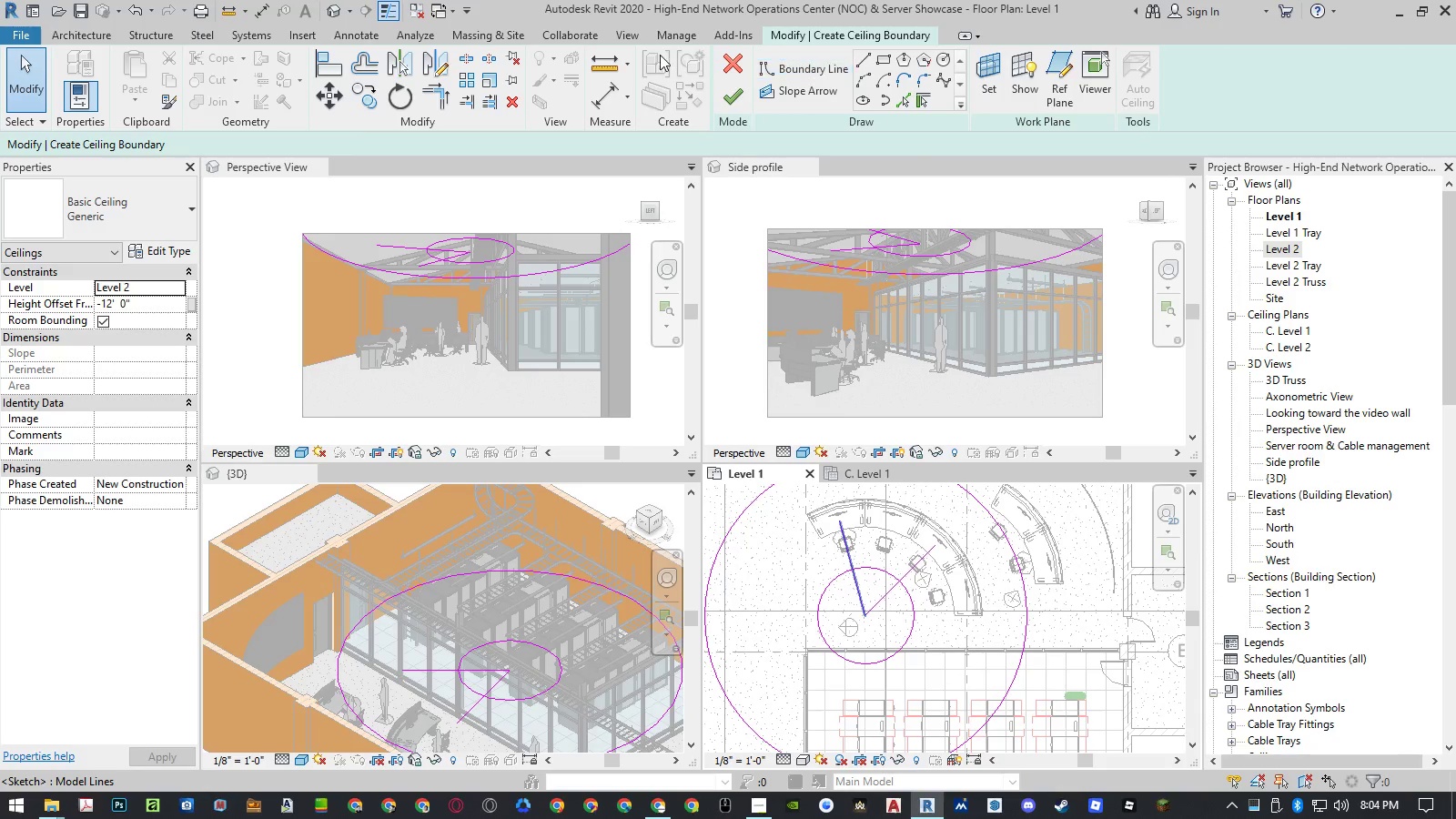 
left_click([638, 36])
 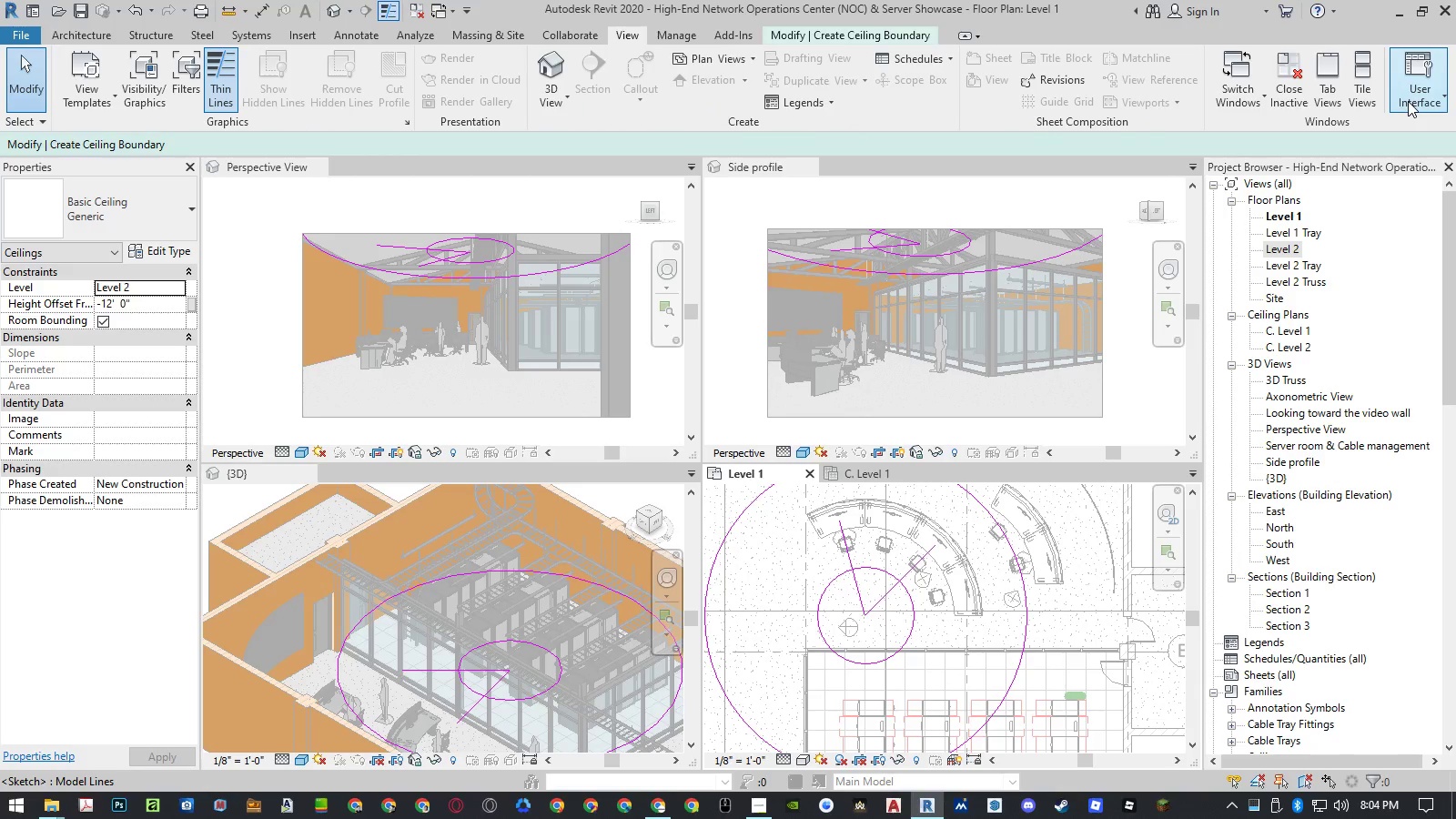 
left_click([1408, 101])
 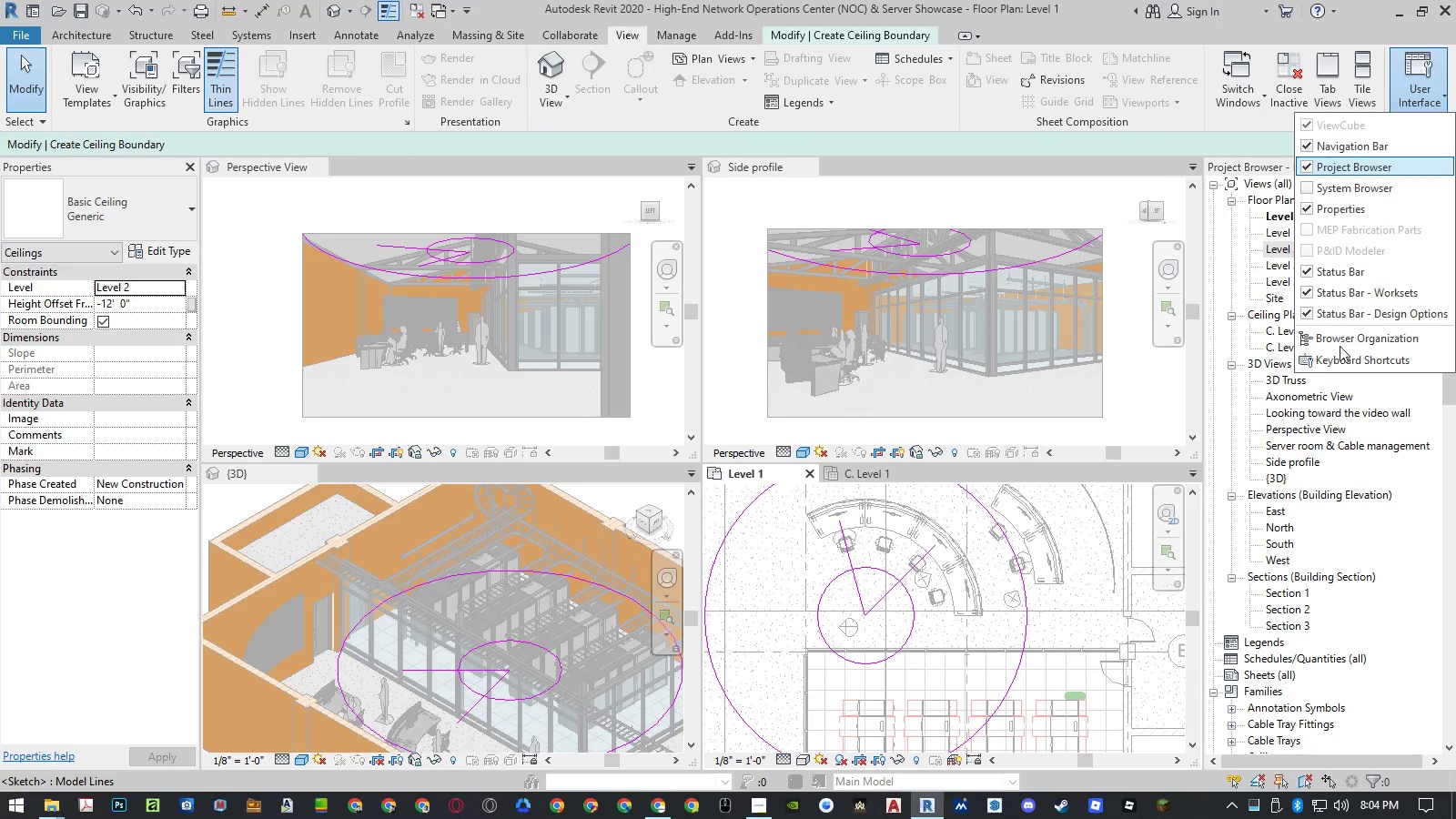 
left_click([1335, 365])
 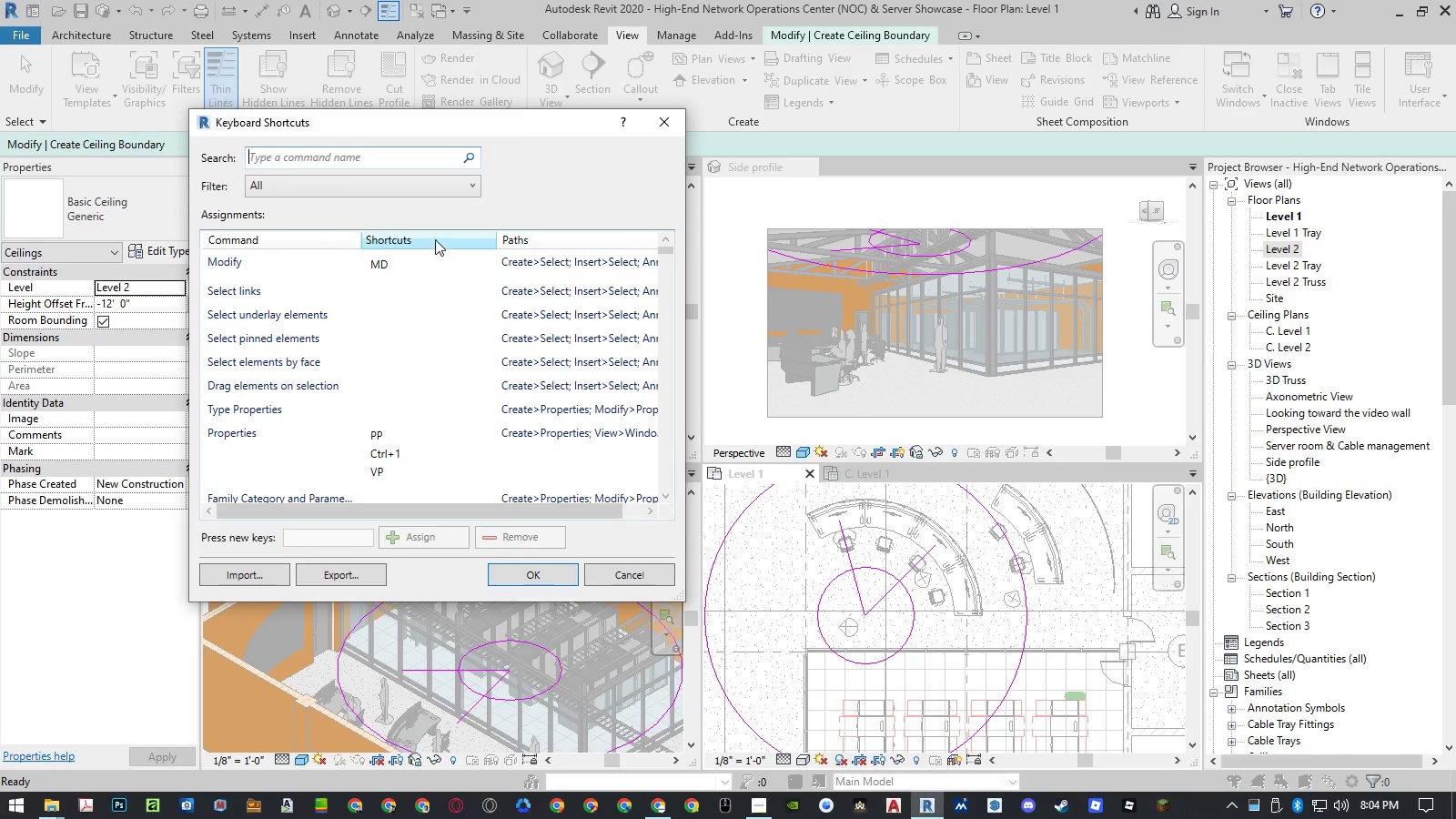 
hold_key(key=C, duration=1.51)
 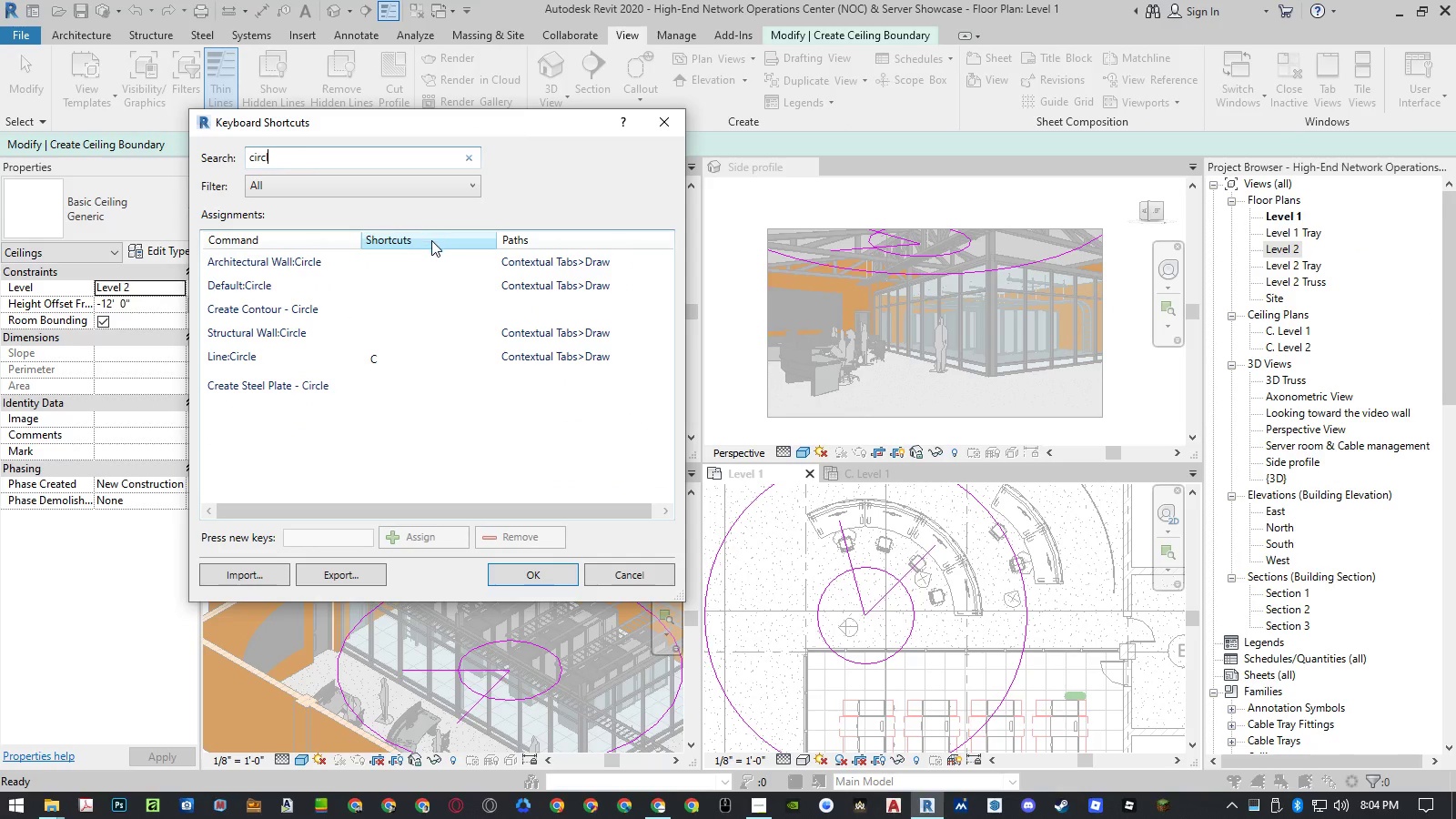 
type(ir)
 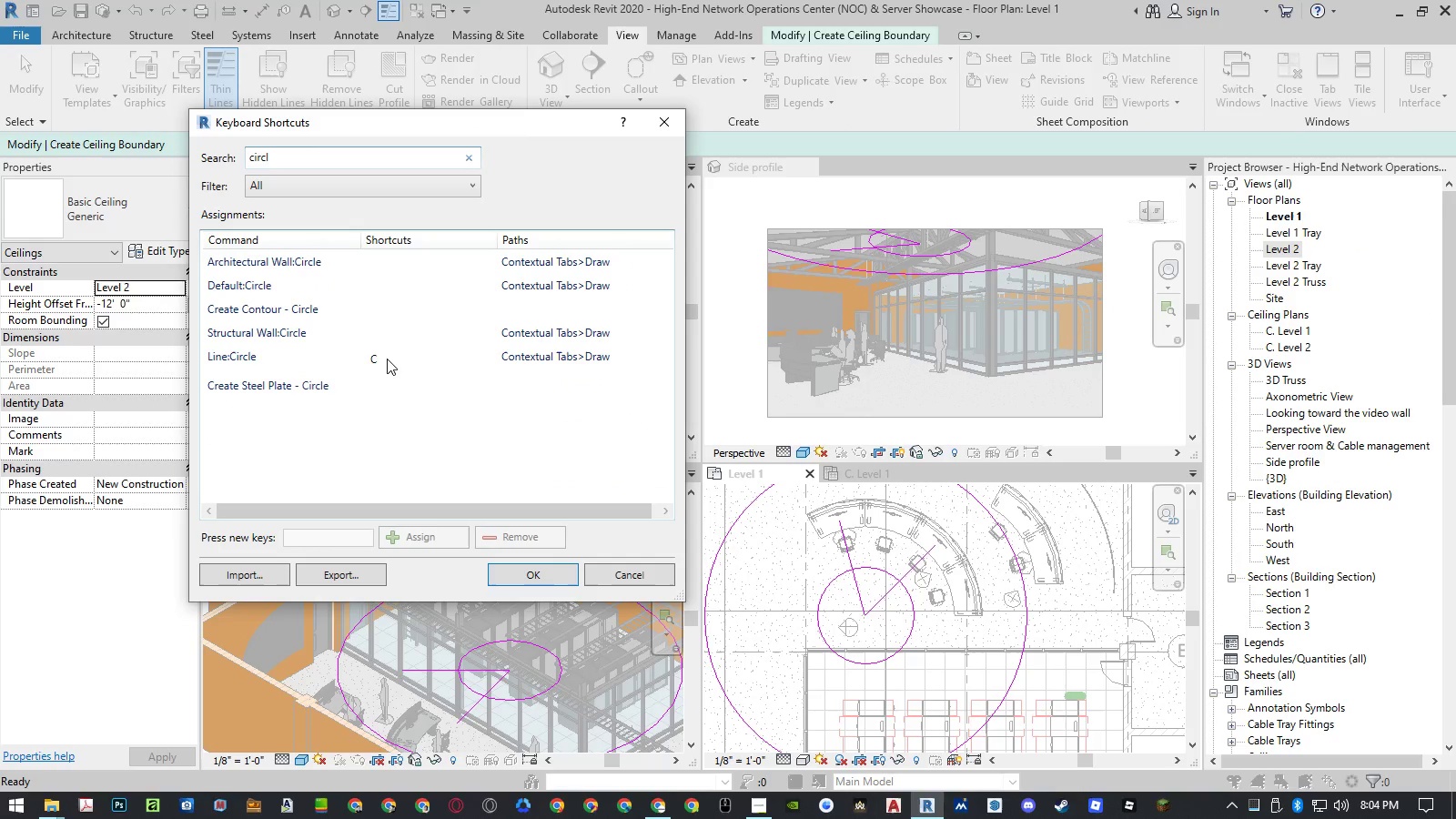 
double_click([383, 359])
 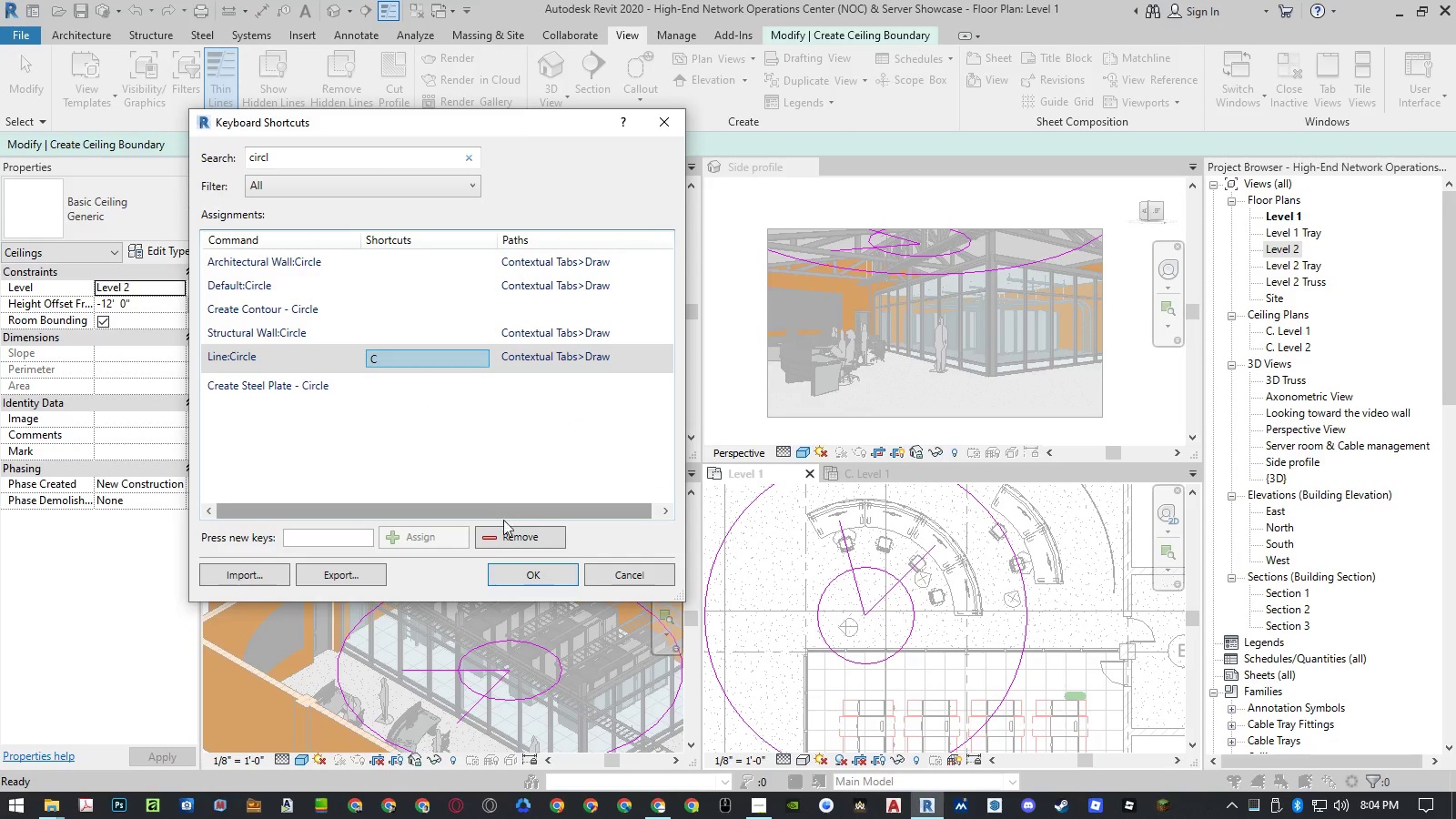 
left_click([511, 529])
 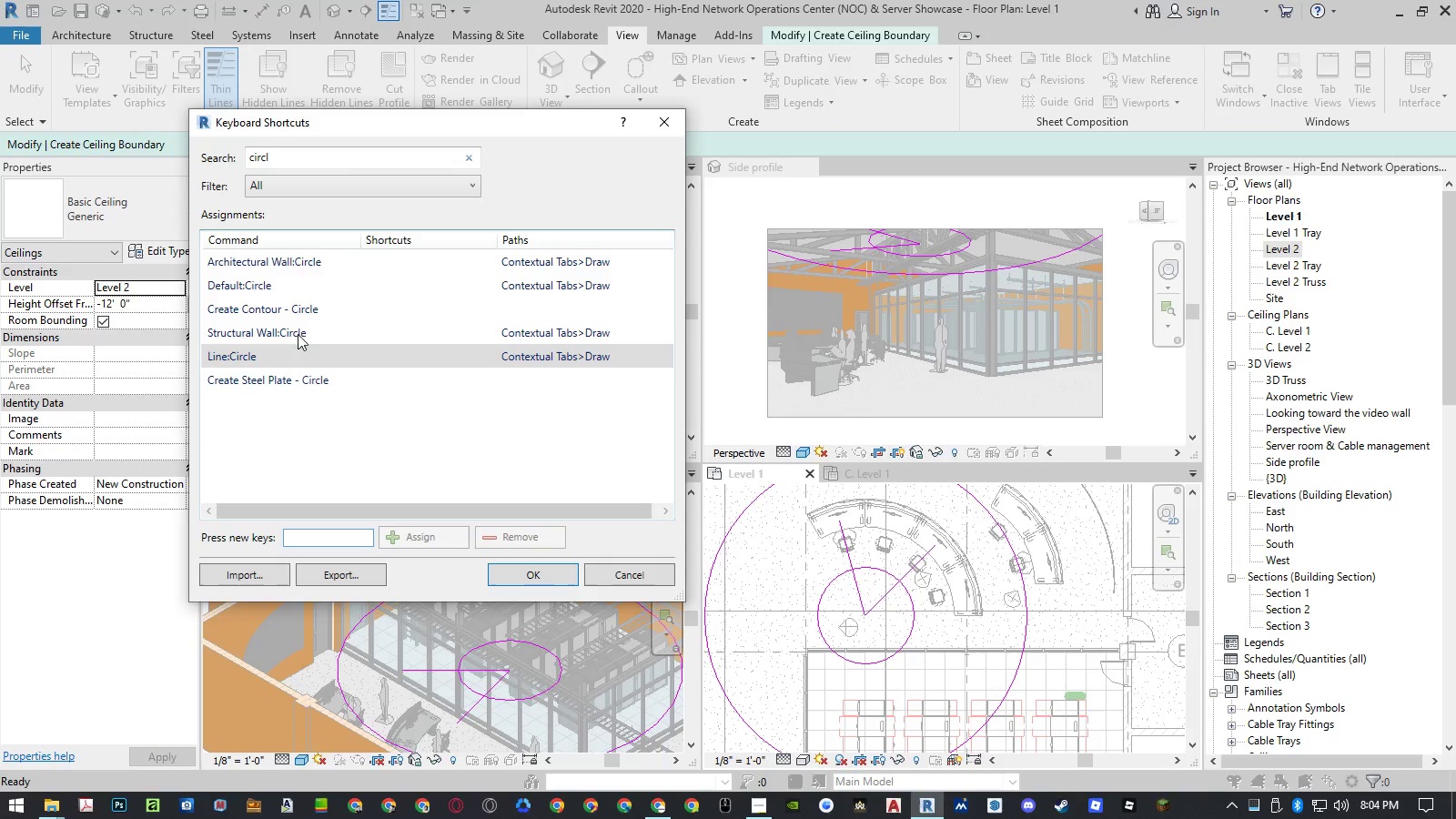 
left_click([282, 291])
 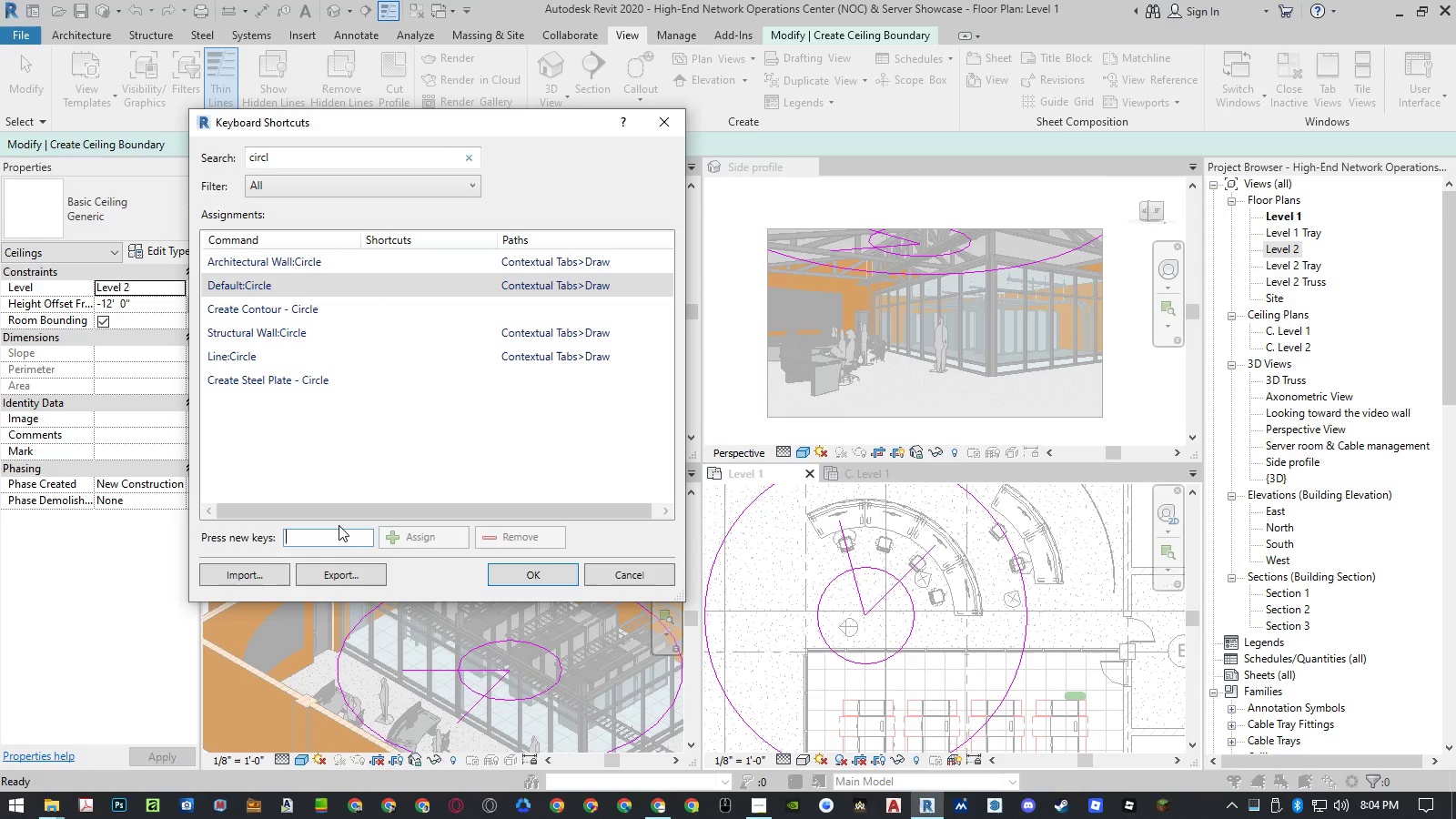 
left_click([334, 534])
 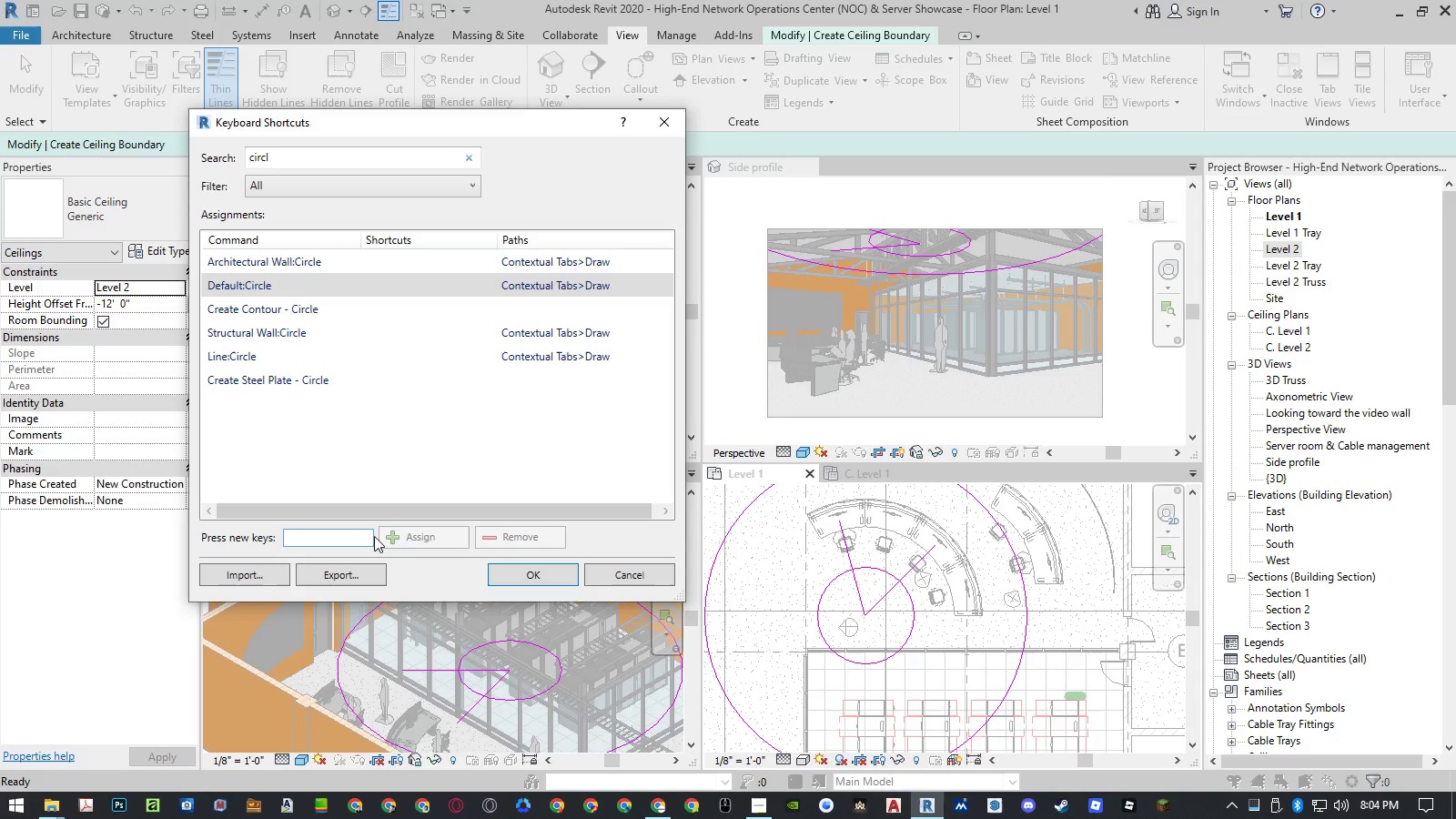 
key(C)
 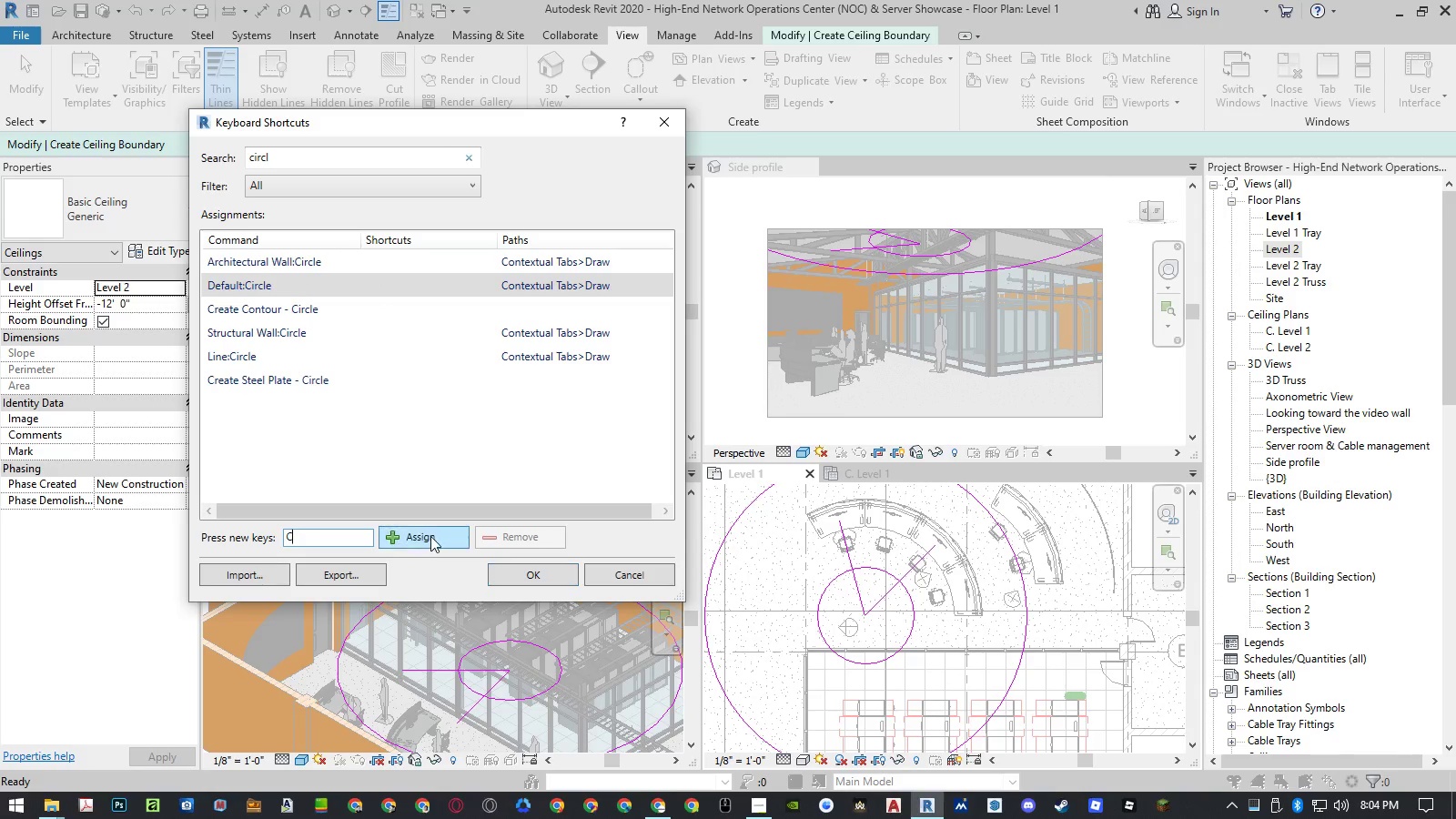 
left_click([434, 535])
 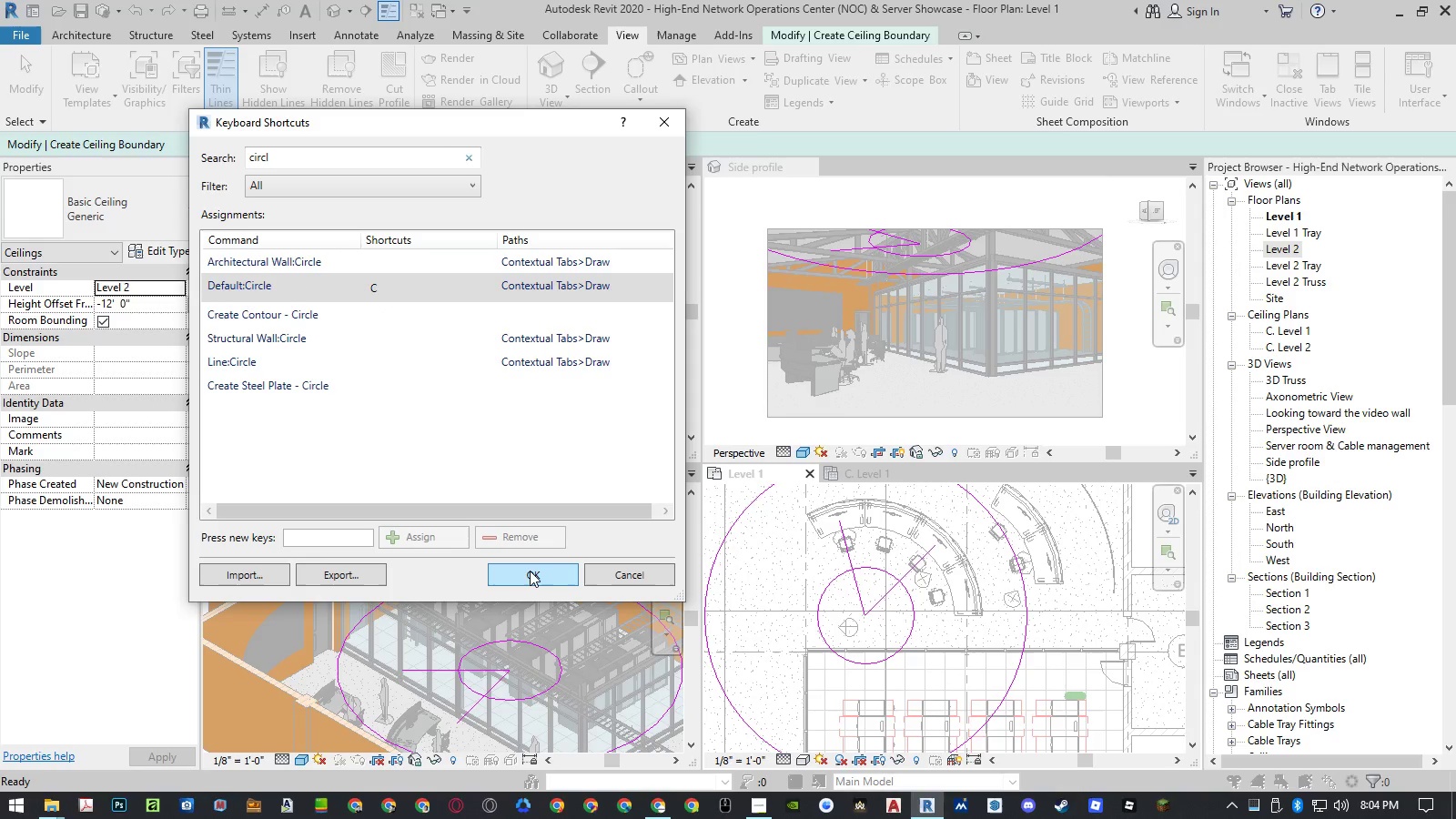 
left_click([530, 571])
 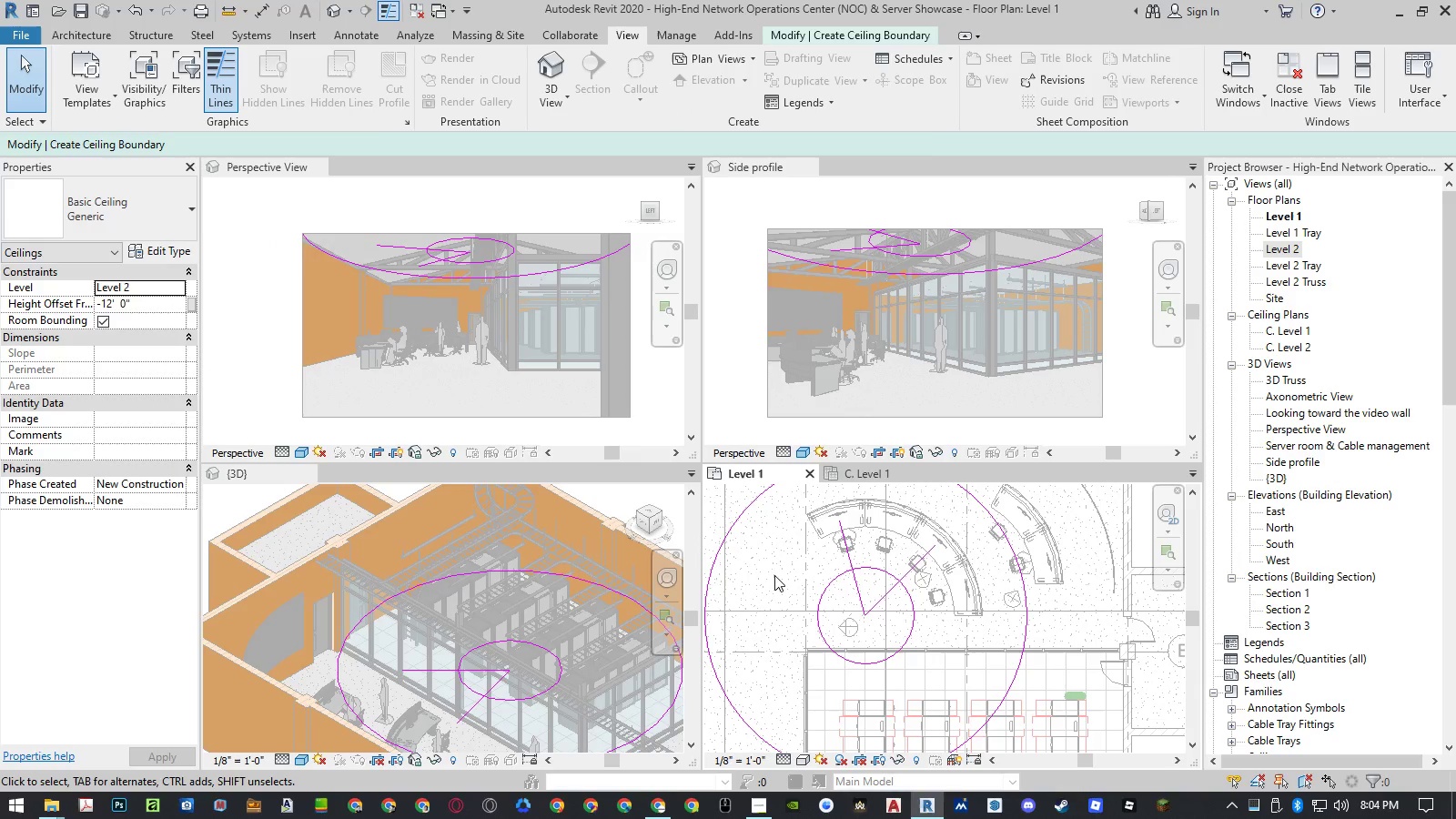 
left_click([778, 576])
 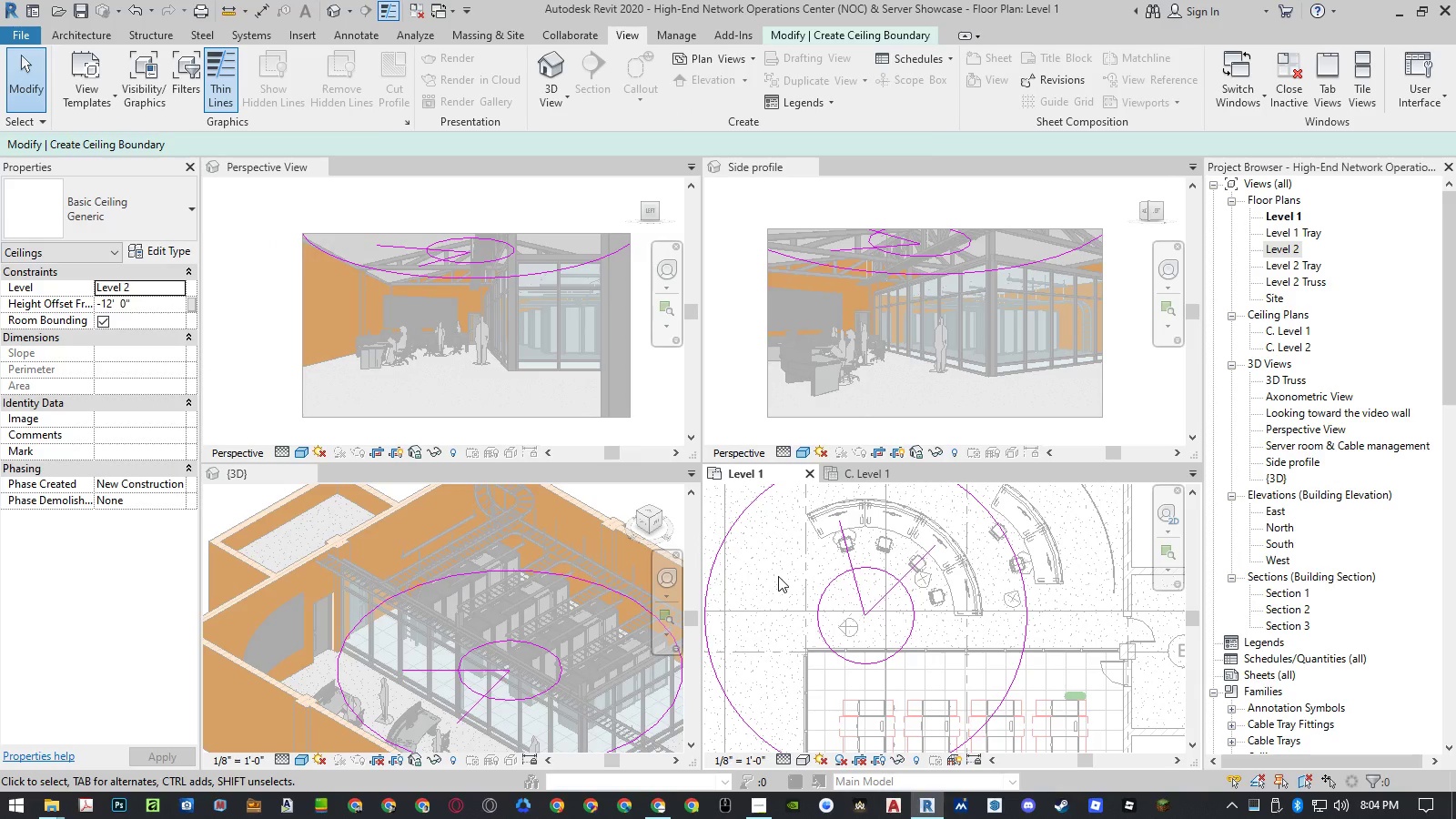 
key(C)
 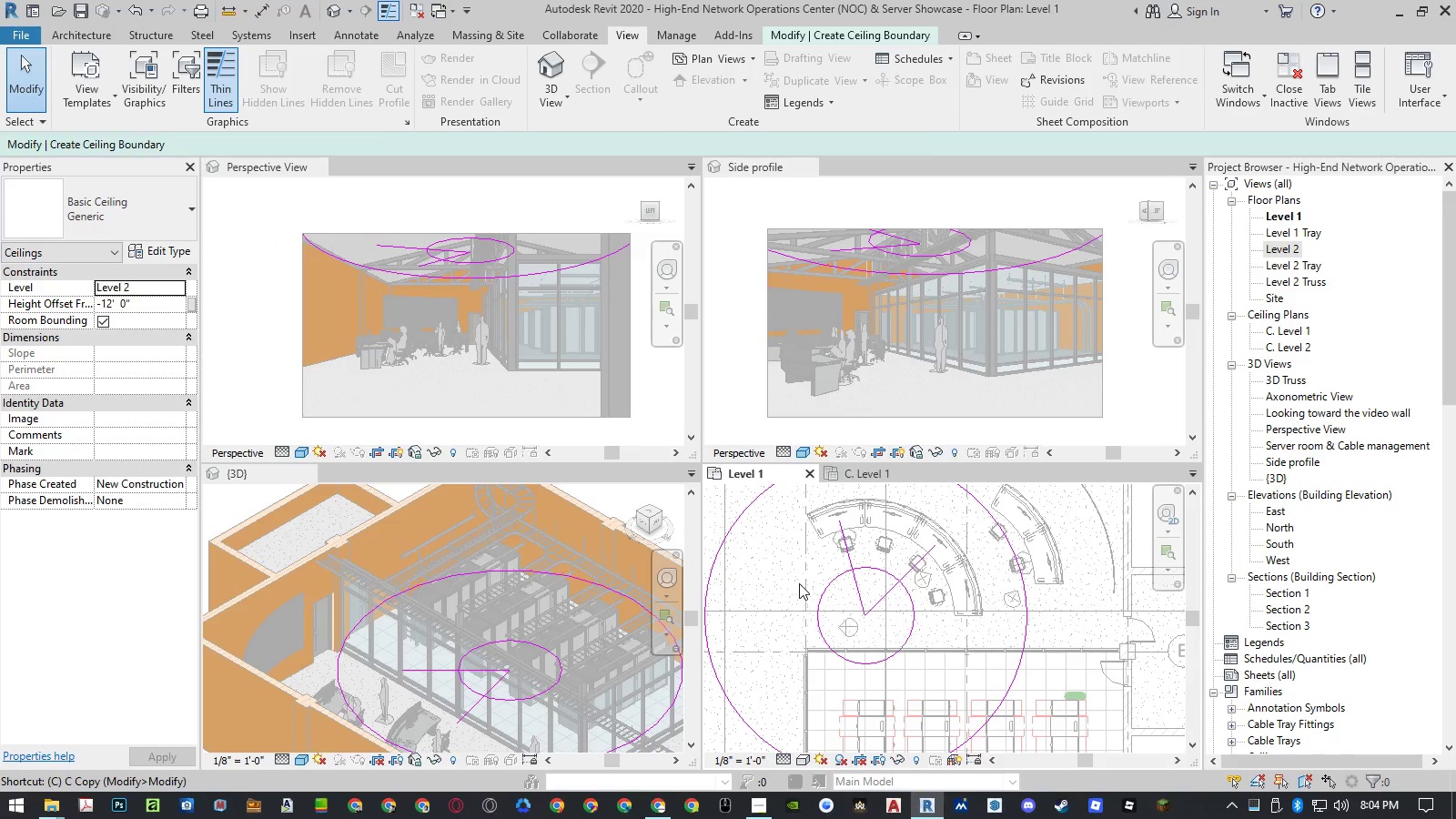 
key(Space)
 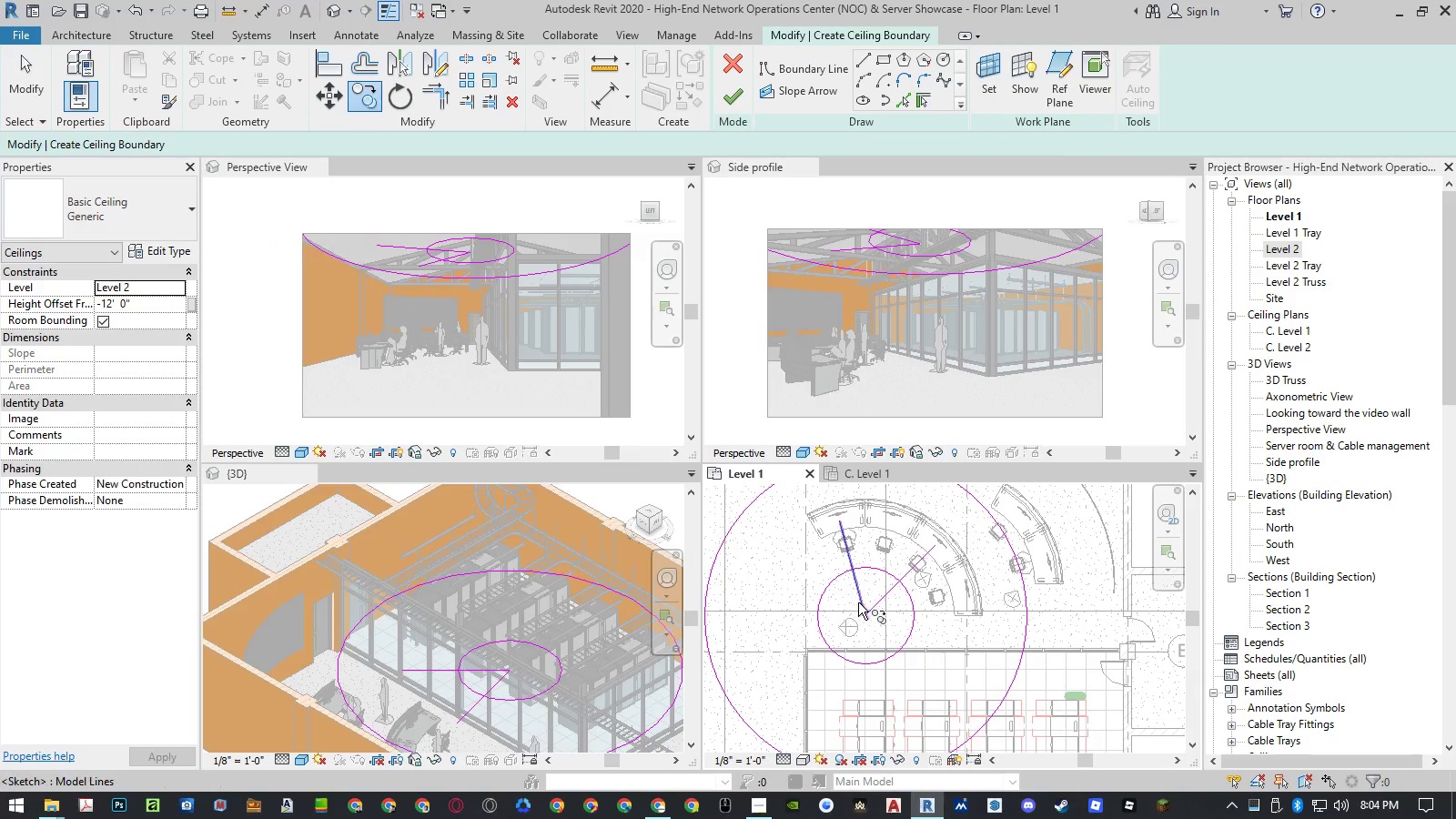 
key(Escape)
 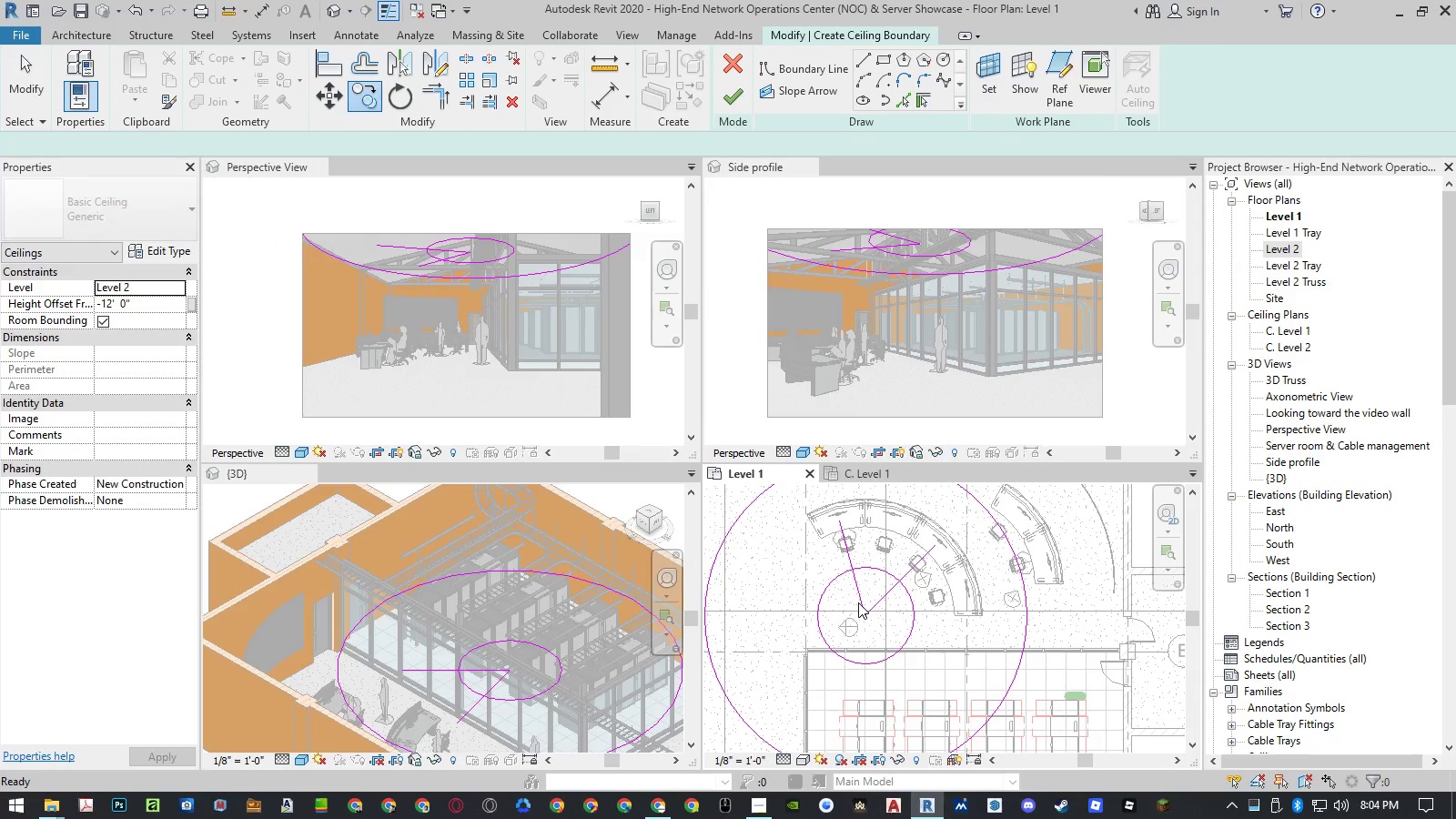 
key(Escape)
 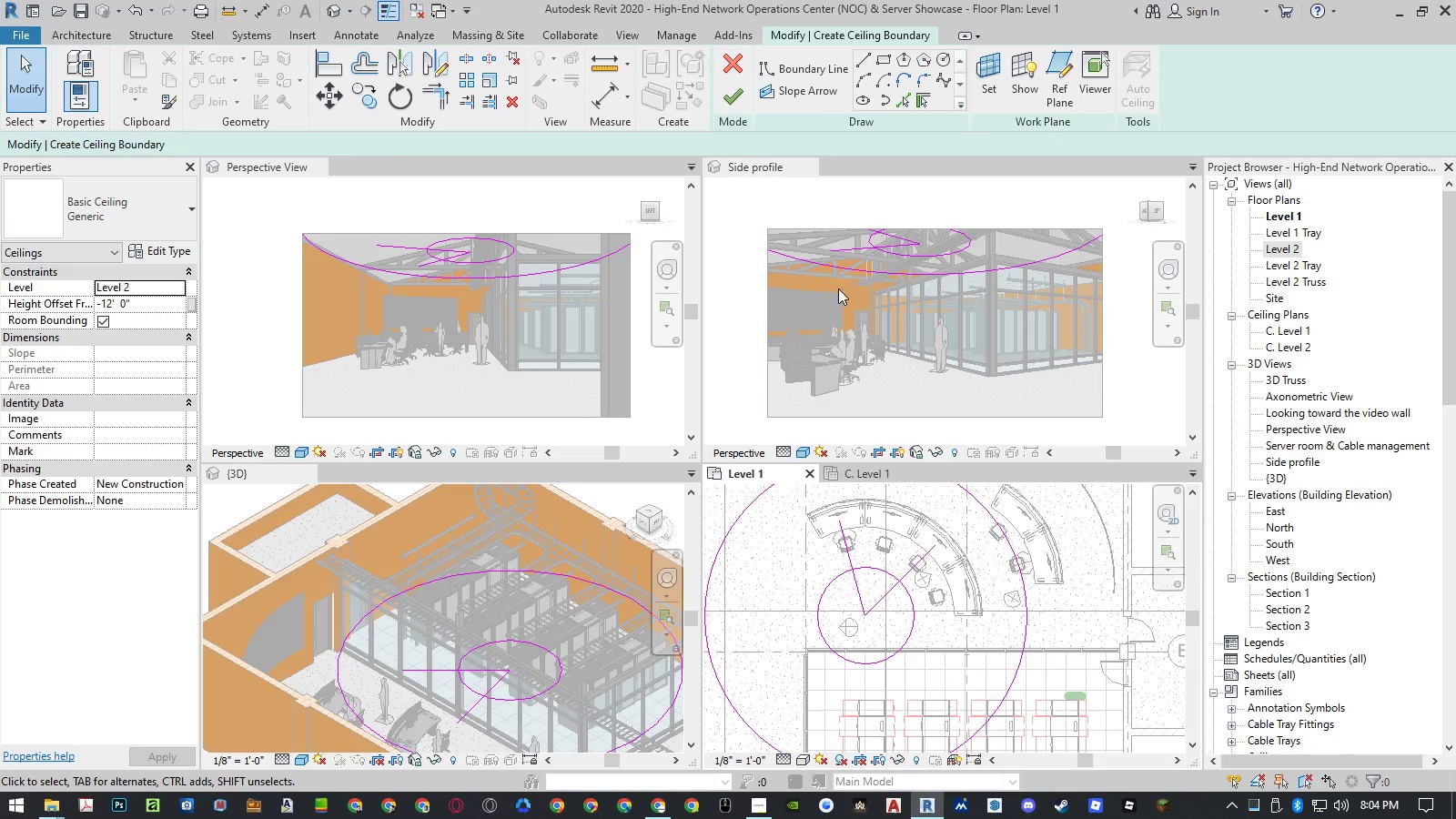 
left_click([780, 577])
 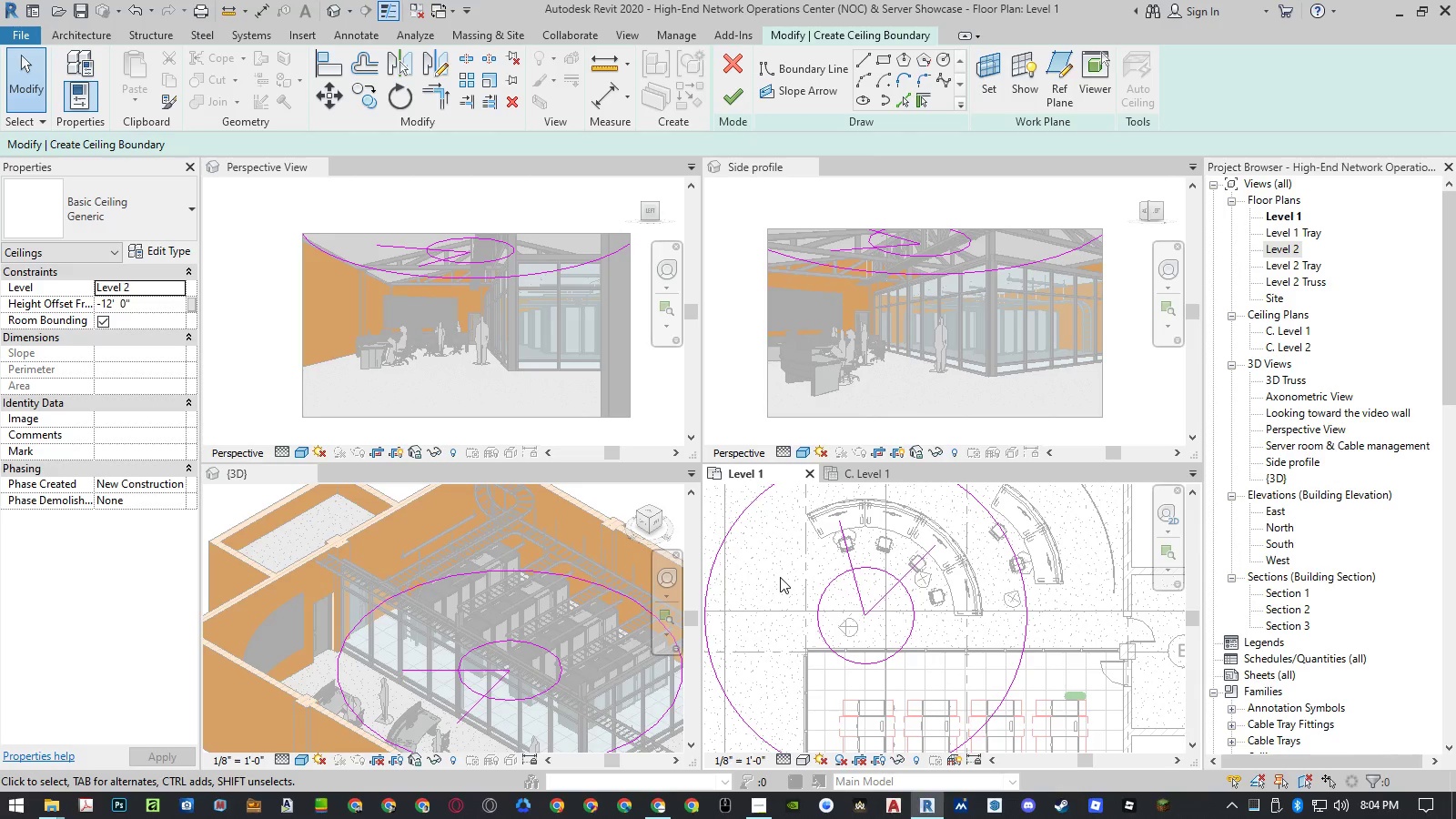 
type(dlc)
 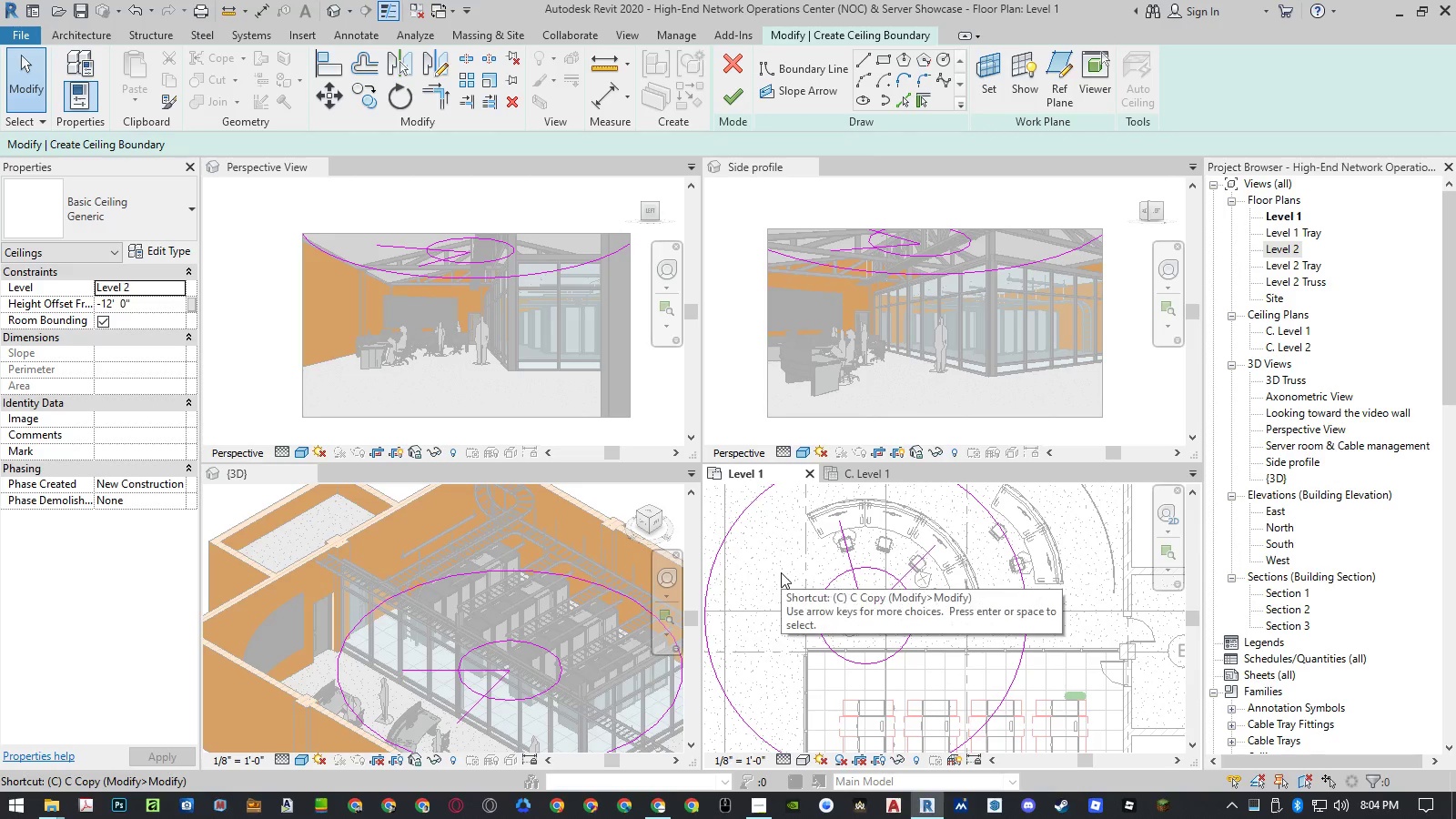 
key(Escape)
 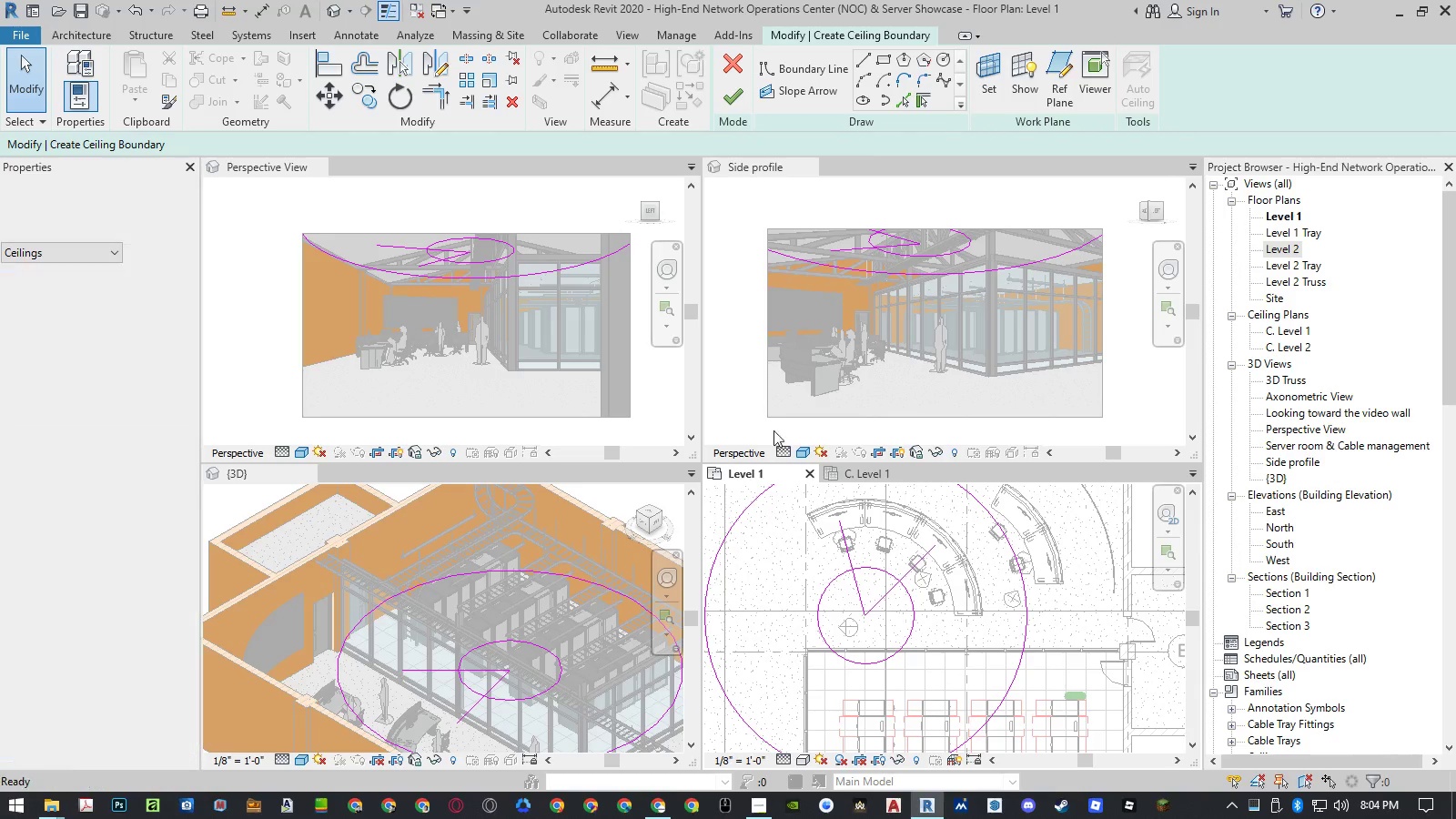 
key(Escape)
 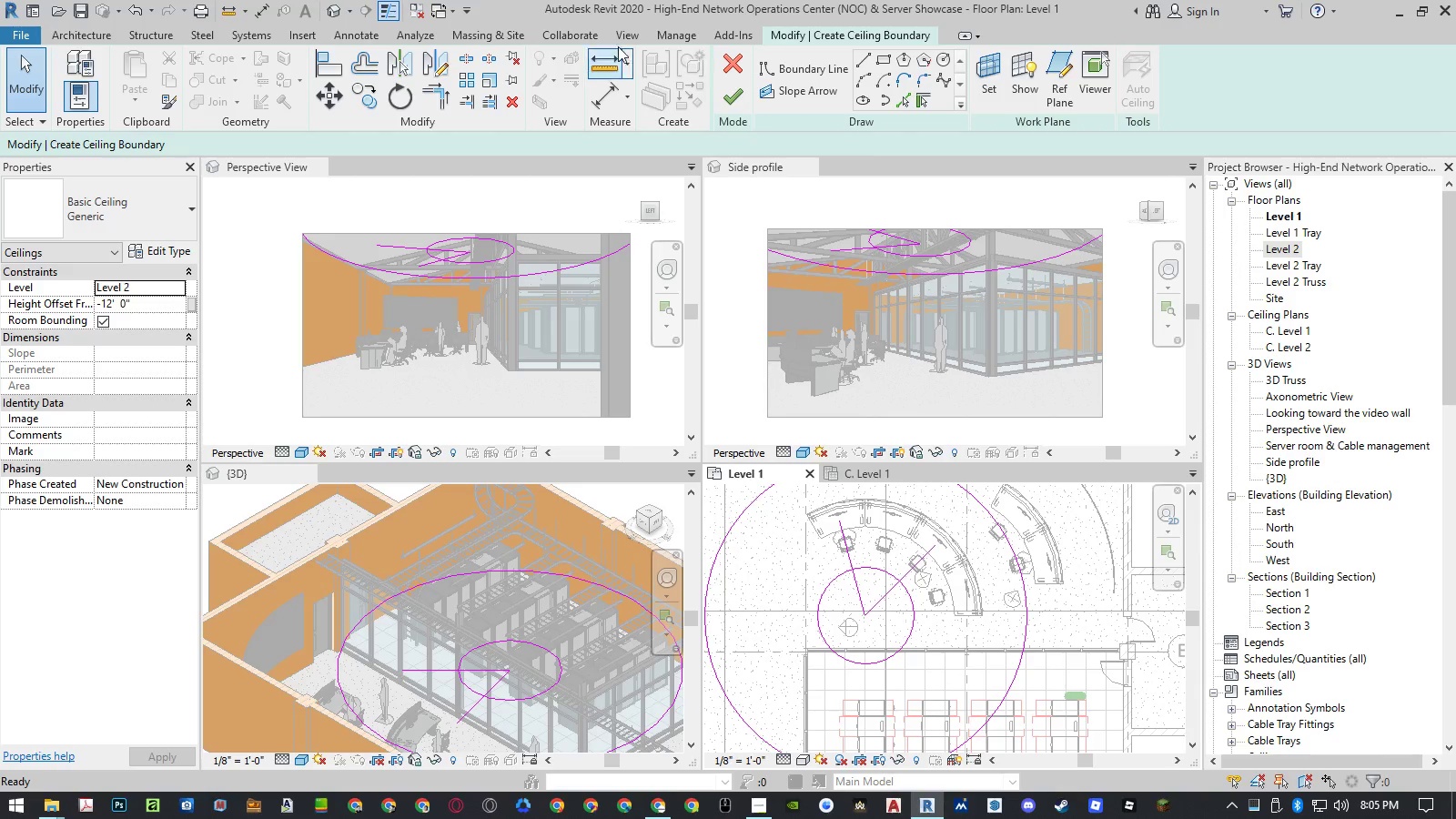 
left_click([629, 42])
 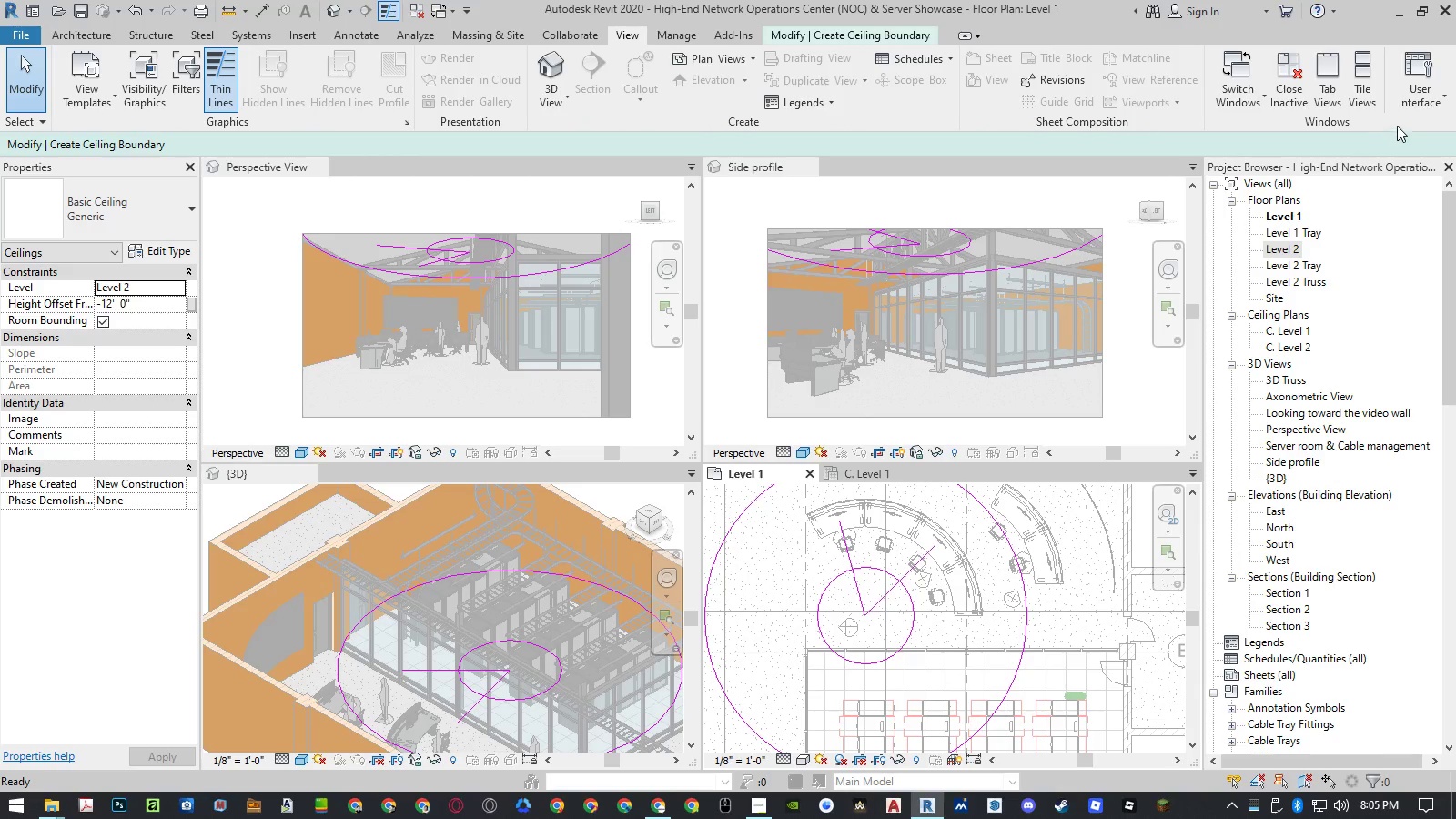 
left_click([1415, 98])
 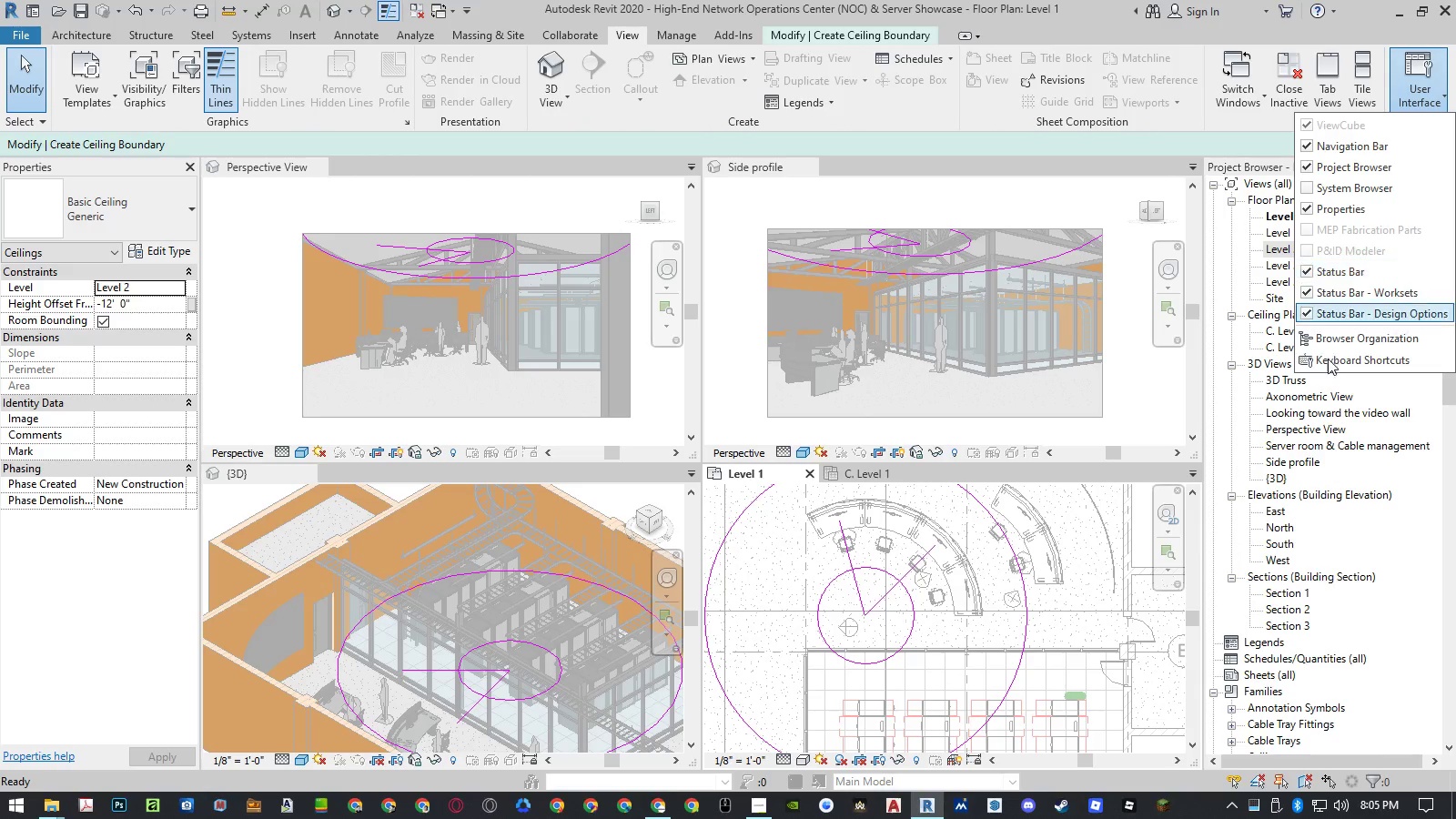 
left_click([1329, 362])
 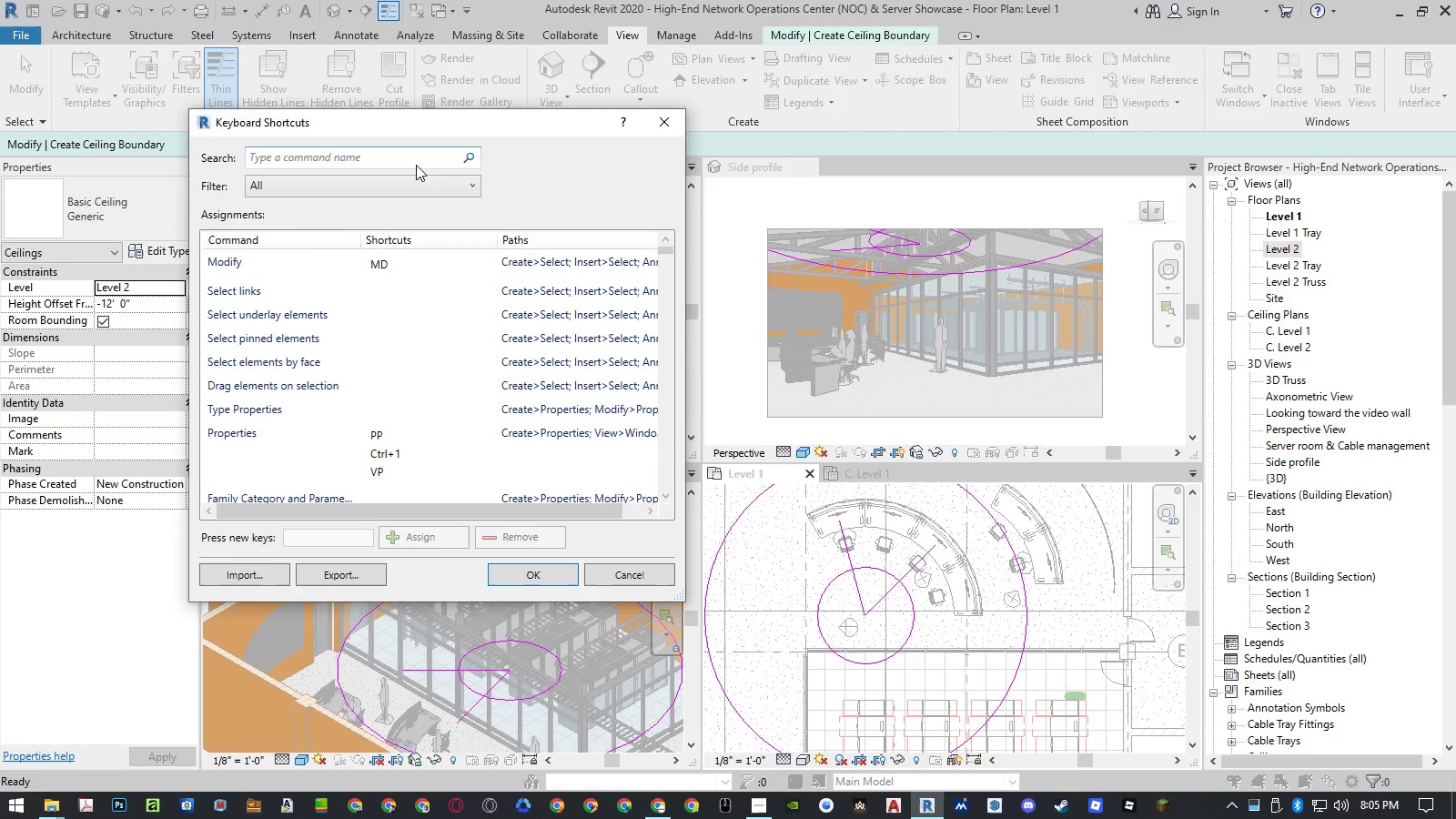 
hold_key(key=C, duration=0.83)
 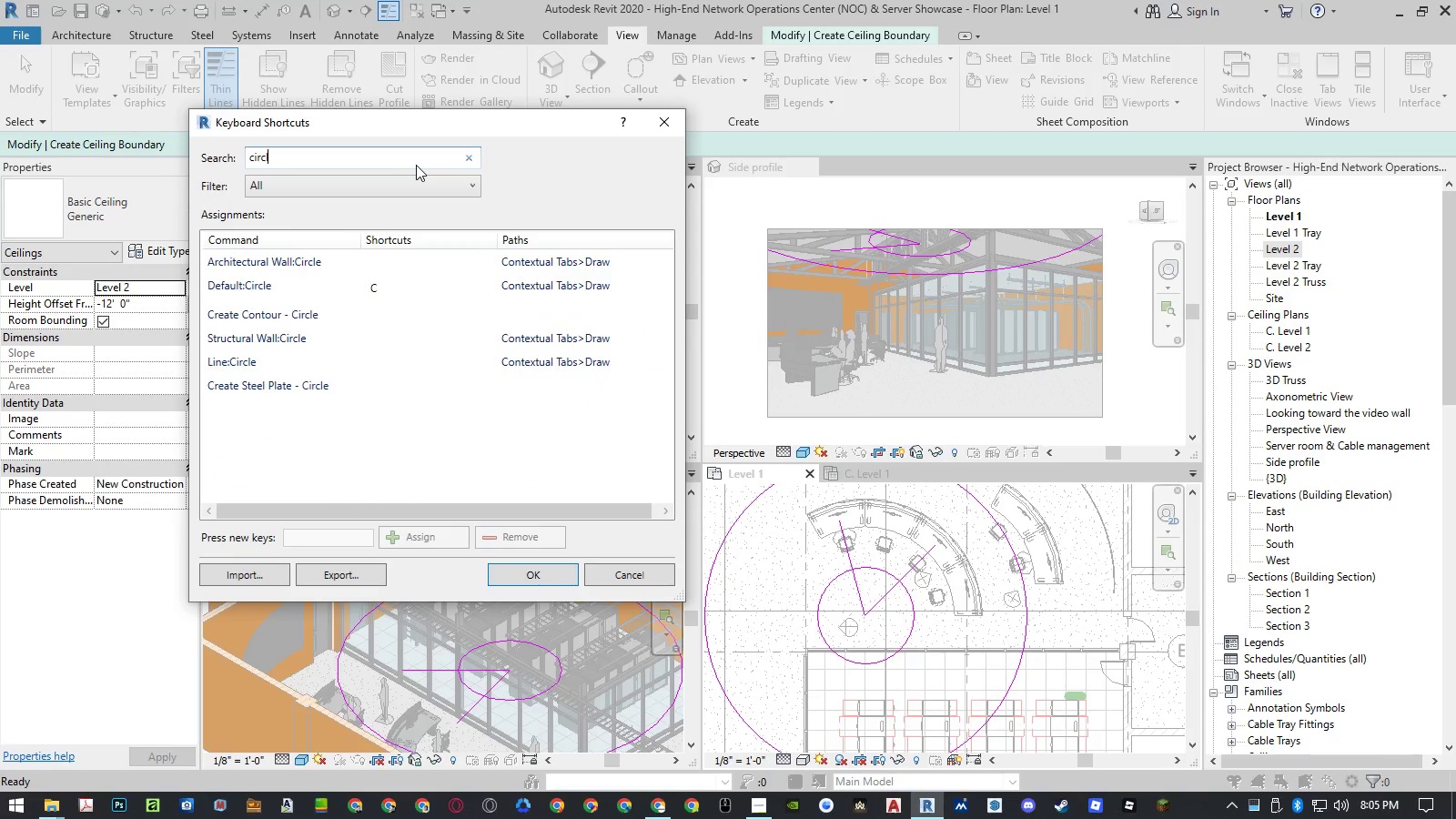 
type(irl)
 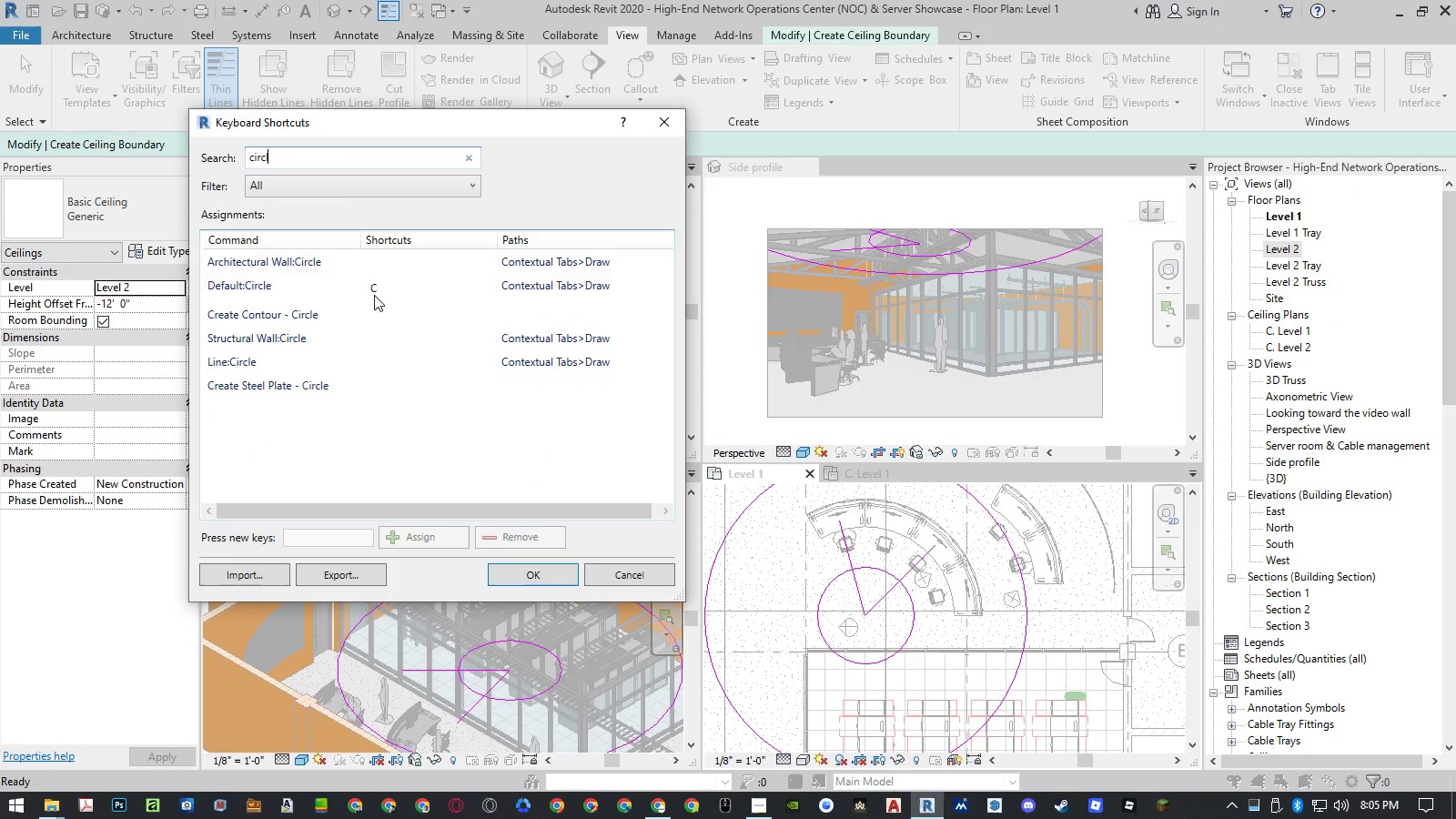 
double_click([383, 290])
 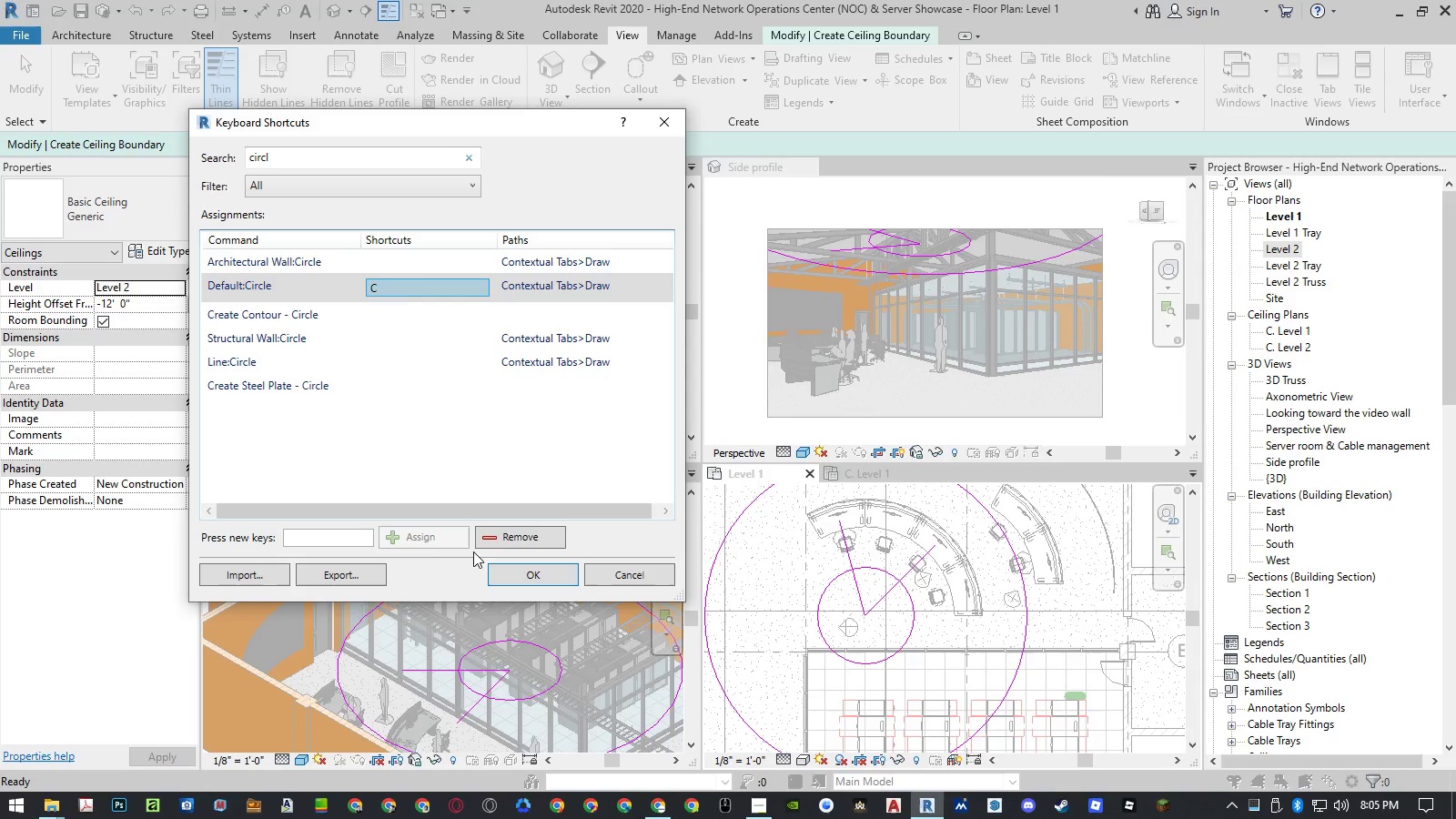 
left_click([503, 535])
 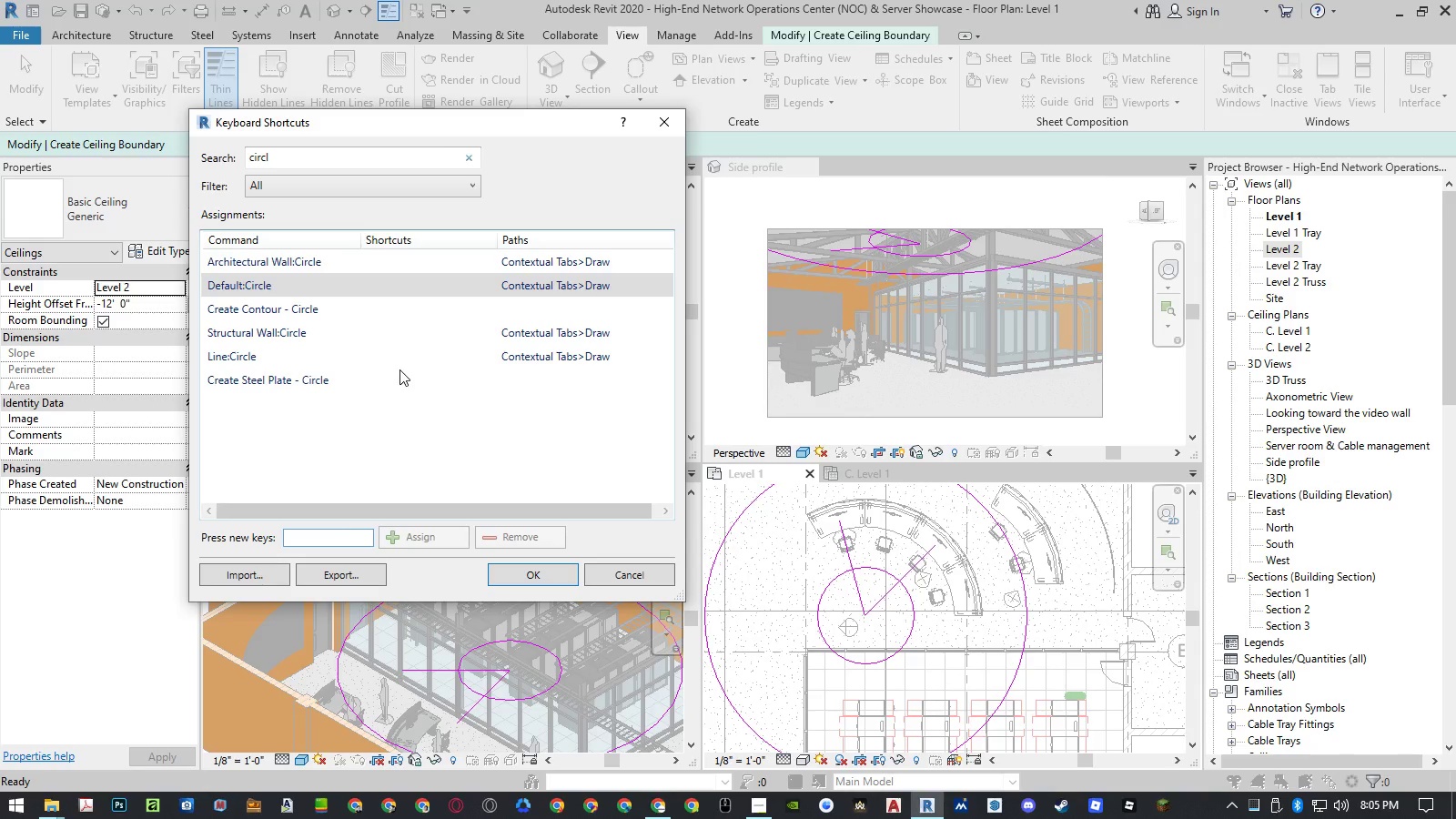 
left_click([403, 363])
 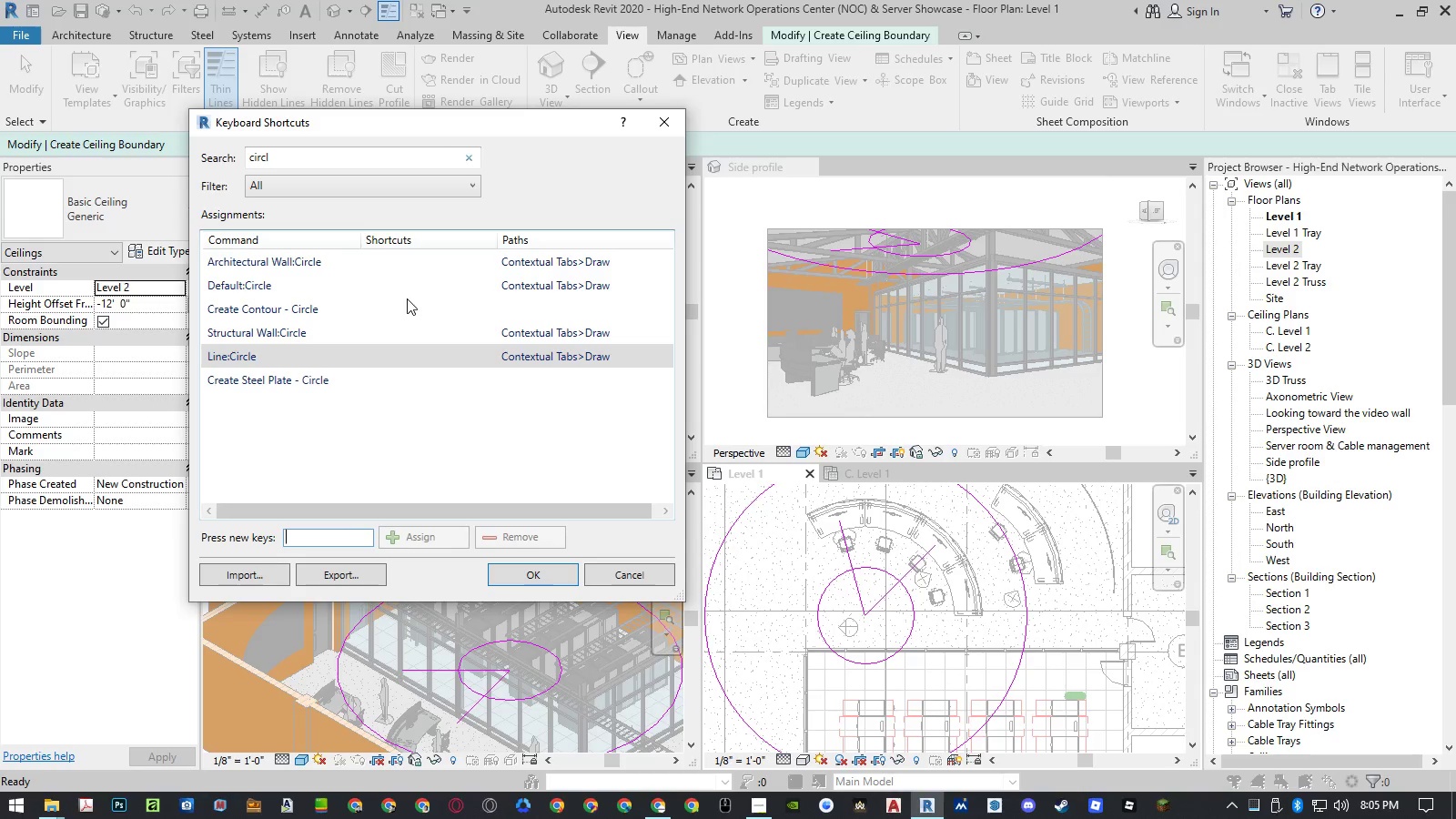 
left_click([409, 288])
 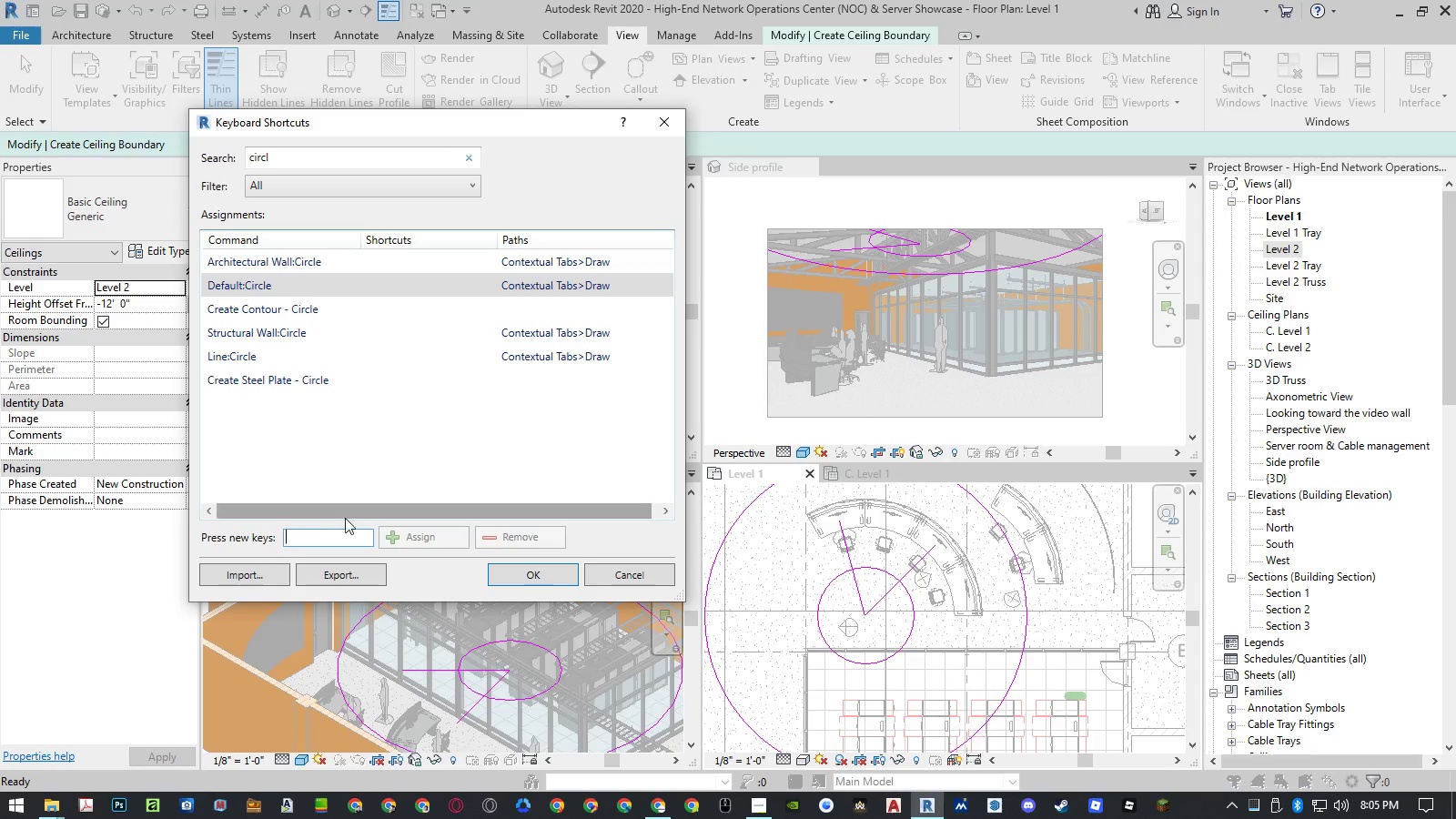 
left_click([332, 531])
 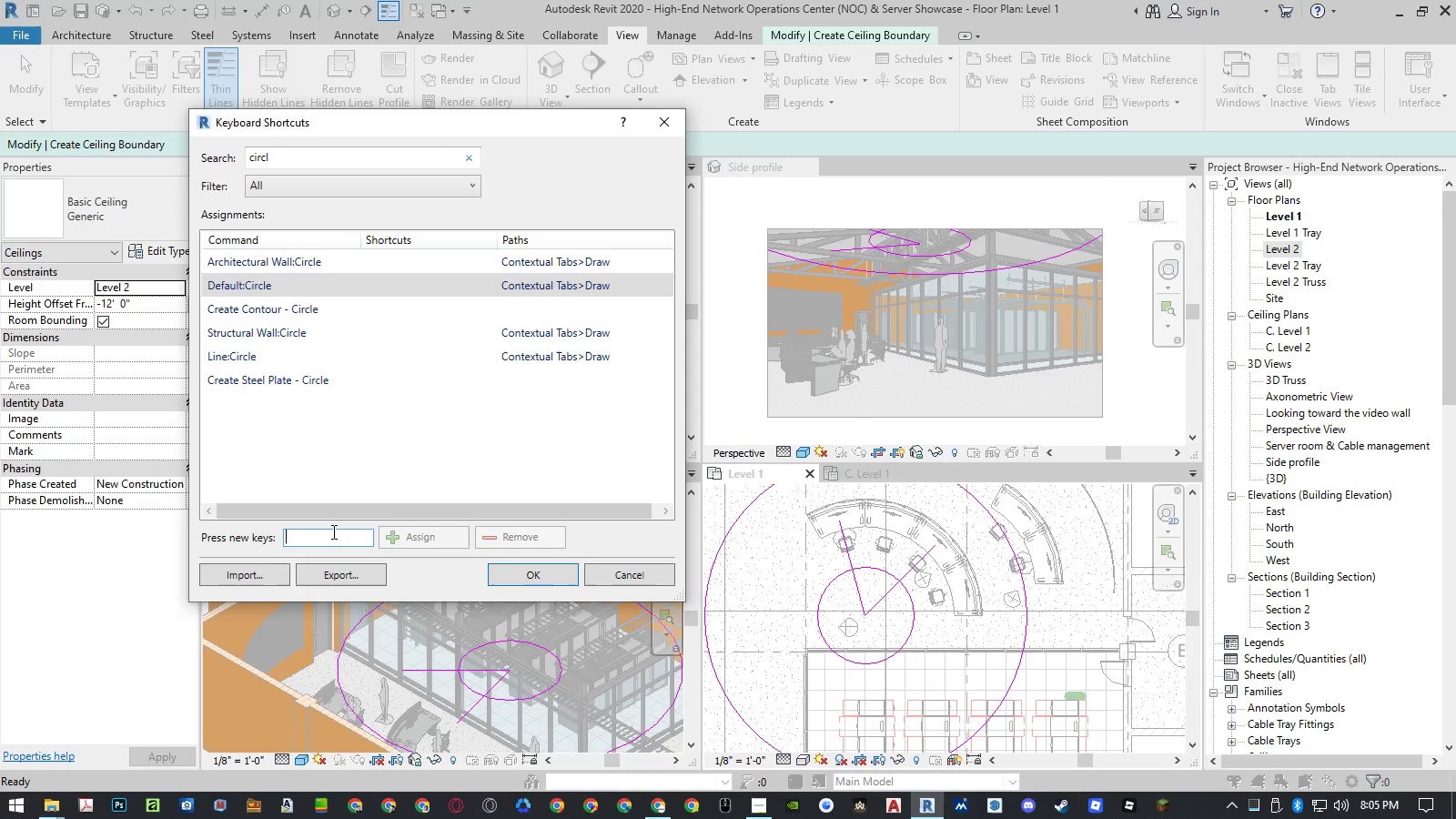 
type(ci)
 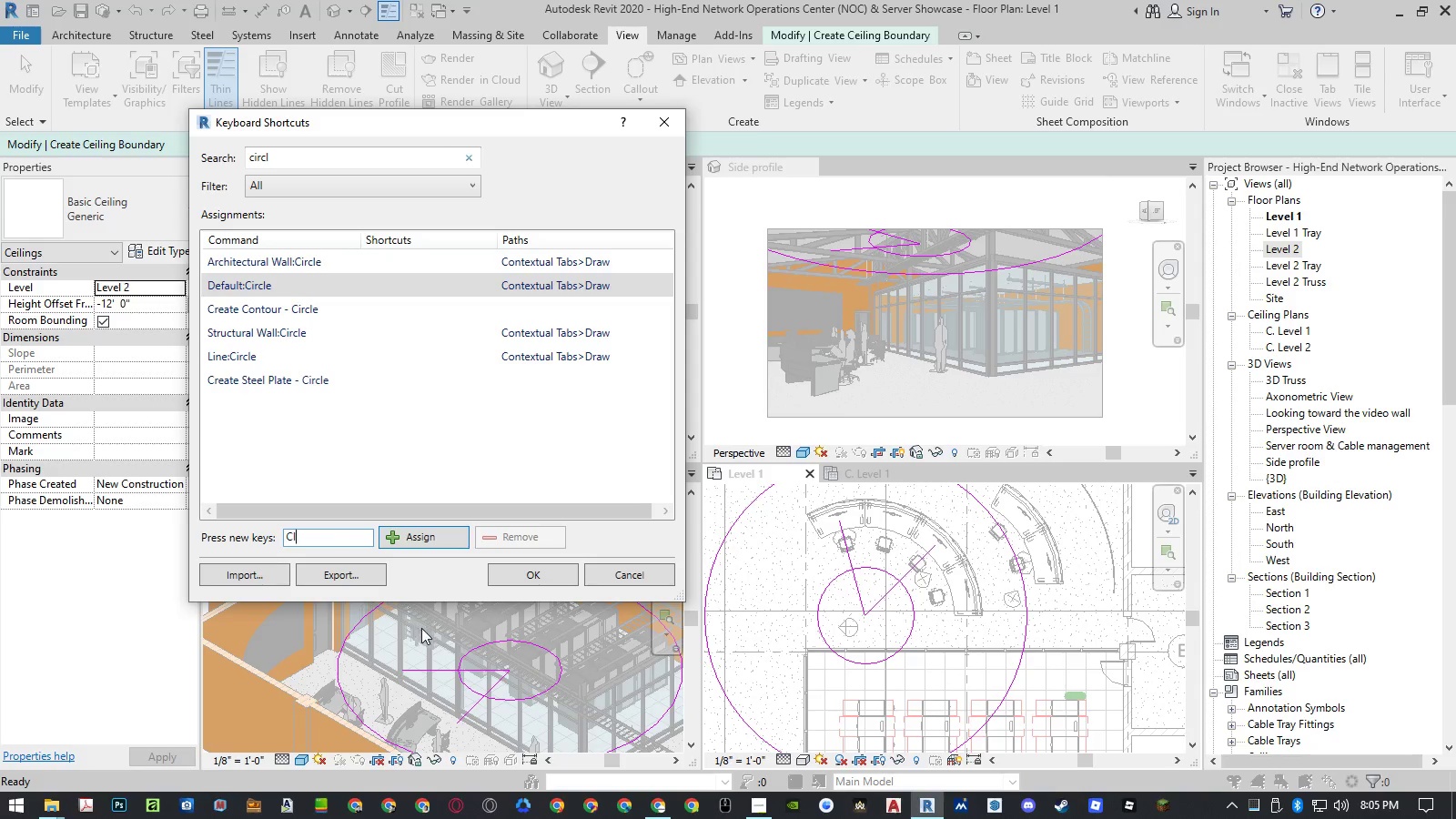 
left_click([440, 541])
 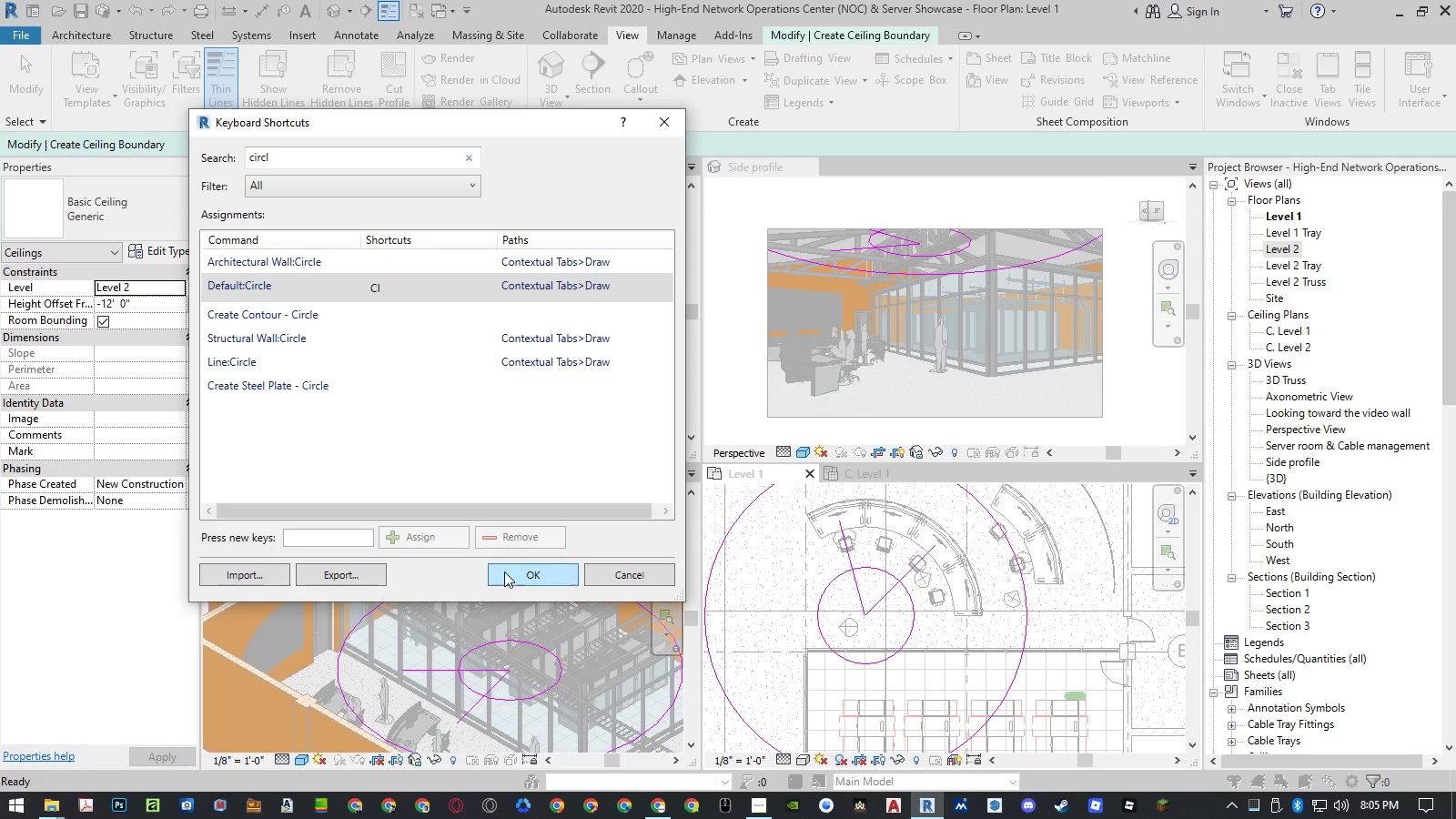 
left_click([524, 576])
 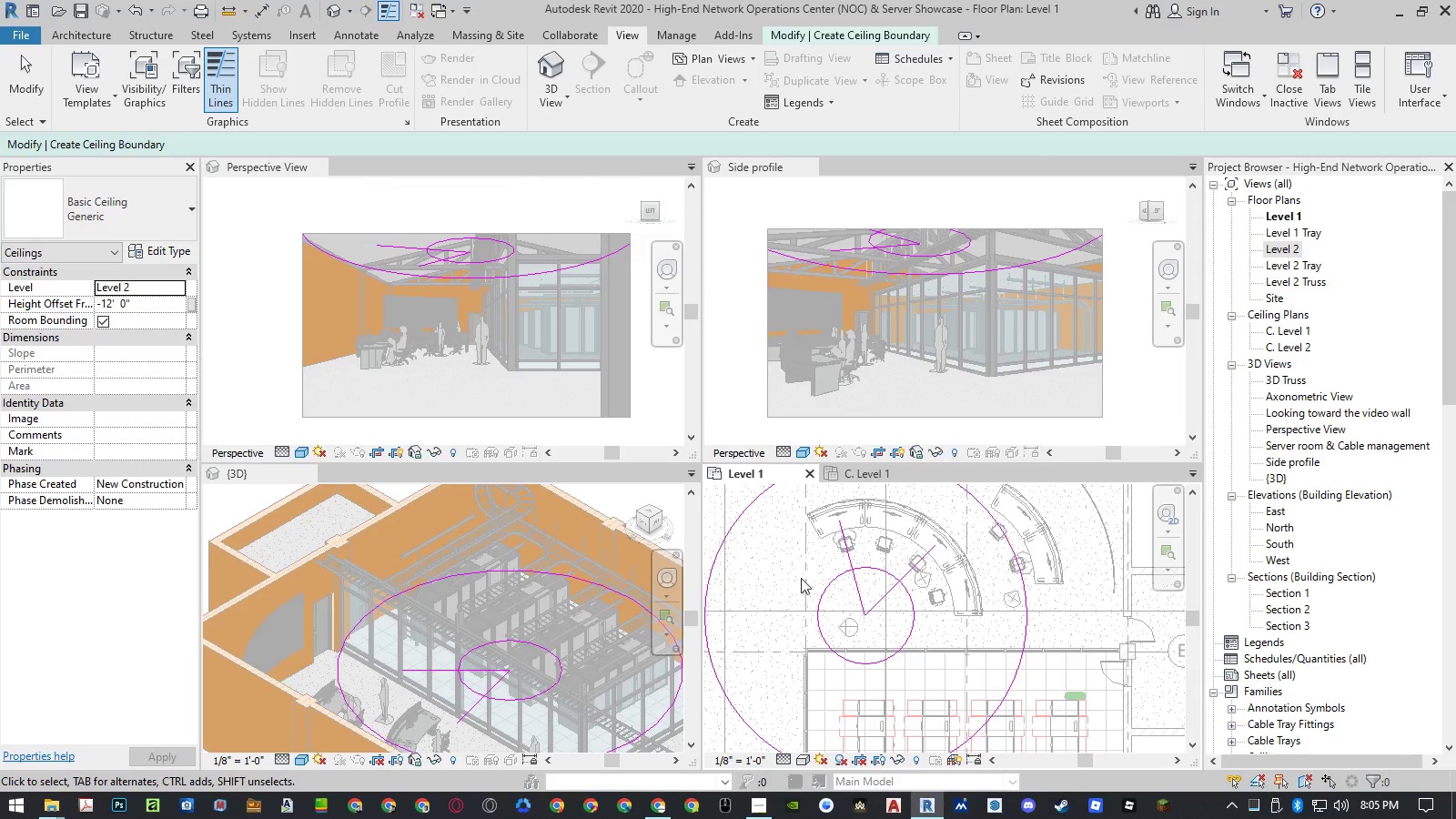 
left_click([789, 566])
 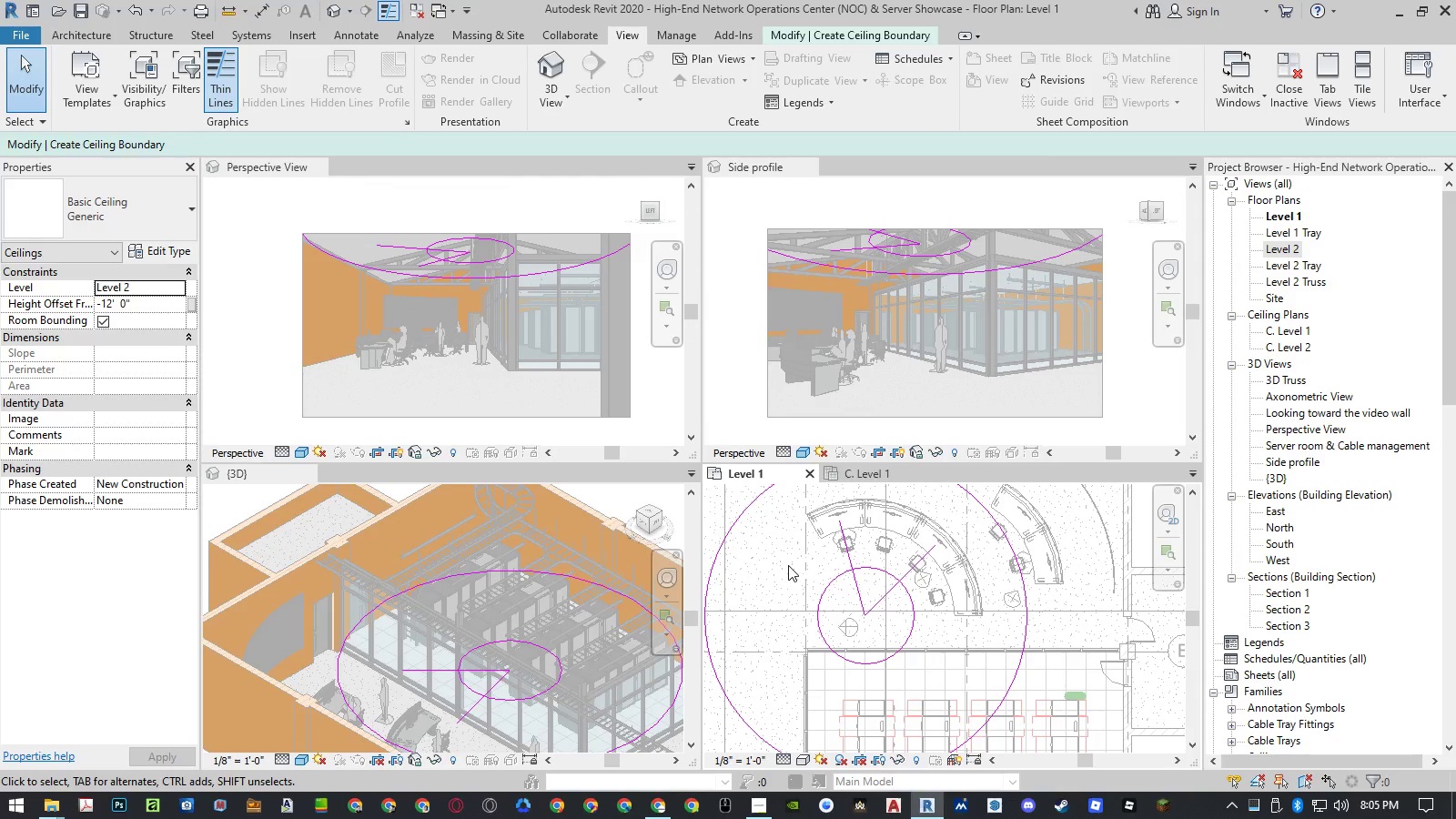 
type(ci)
 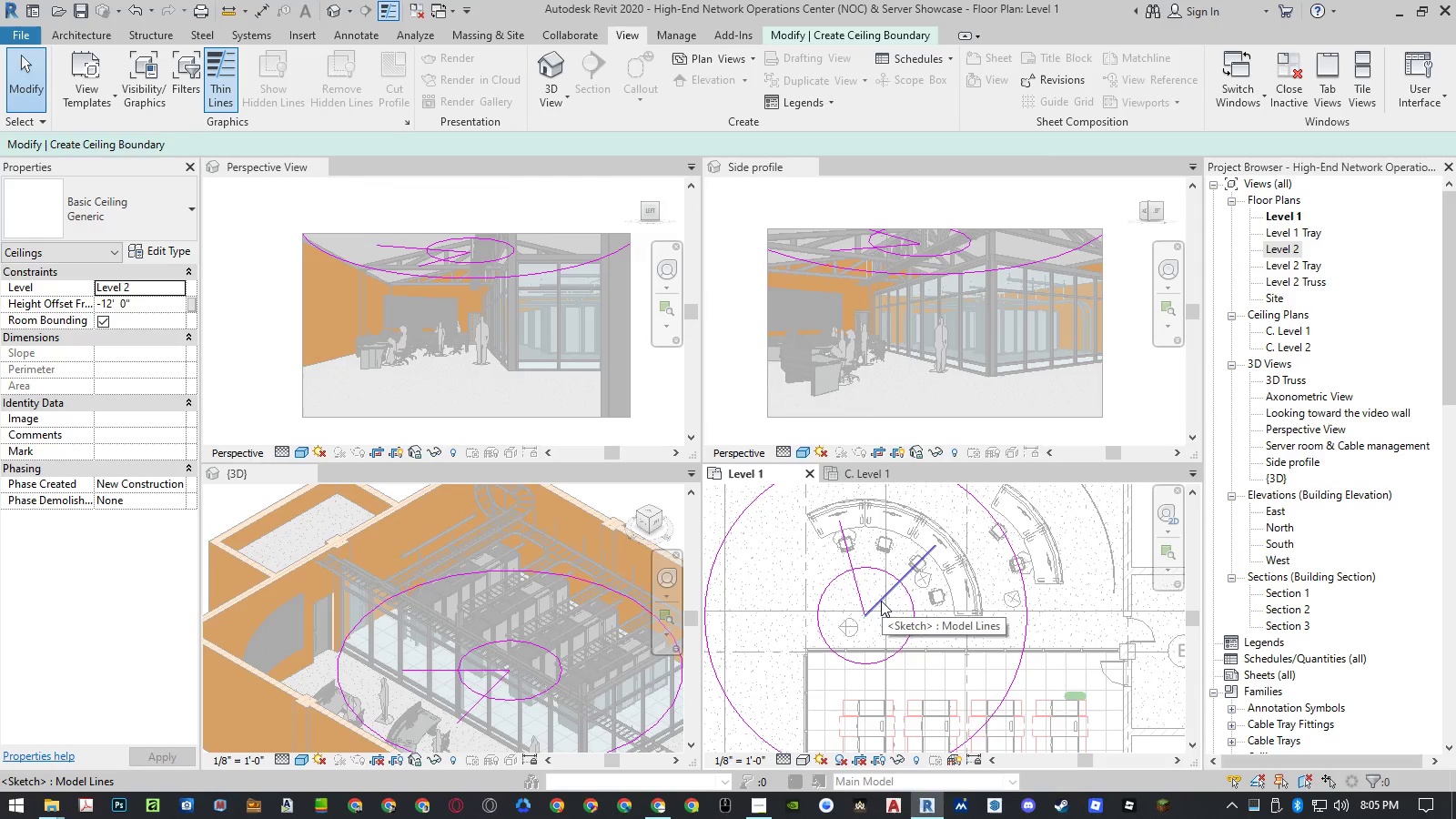 
key(Escape)
key(Escape)
type(dlci)
 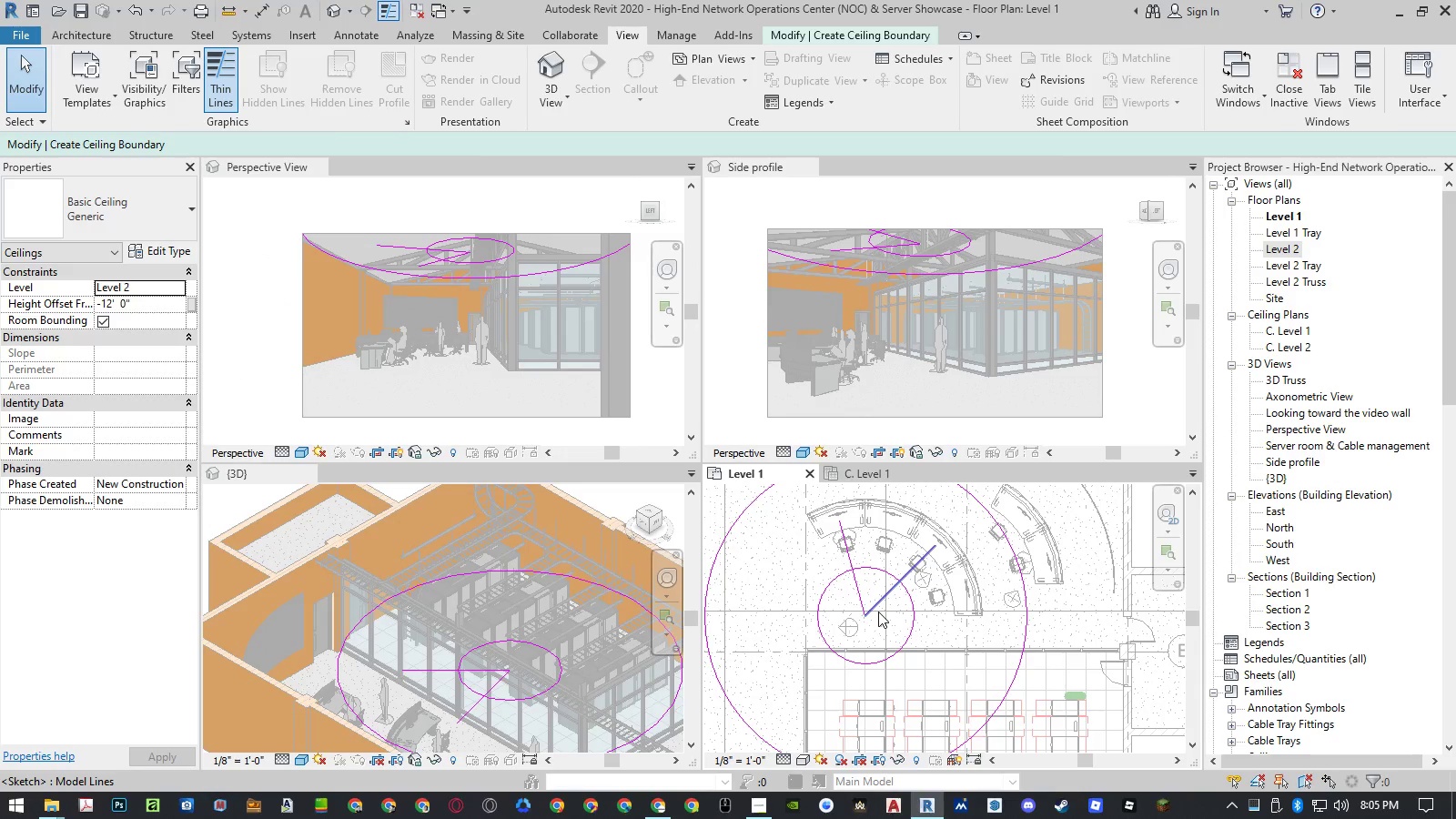 
key(Escape)
 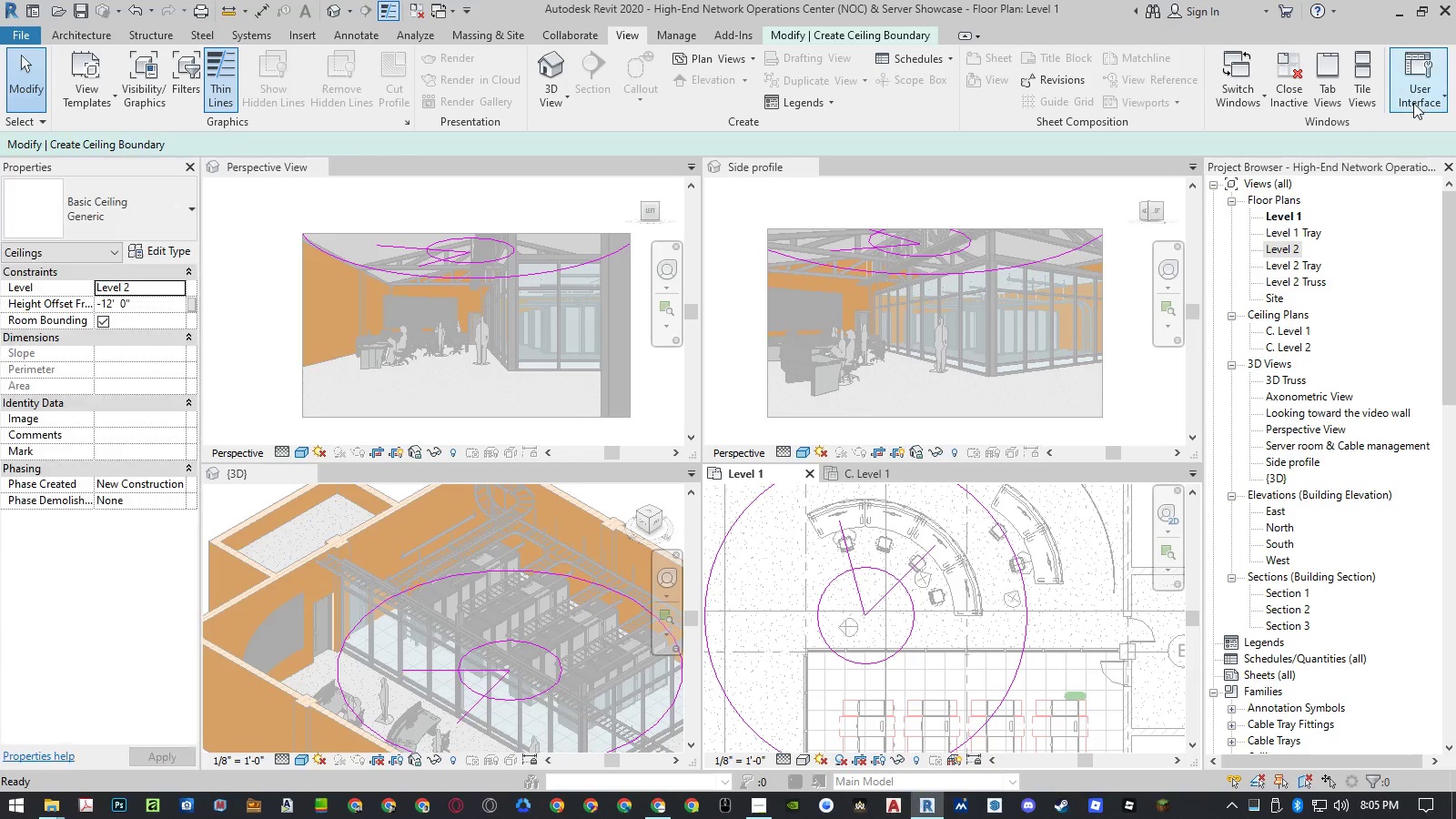 
left_click([1413, 103])
 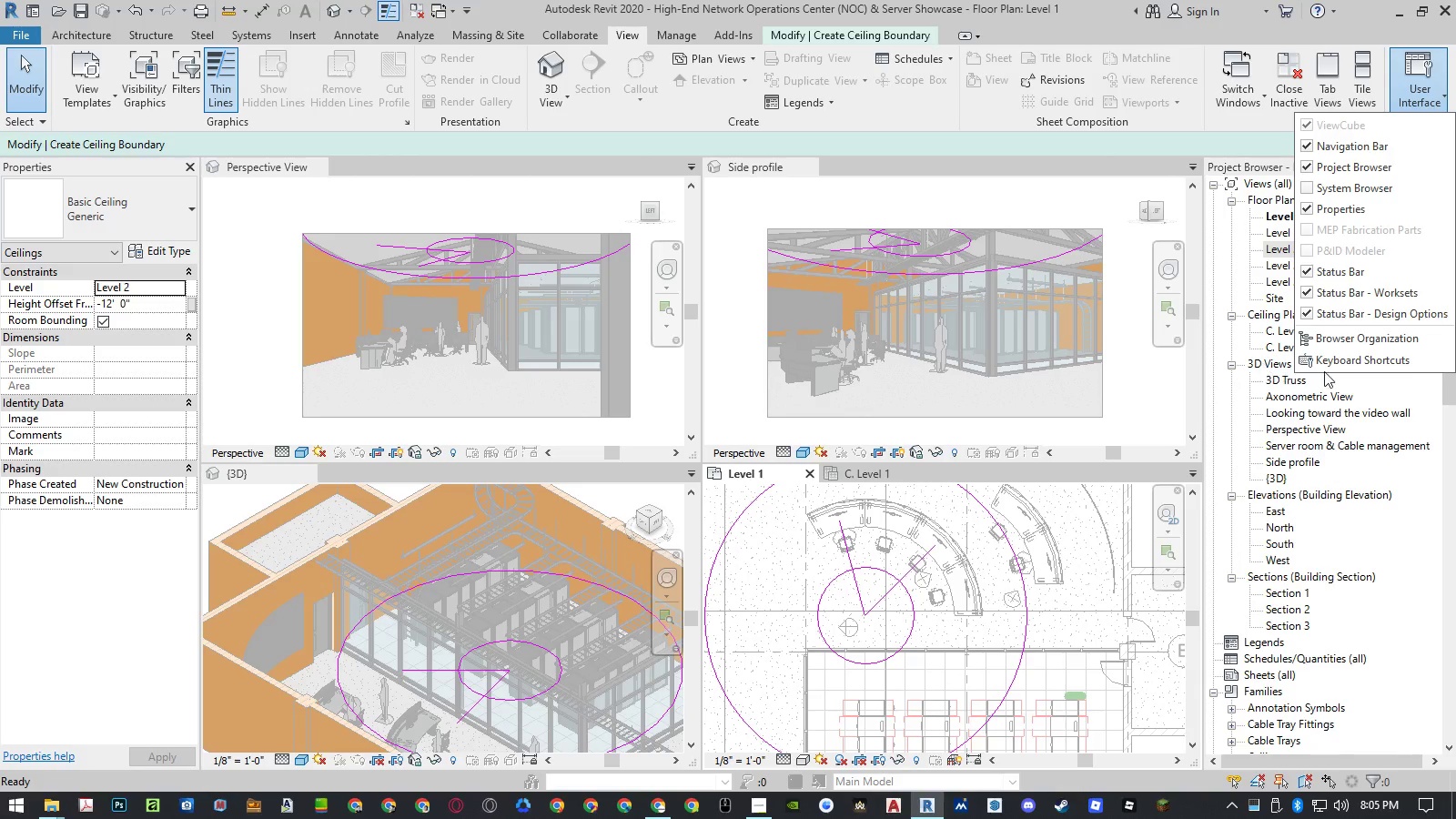 
left_click([1342, 367])
 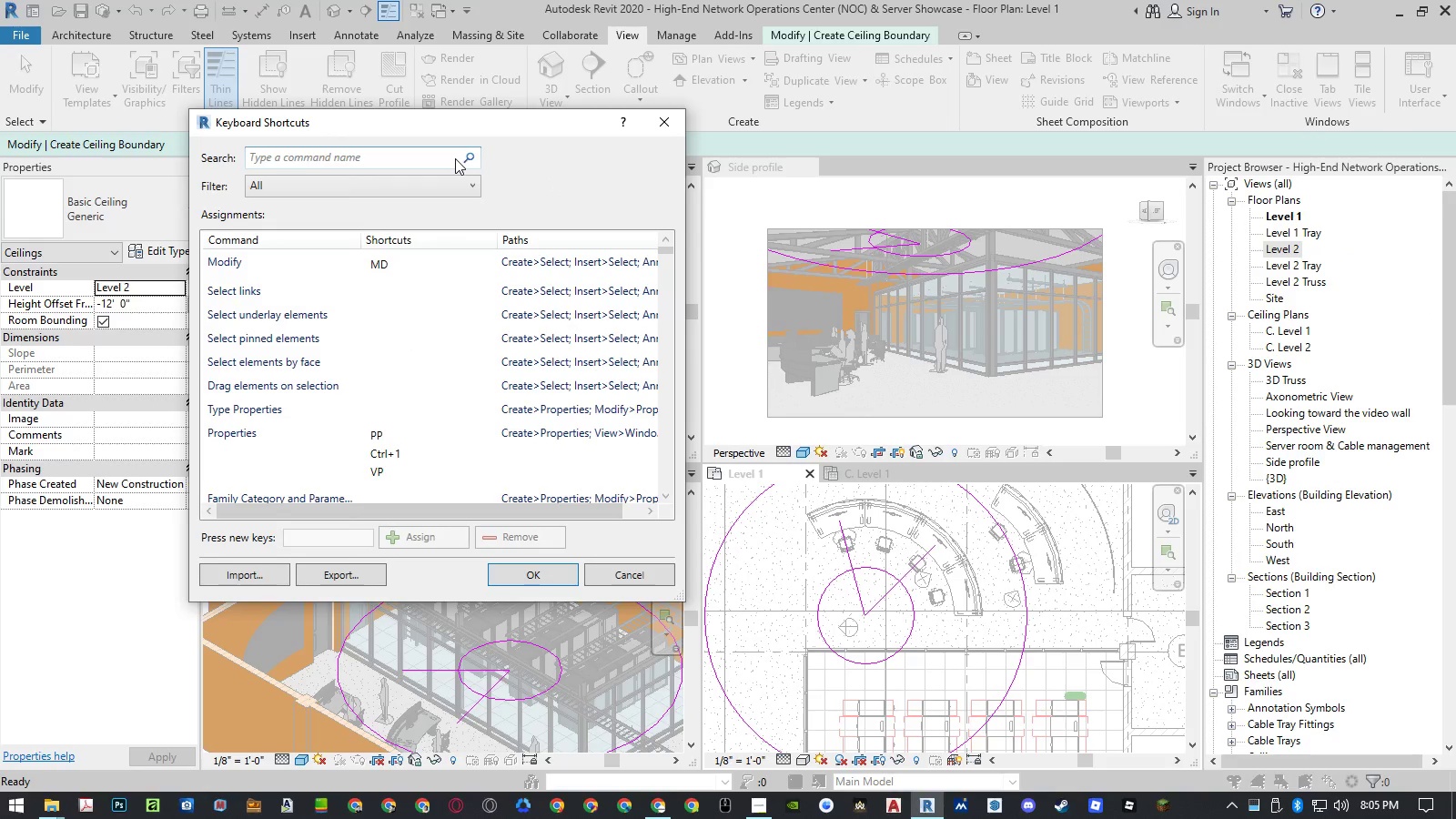 
type(cicl)
 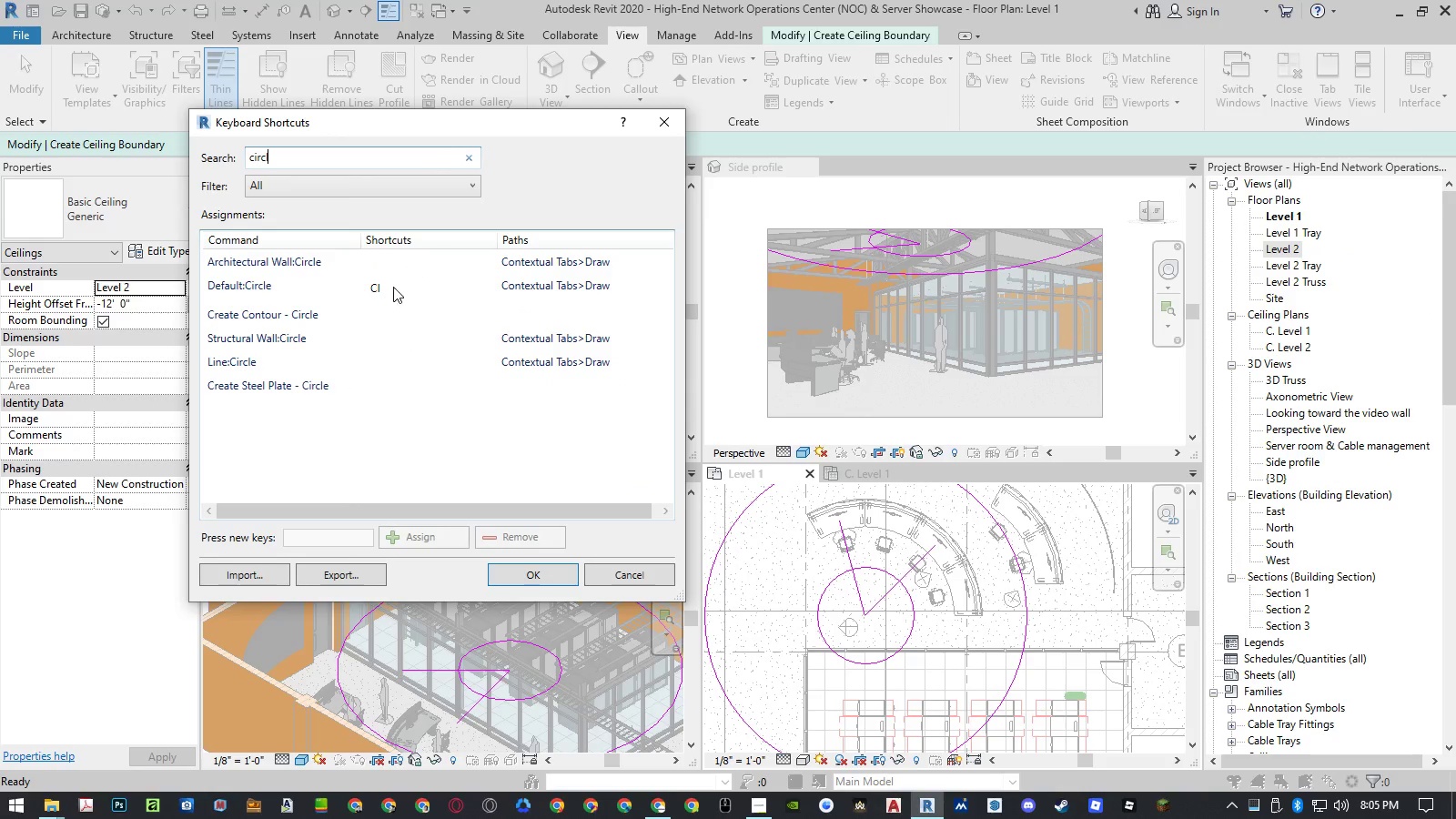 
double_click([376, 287])
 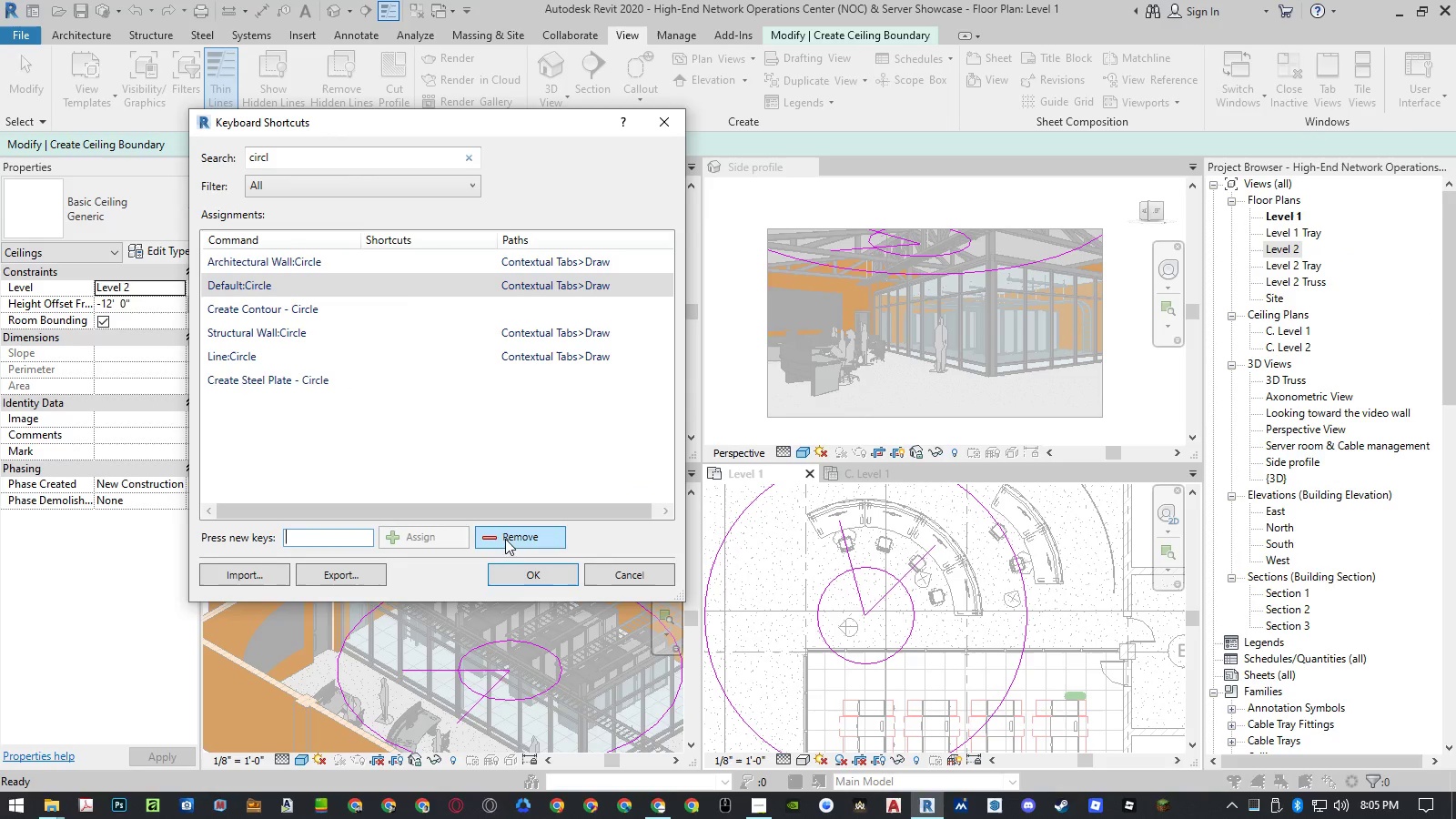 
double_click([524, 578])
 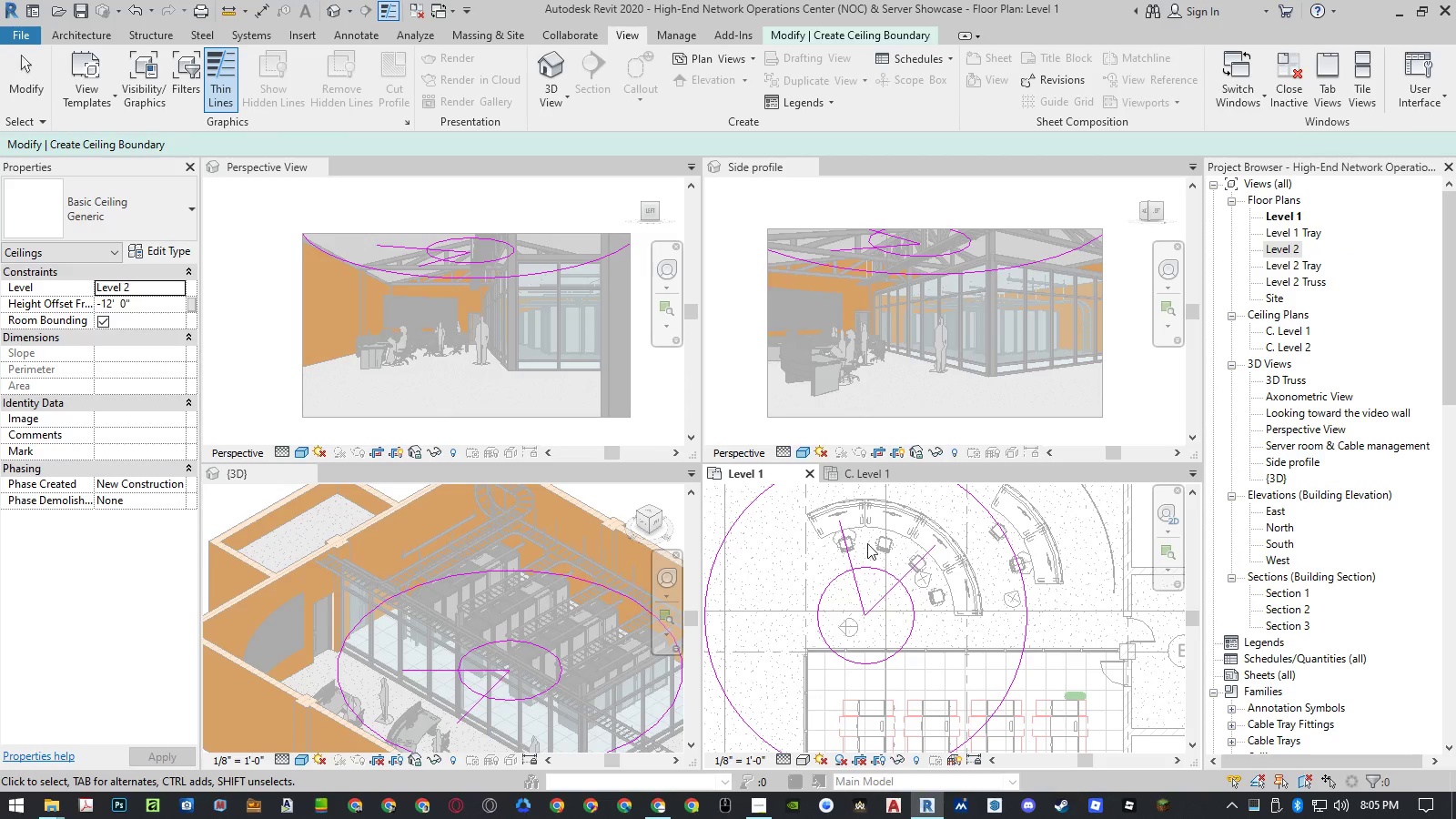 
left_click([775, 594])
 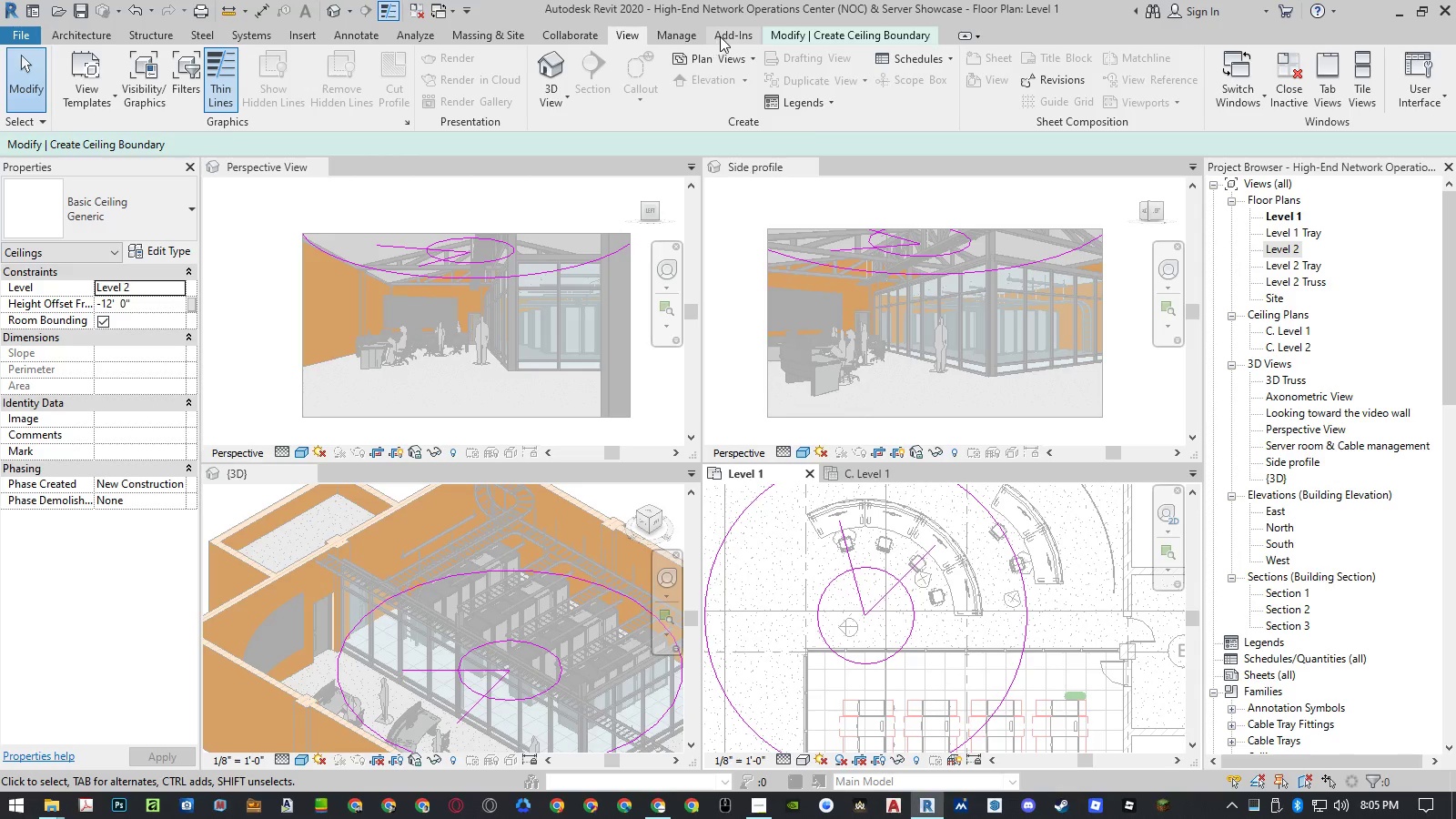 
left_click([794, 36])
 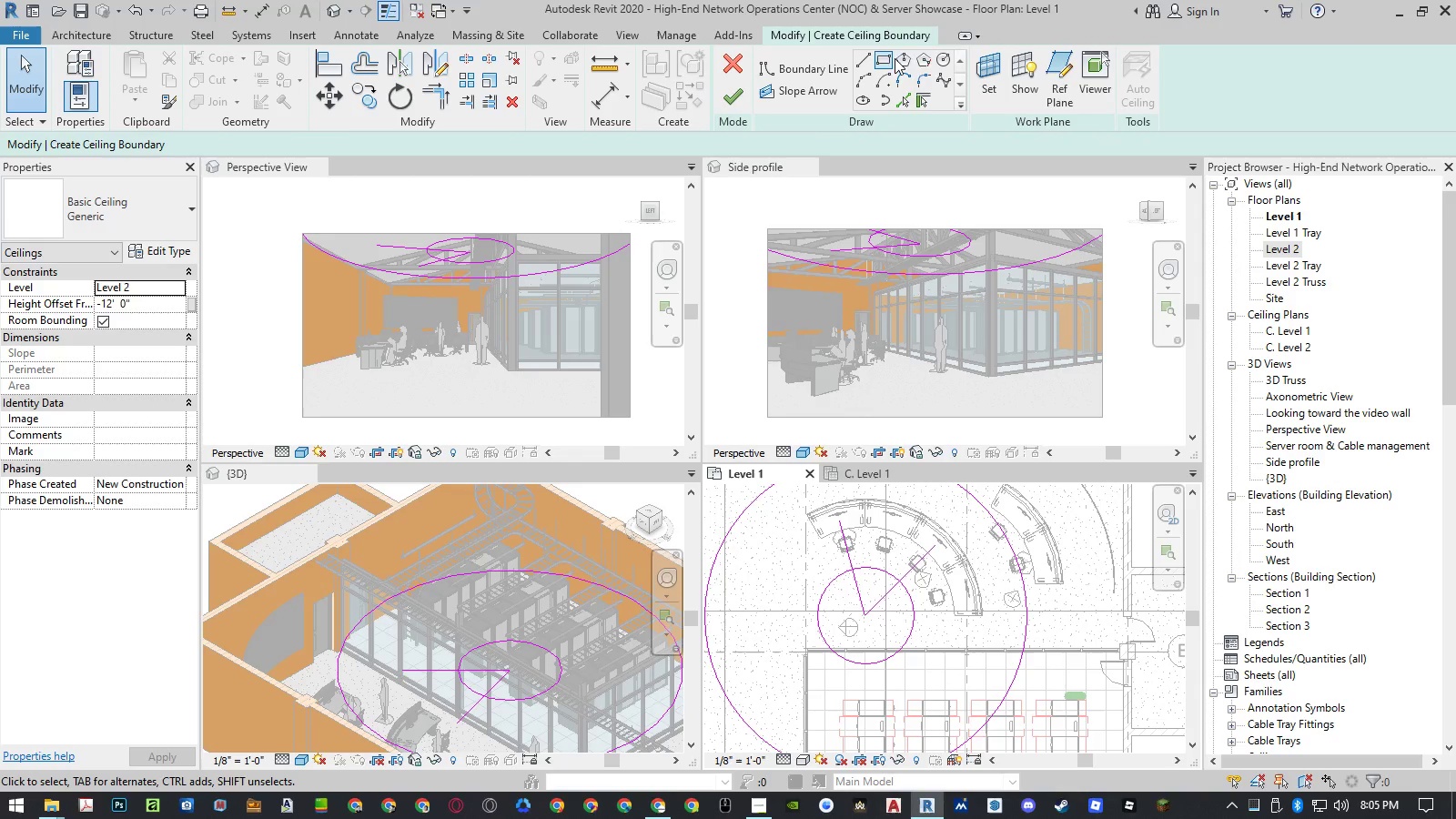 
left_click([936, 62])
 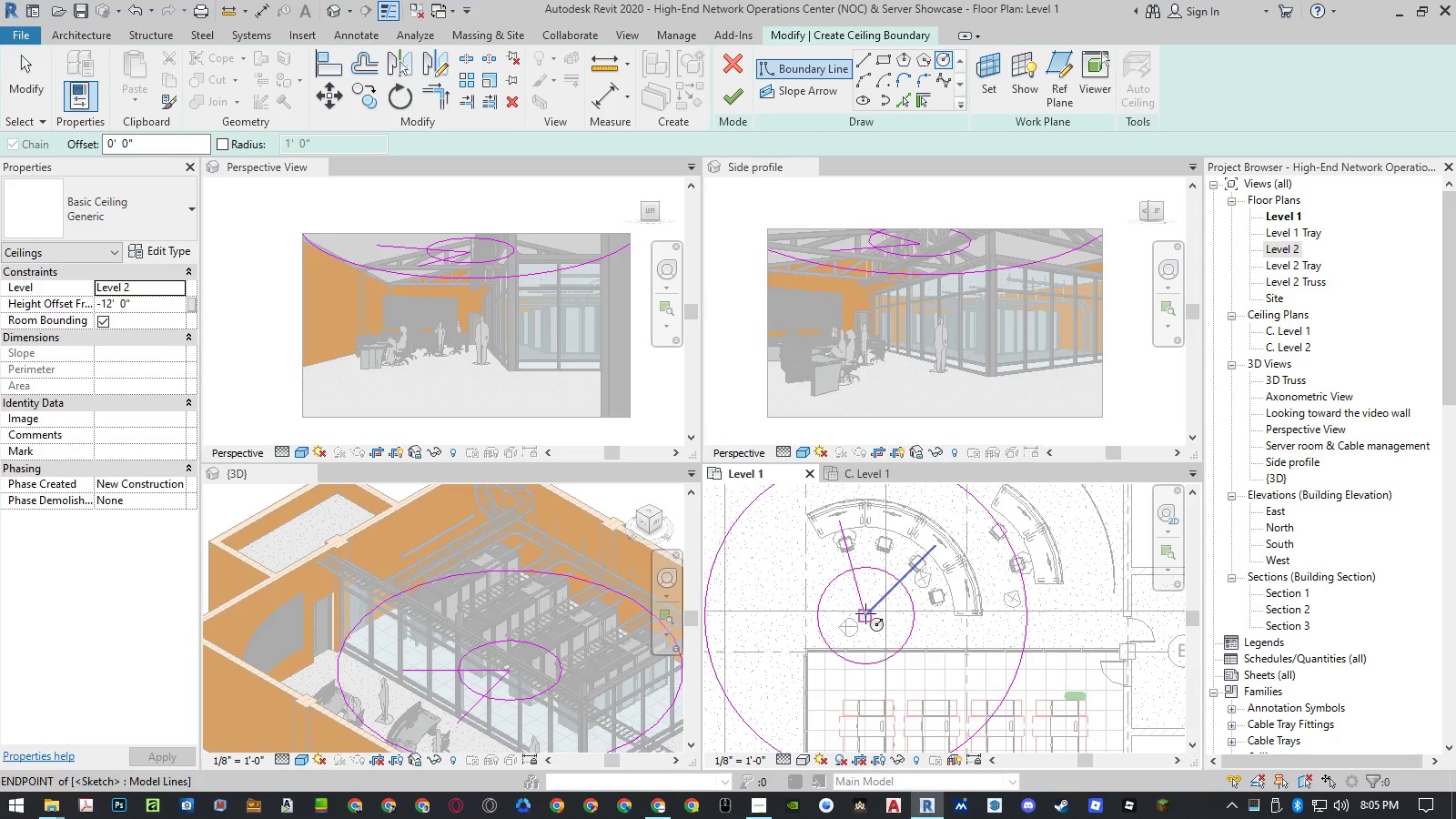 
left_click([866, 614])
 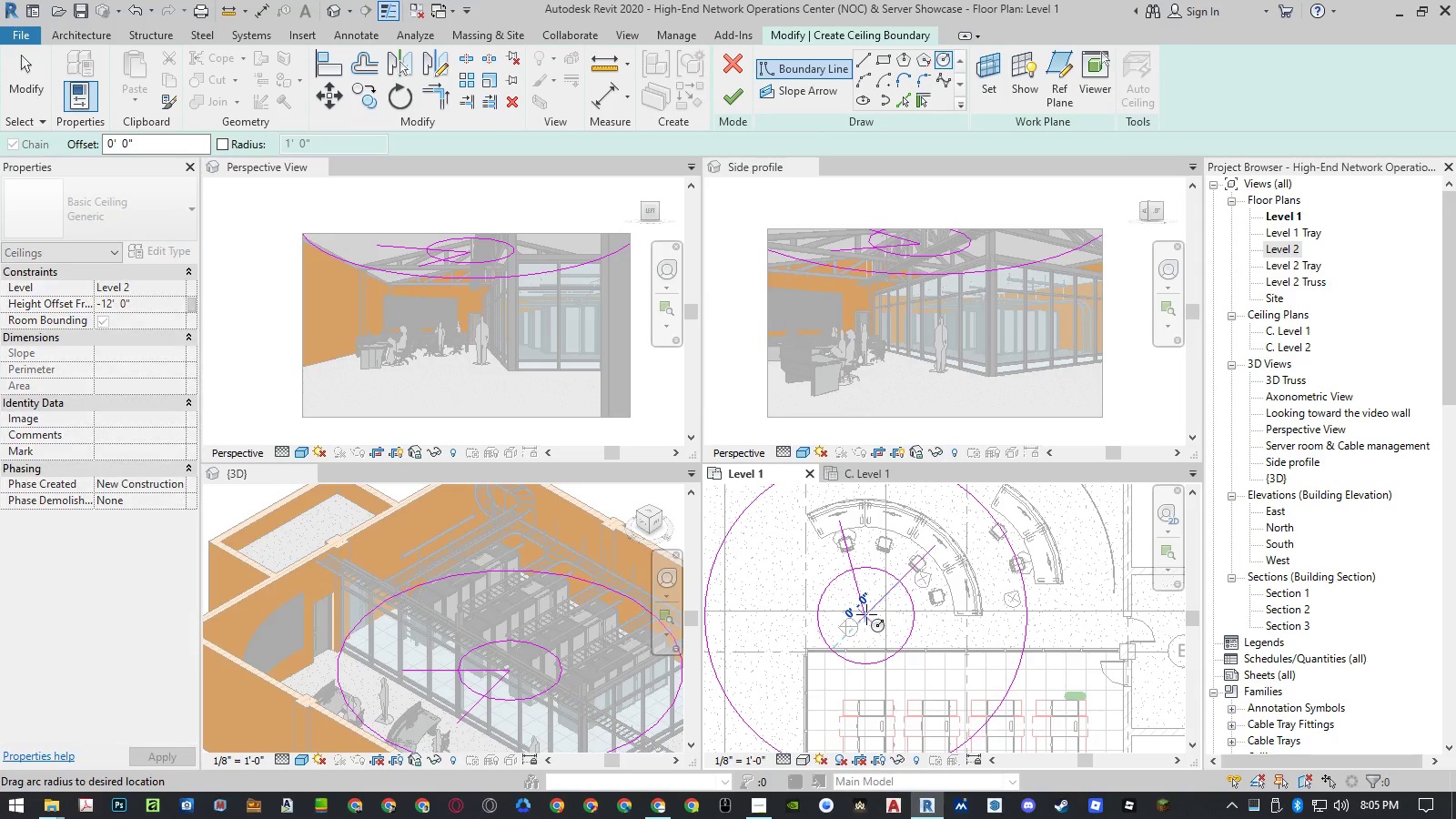 
scroll: coordinate [866, 614], scroll_direction: down, amount: 2.0
 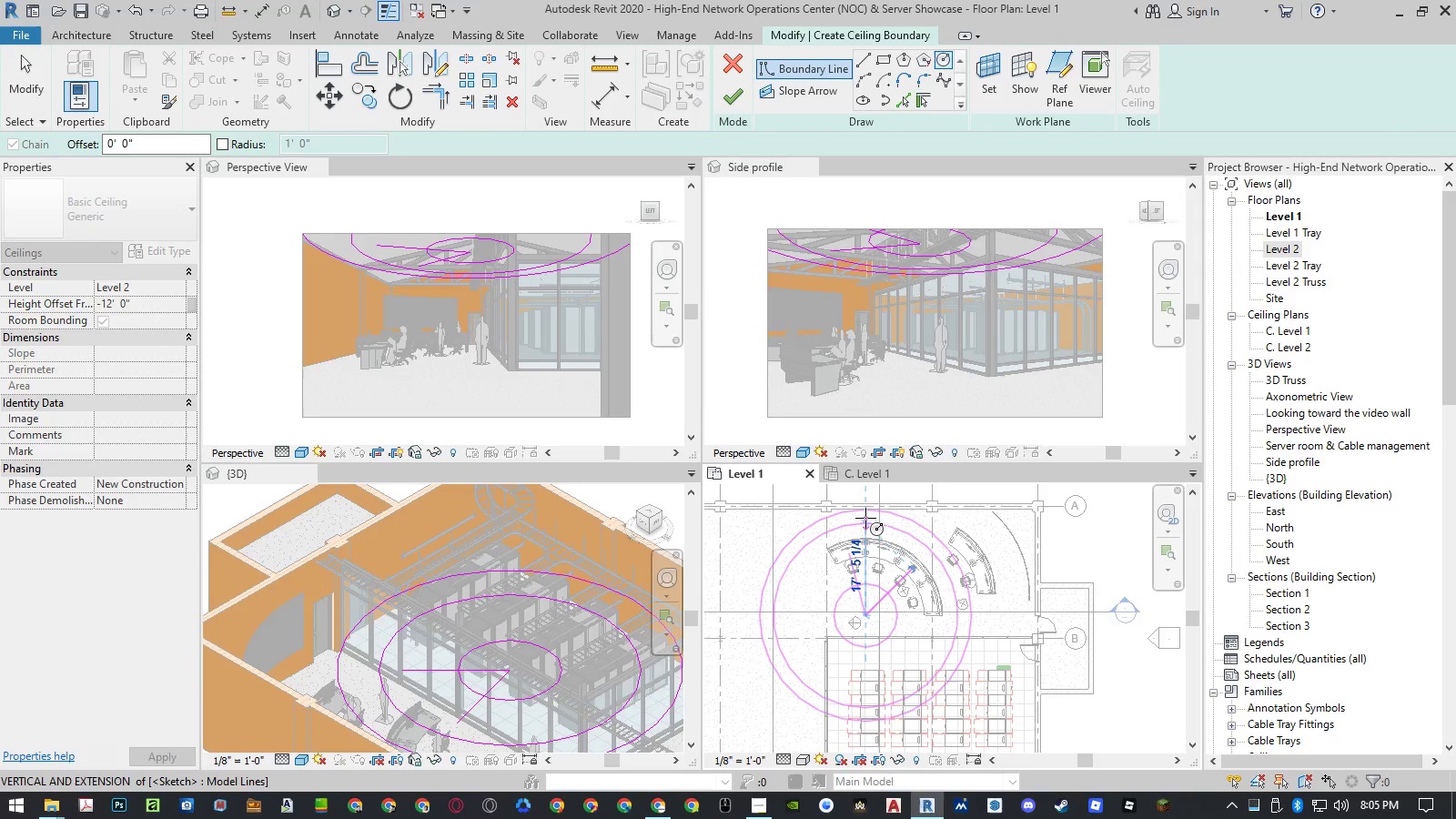 
scroll: coordinate [866, 515], scroll_direction: up, amount: 2.0
 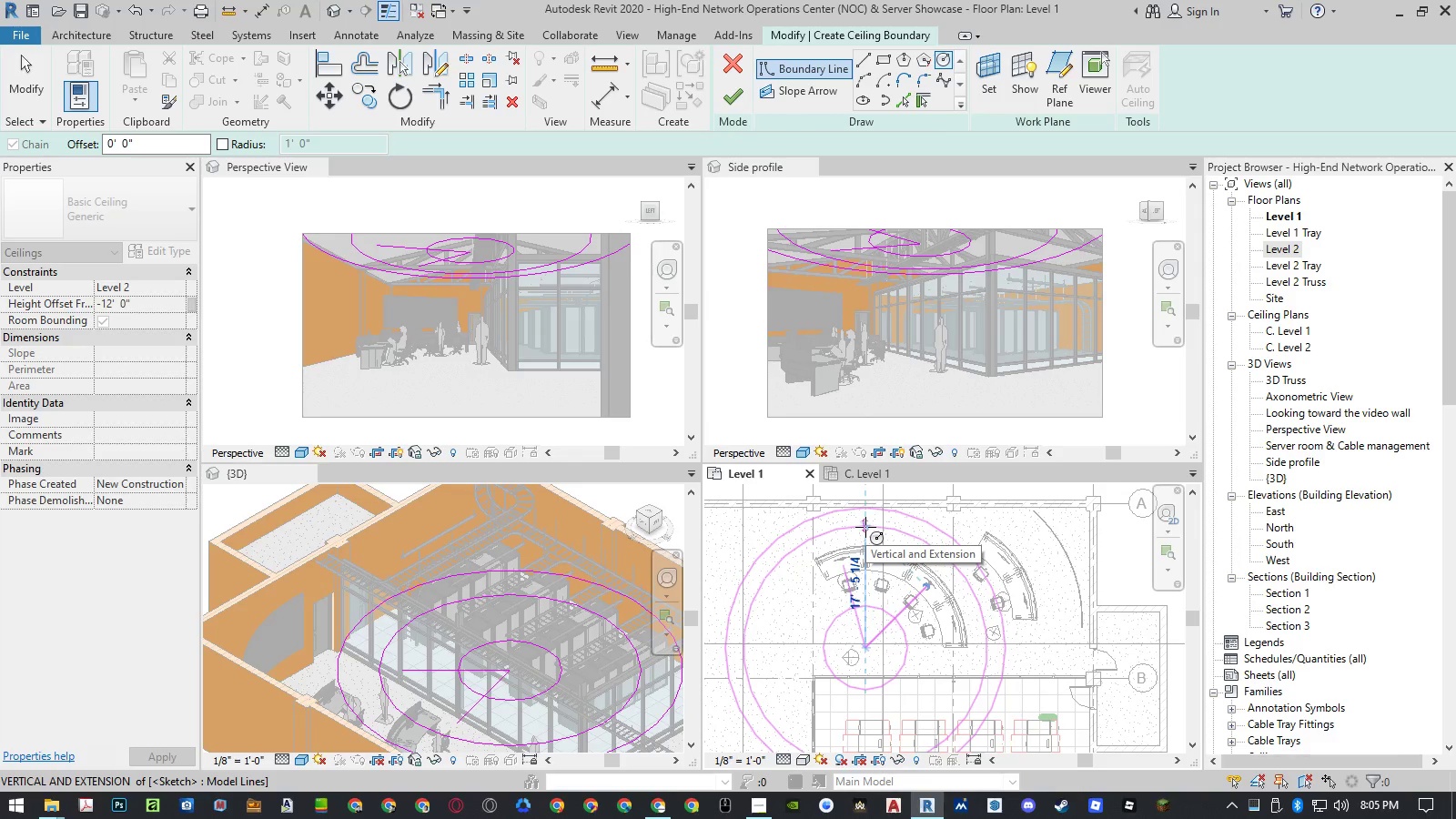 
key(Numpad1)
 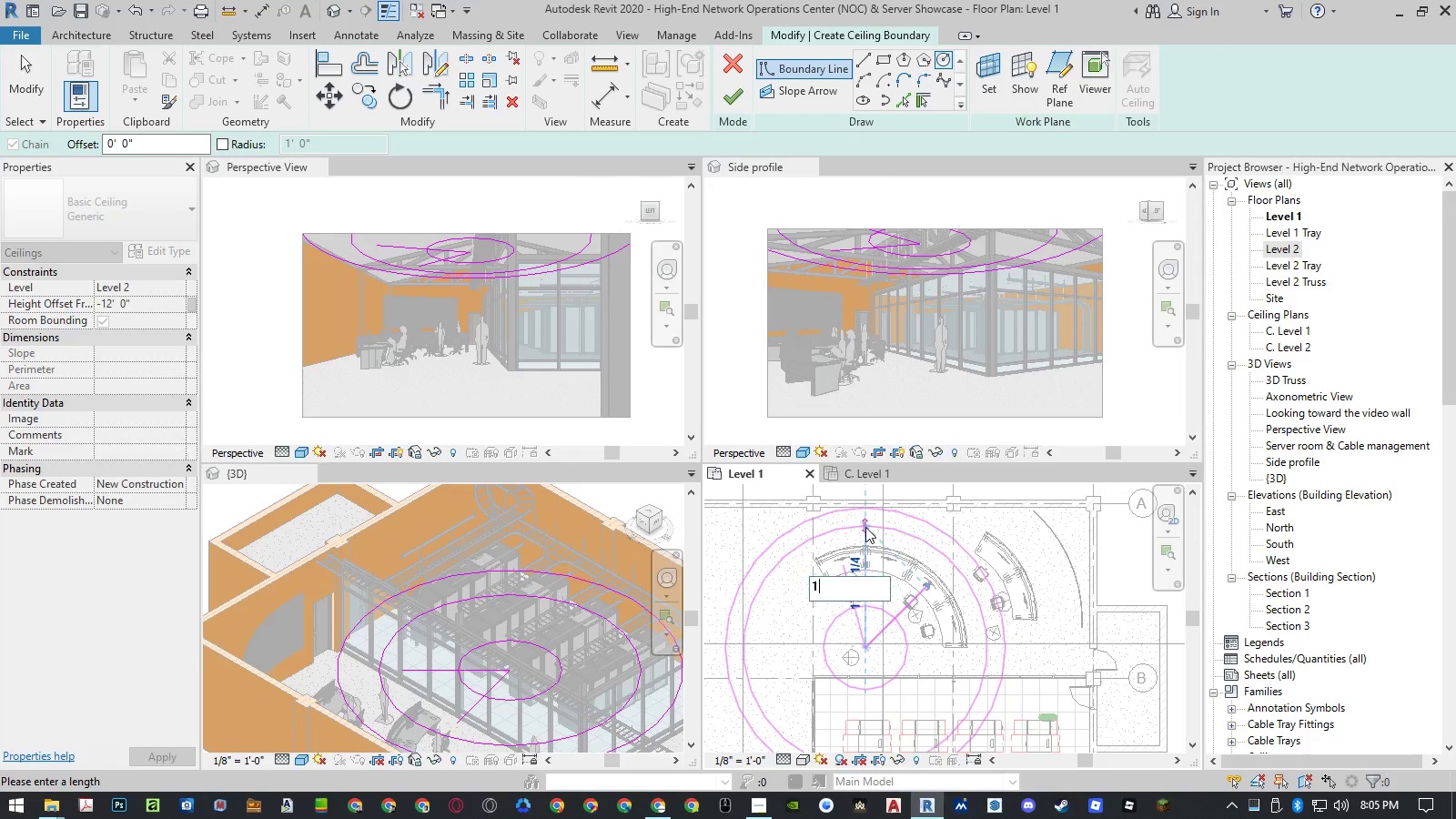 
key(Numpad8)
 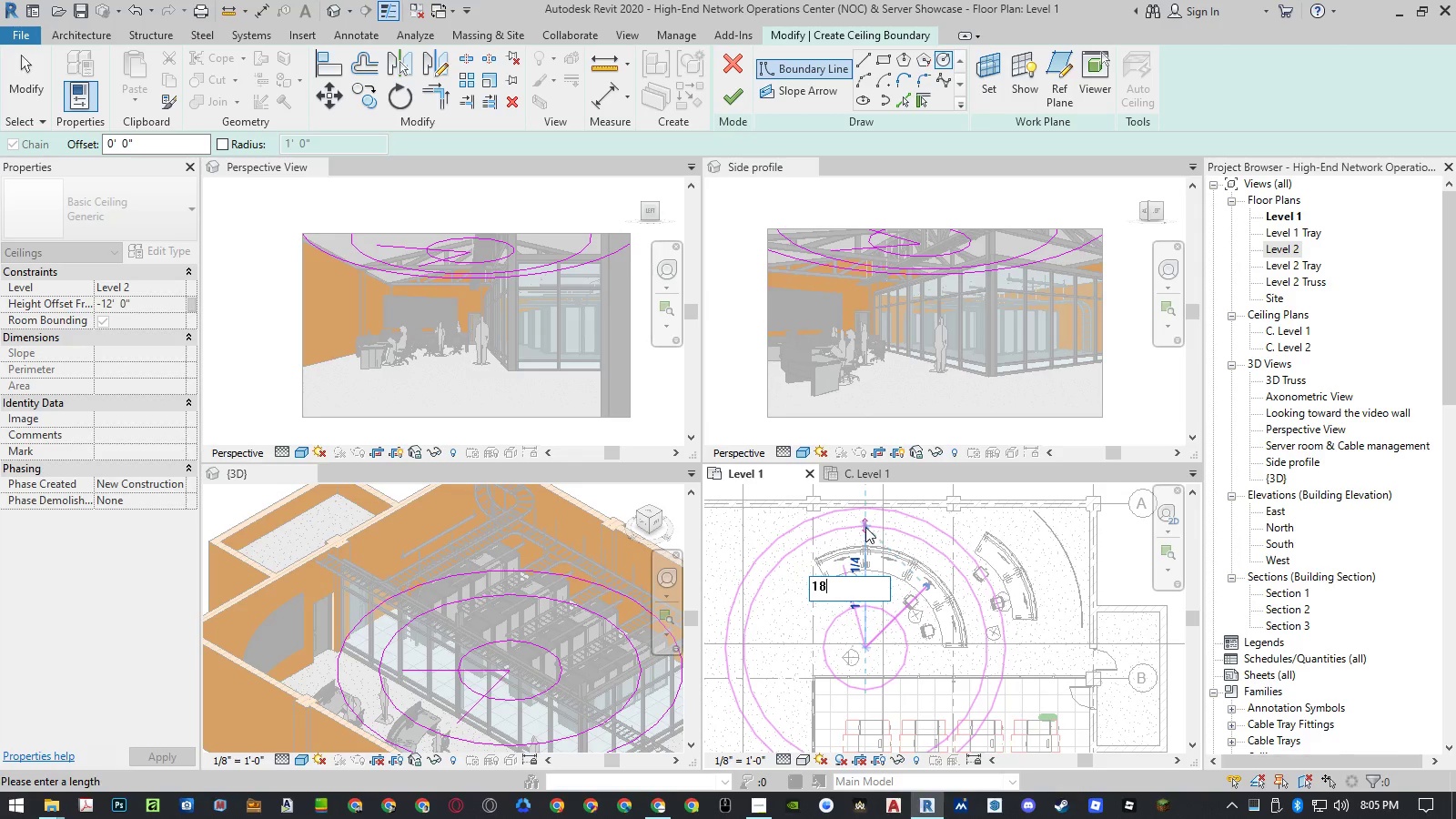 
key(NumpadEnter)
 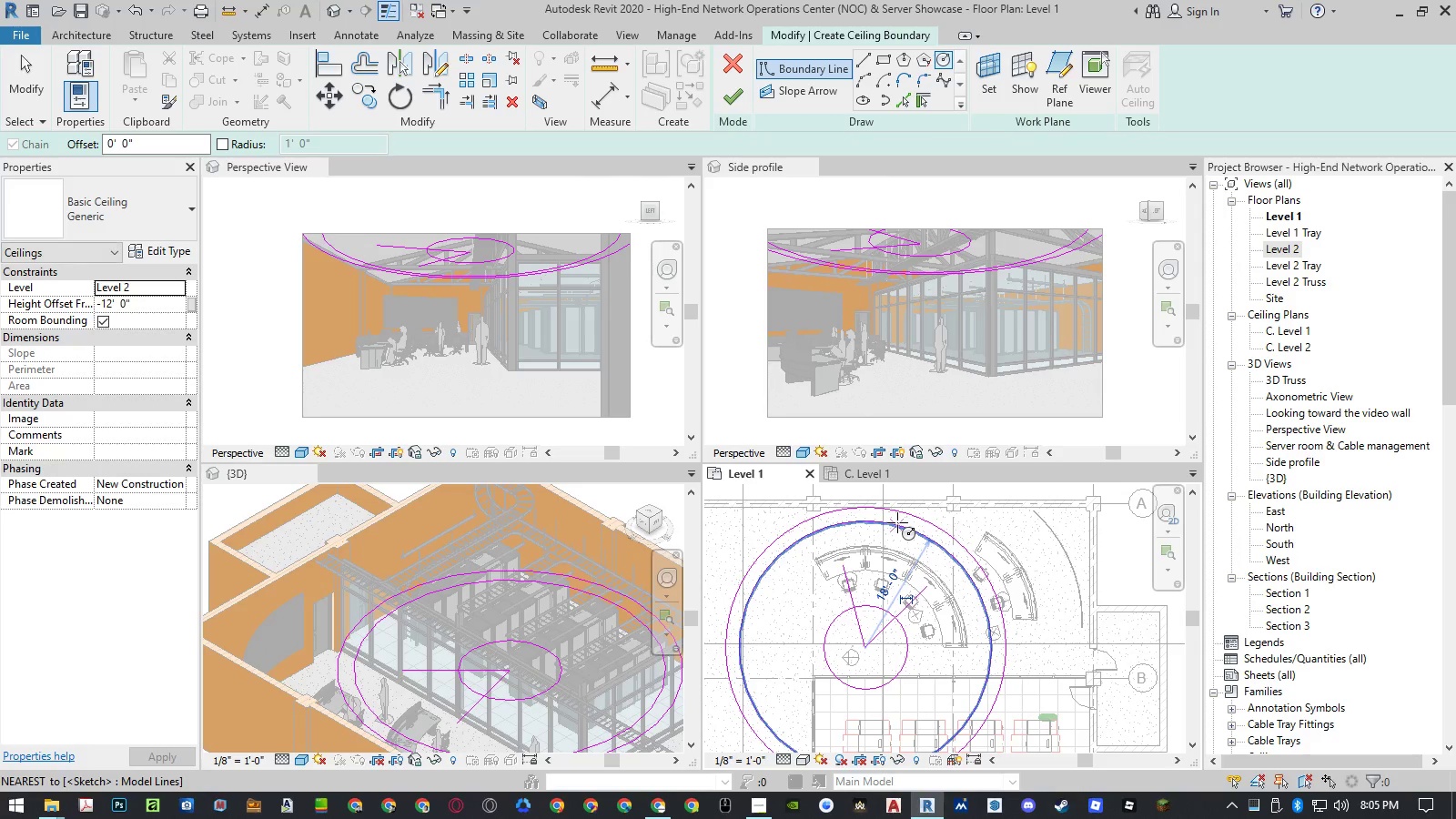 
key(Escape)
 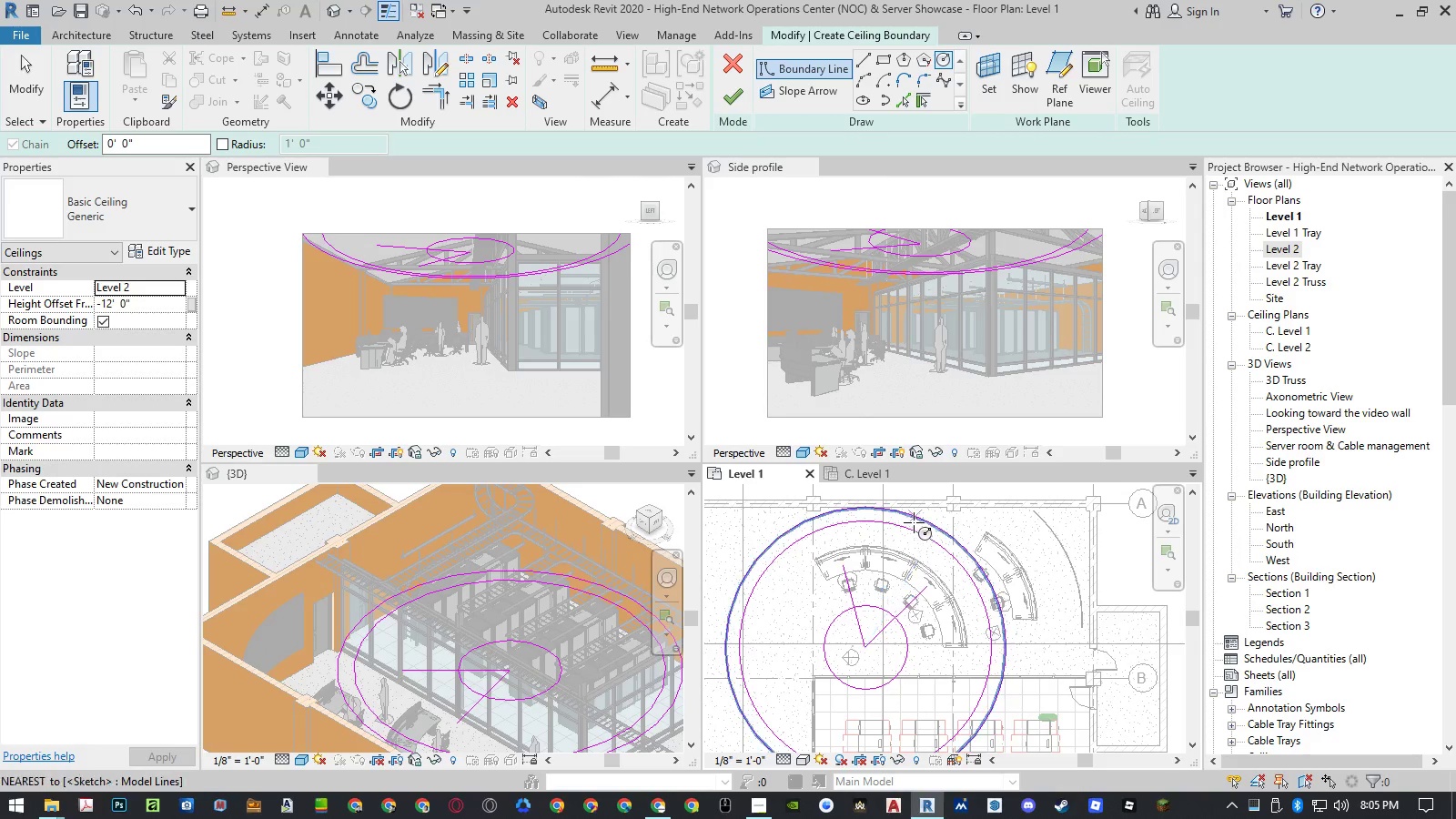 
key(Escape)
 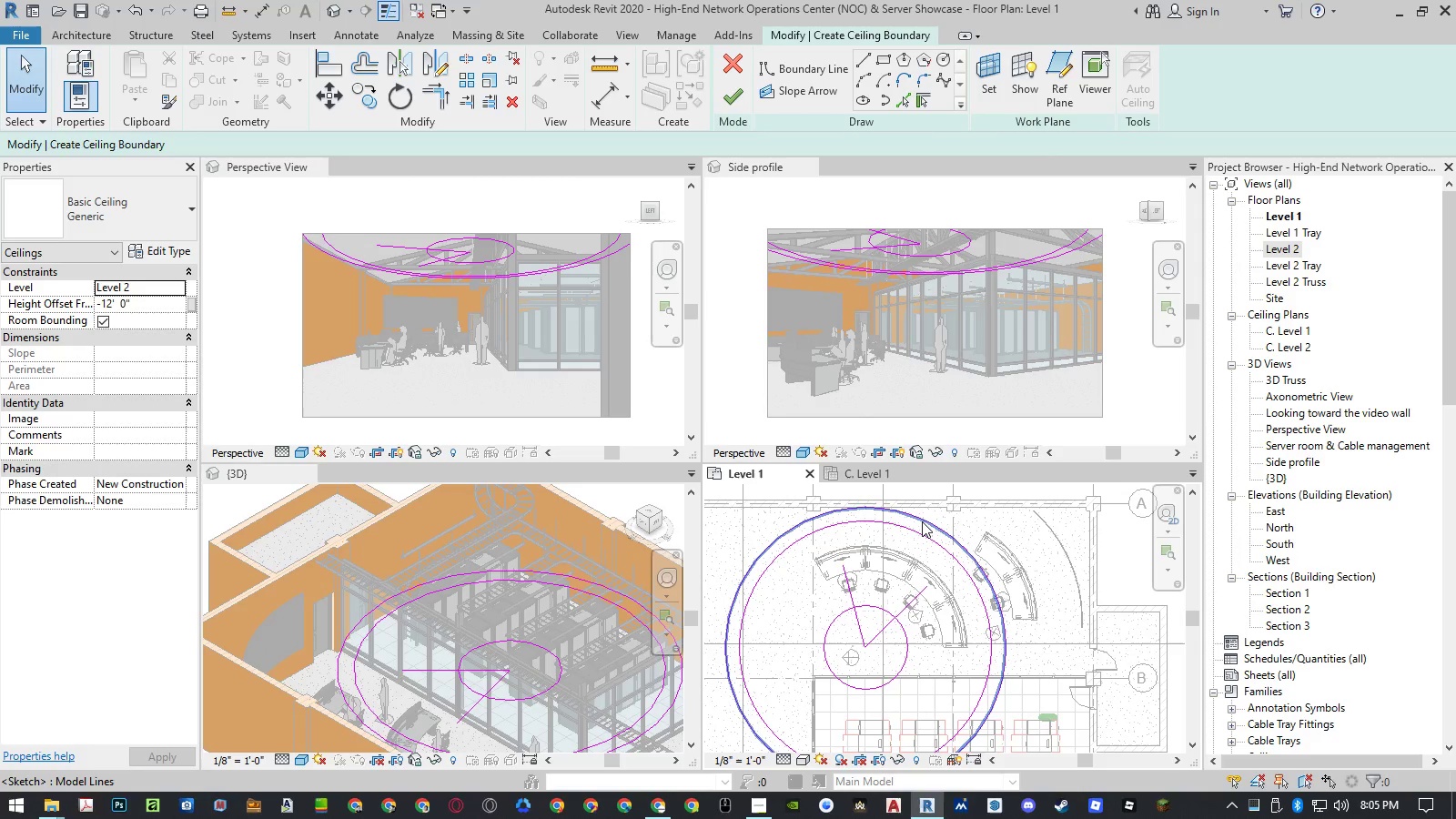 
left_click_drag(start_coordinate=[922, 521], to_coordinate=[940, 60])
 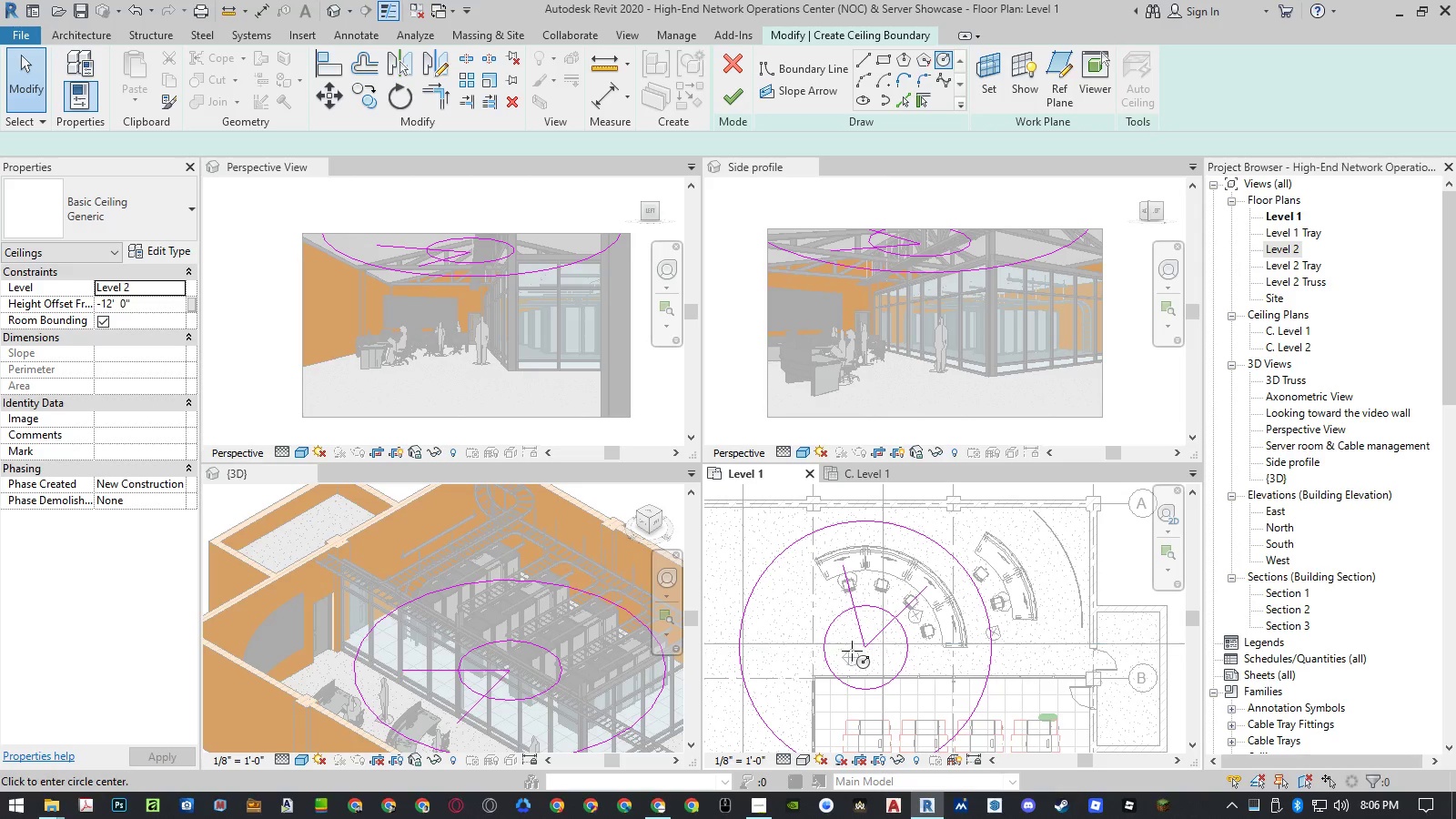 
key(Delete)
 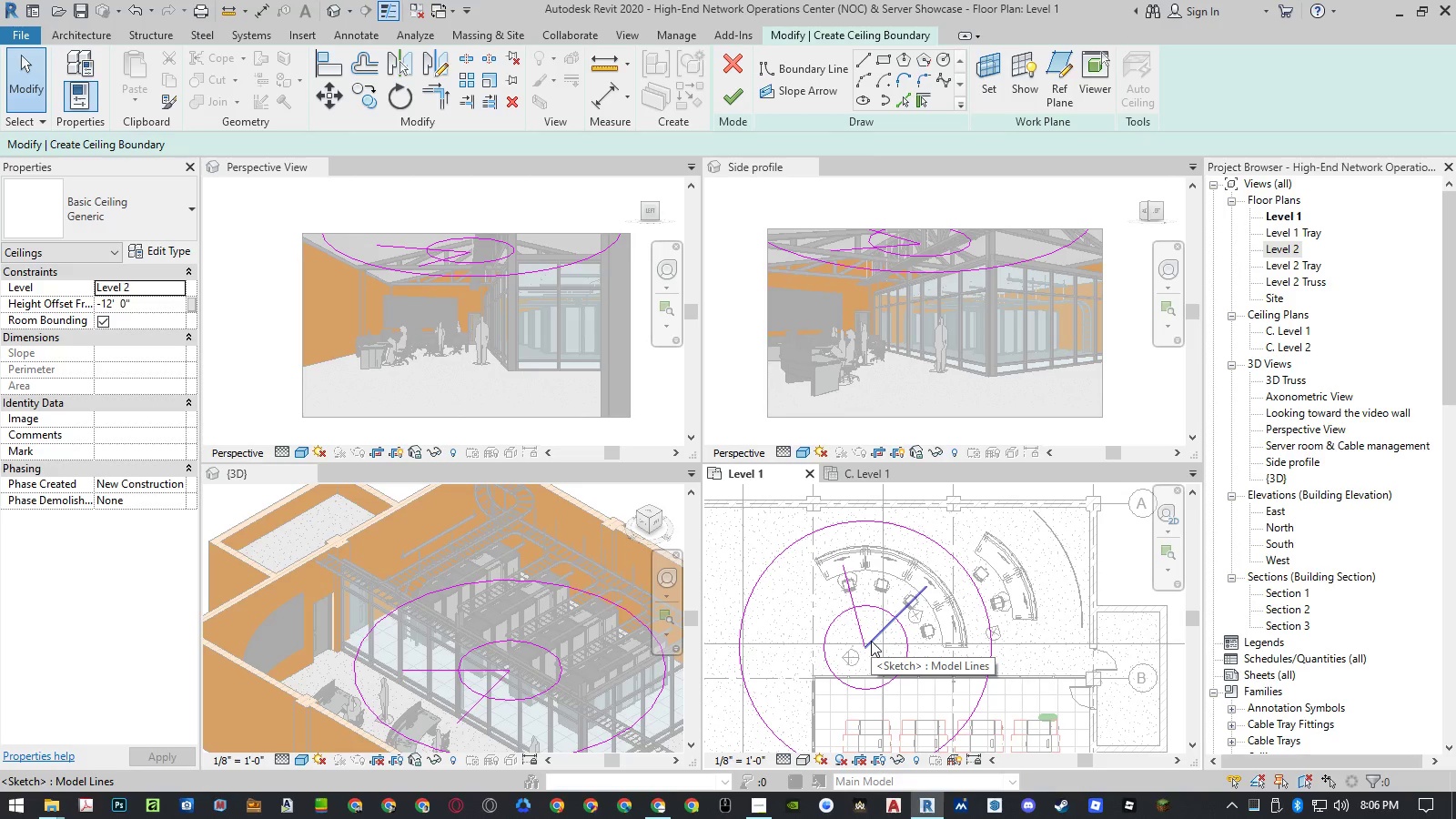 
left_click([940, 60])
 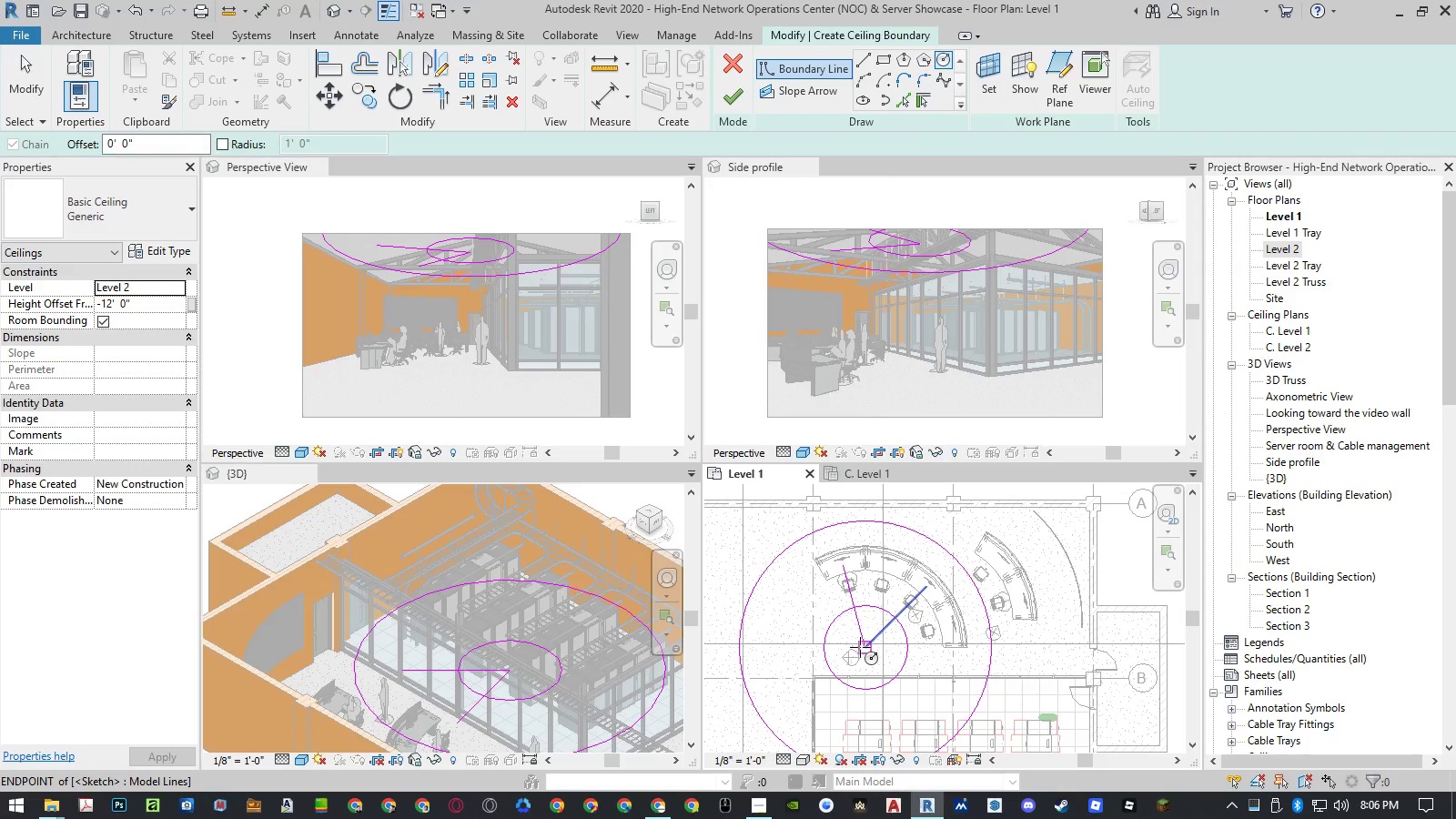 
left_click([860, 647])
 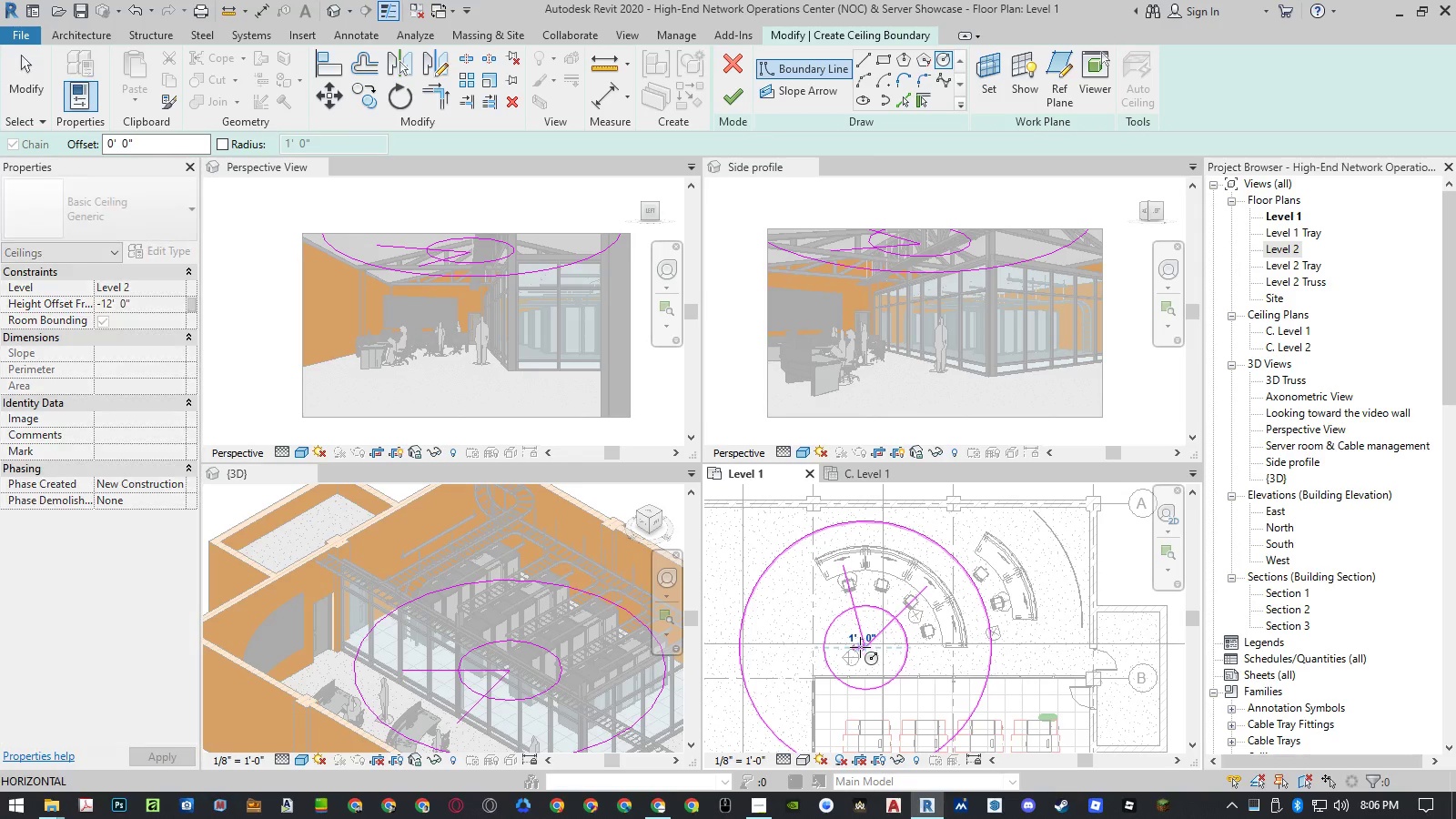 
scroll: coordinate [860, 646], scroll_direction: up, amount: 3.0
 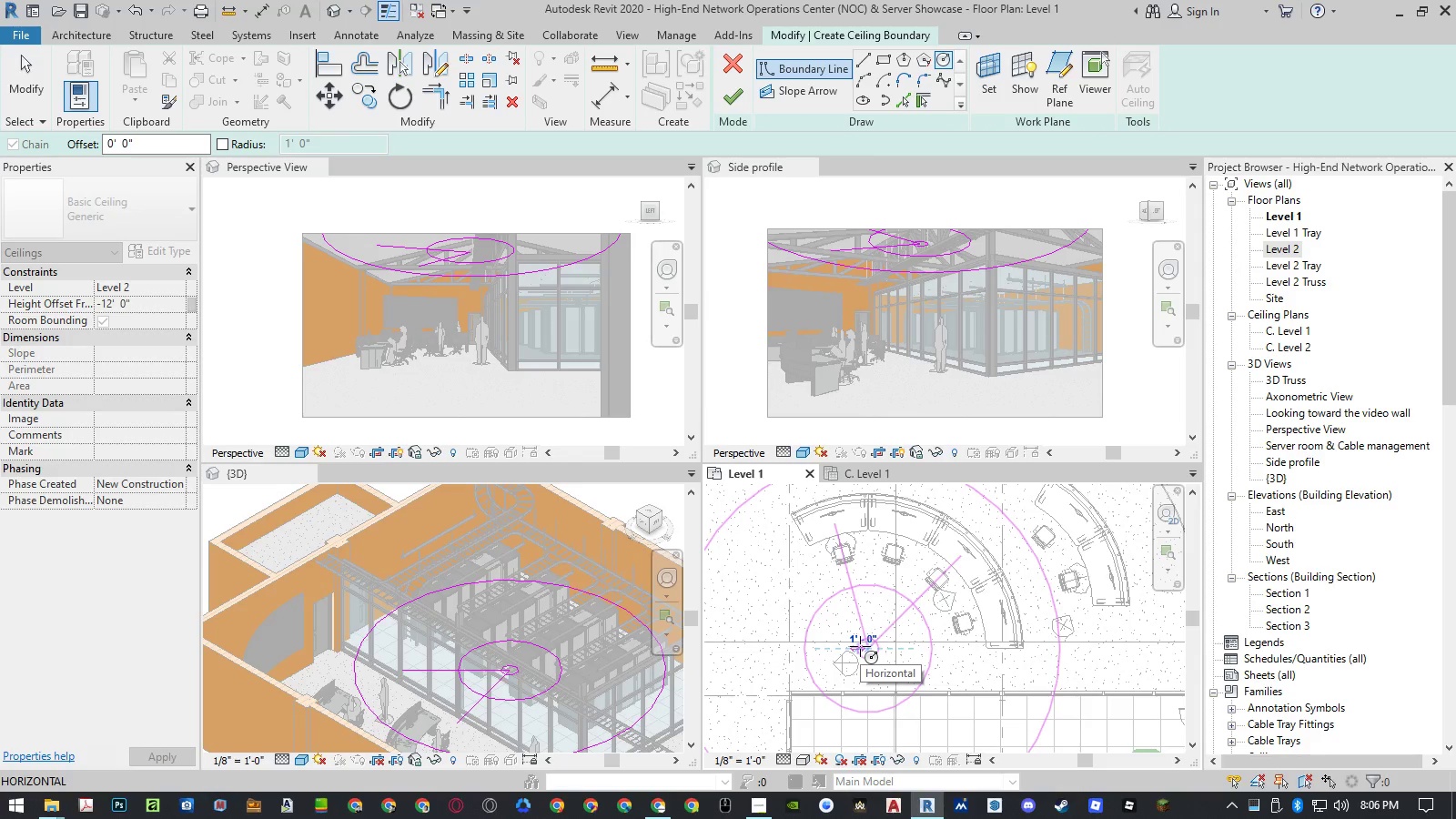 
scroll: coordinate [860, 646], scroll_direction: down, amount: 3.0
 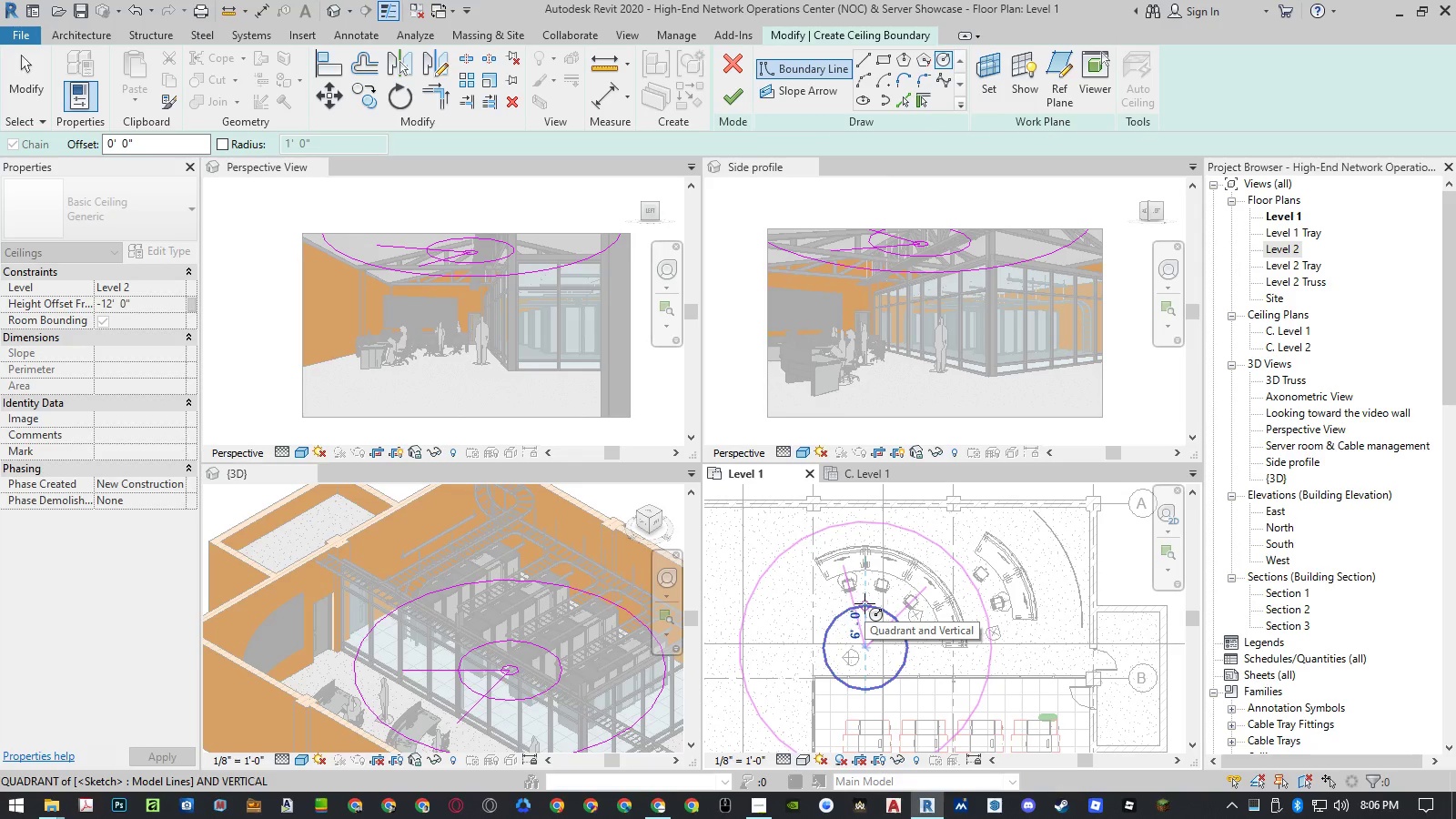 
scroll: coordinate [864, 603], scroll_direction: up, amount: 2.0
 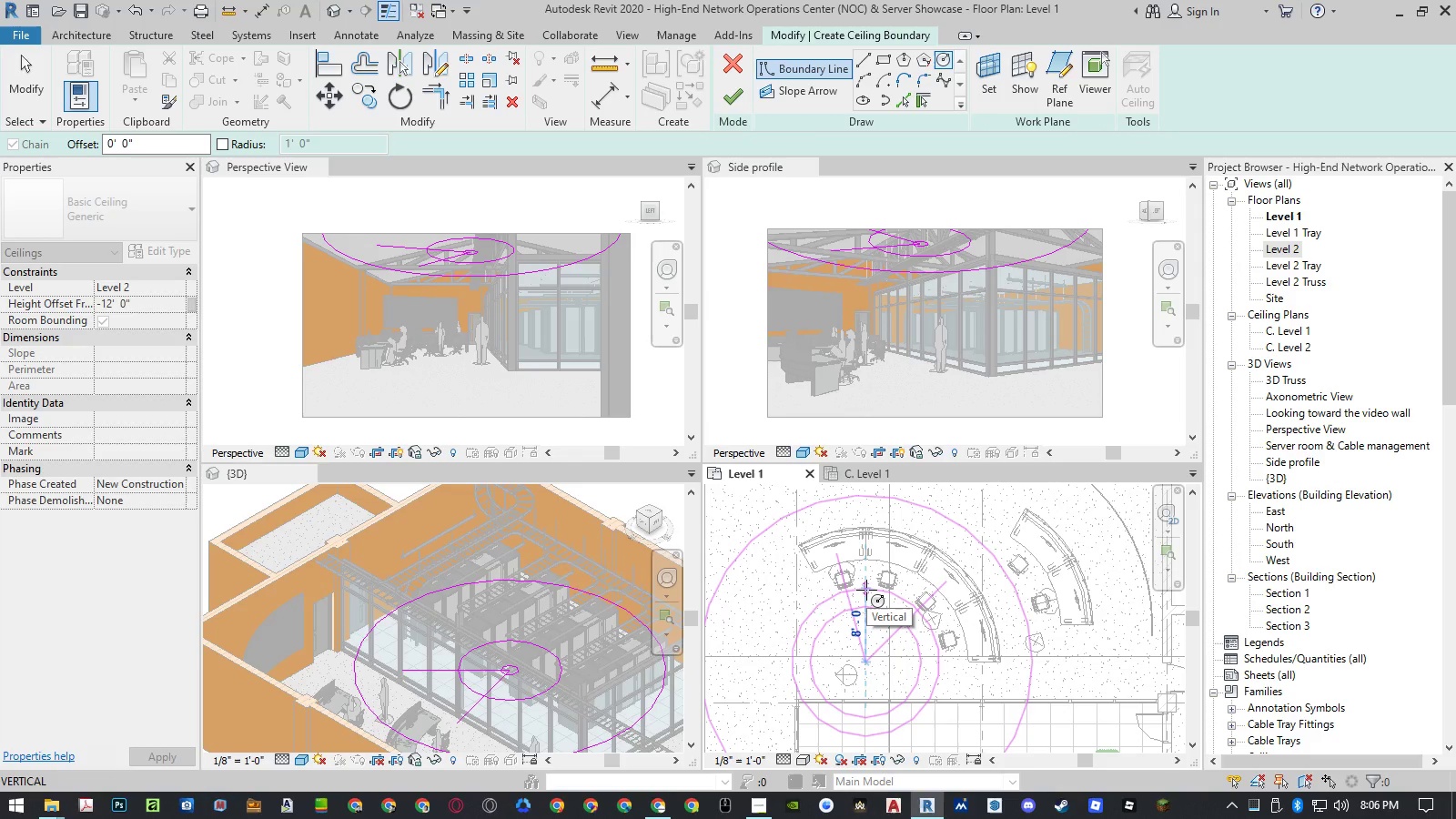 
wait(11.22)
 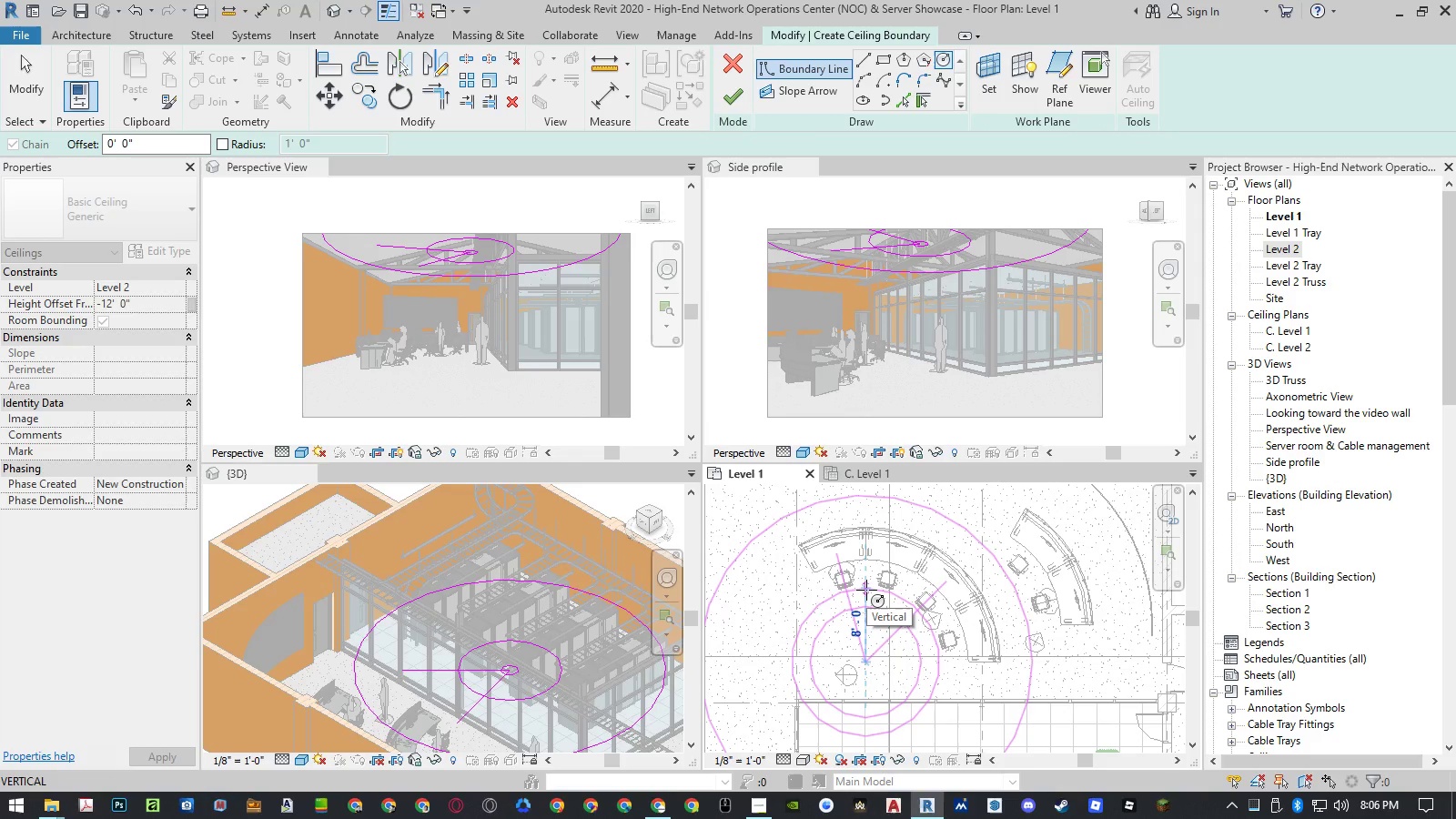 
key(Numpad8)
 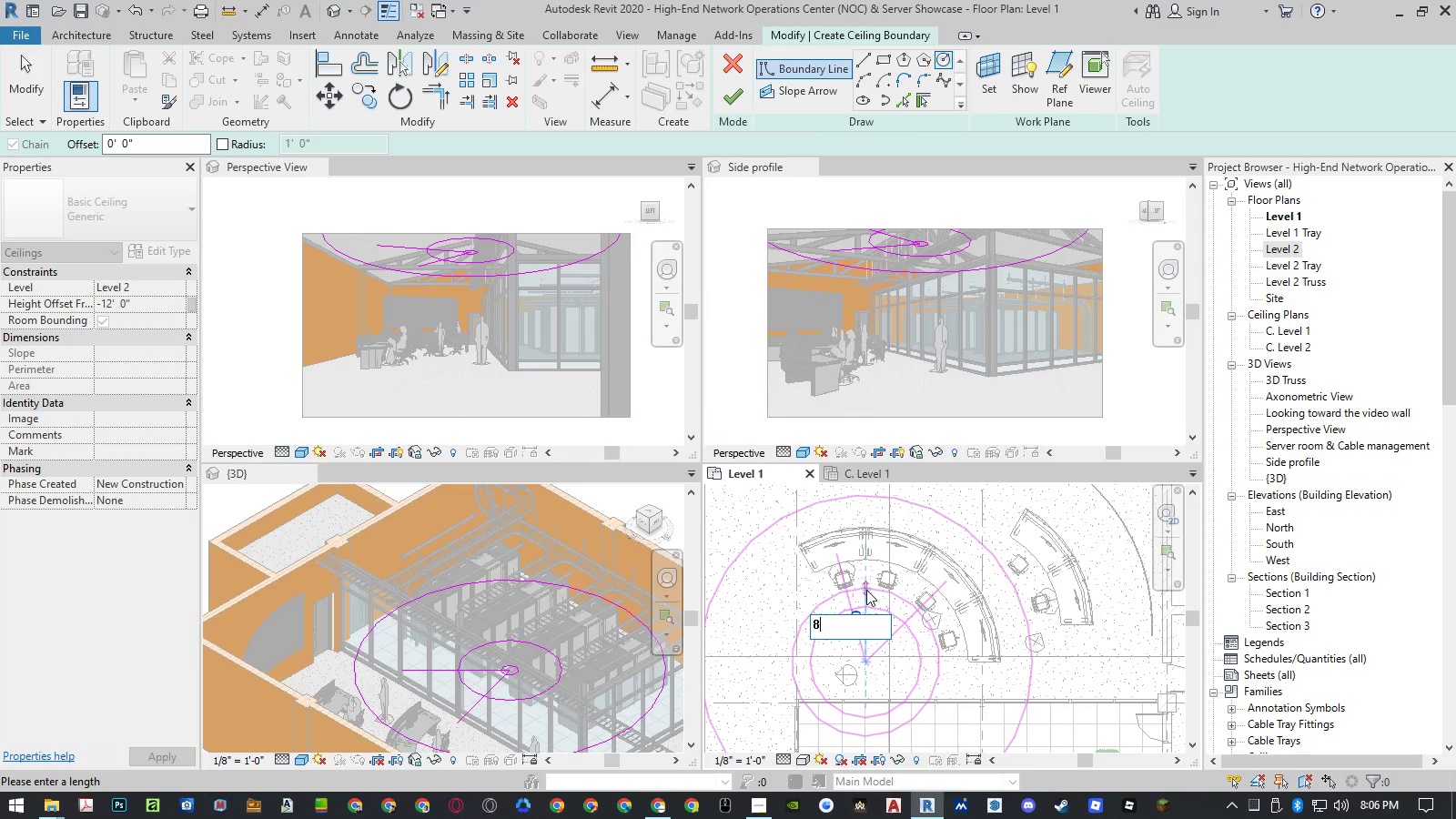 
key(NumpadEnter)
 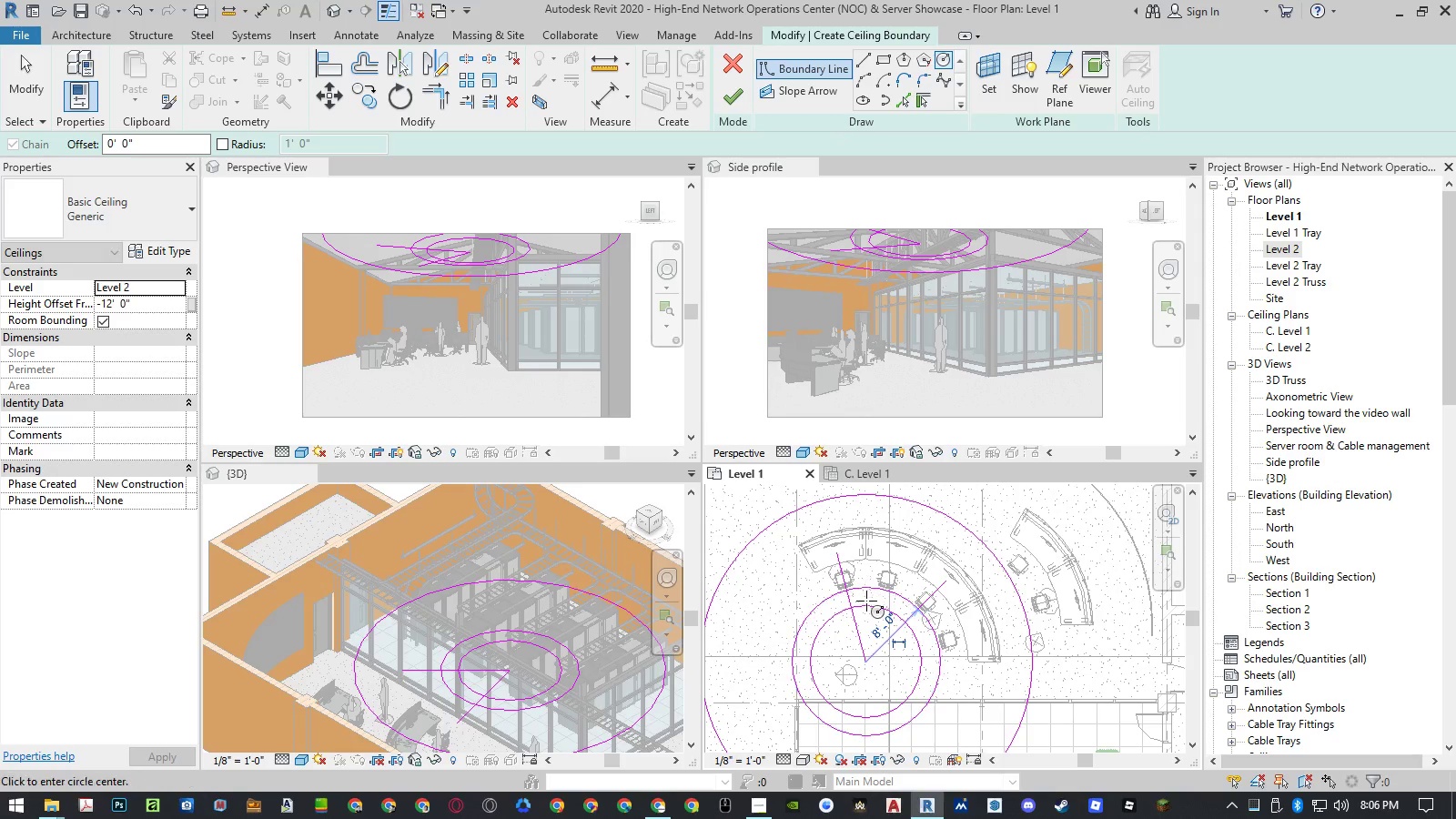 
key(Escape)
 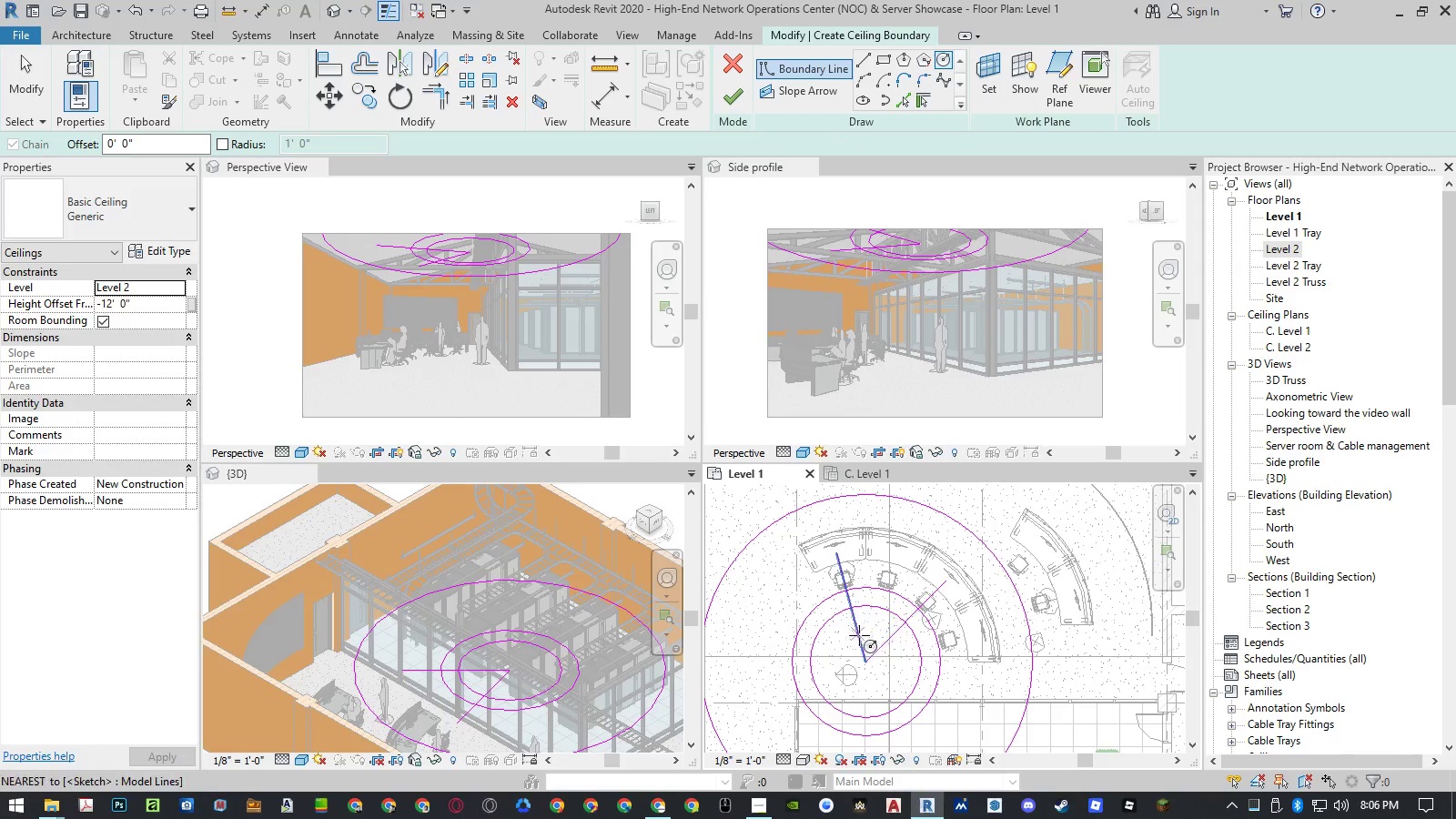 
key(Escape)
 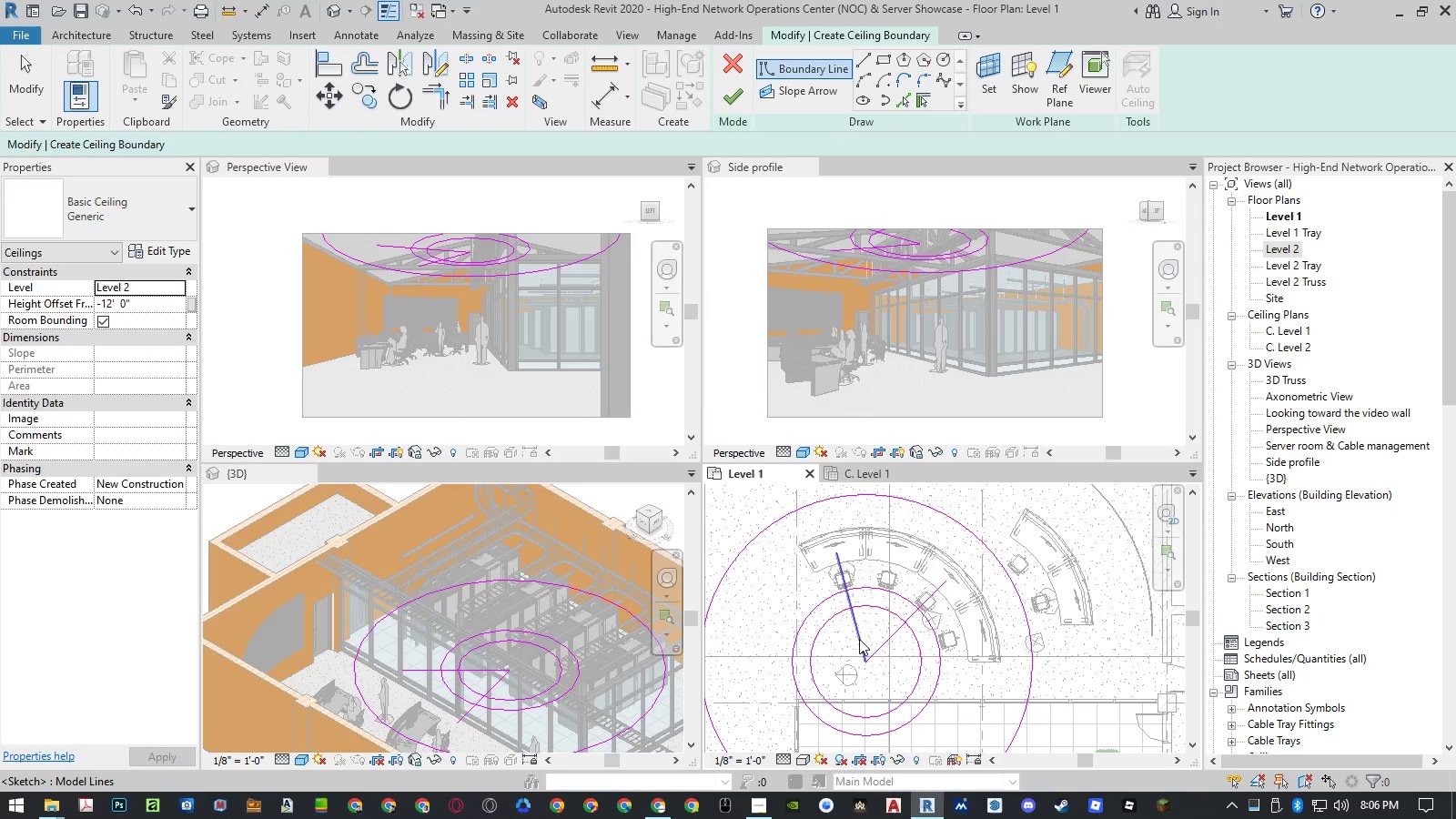 
left_click([859, 639])
 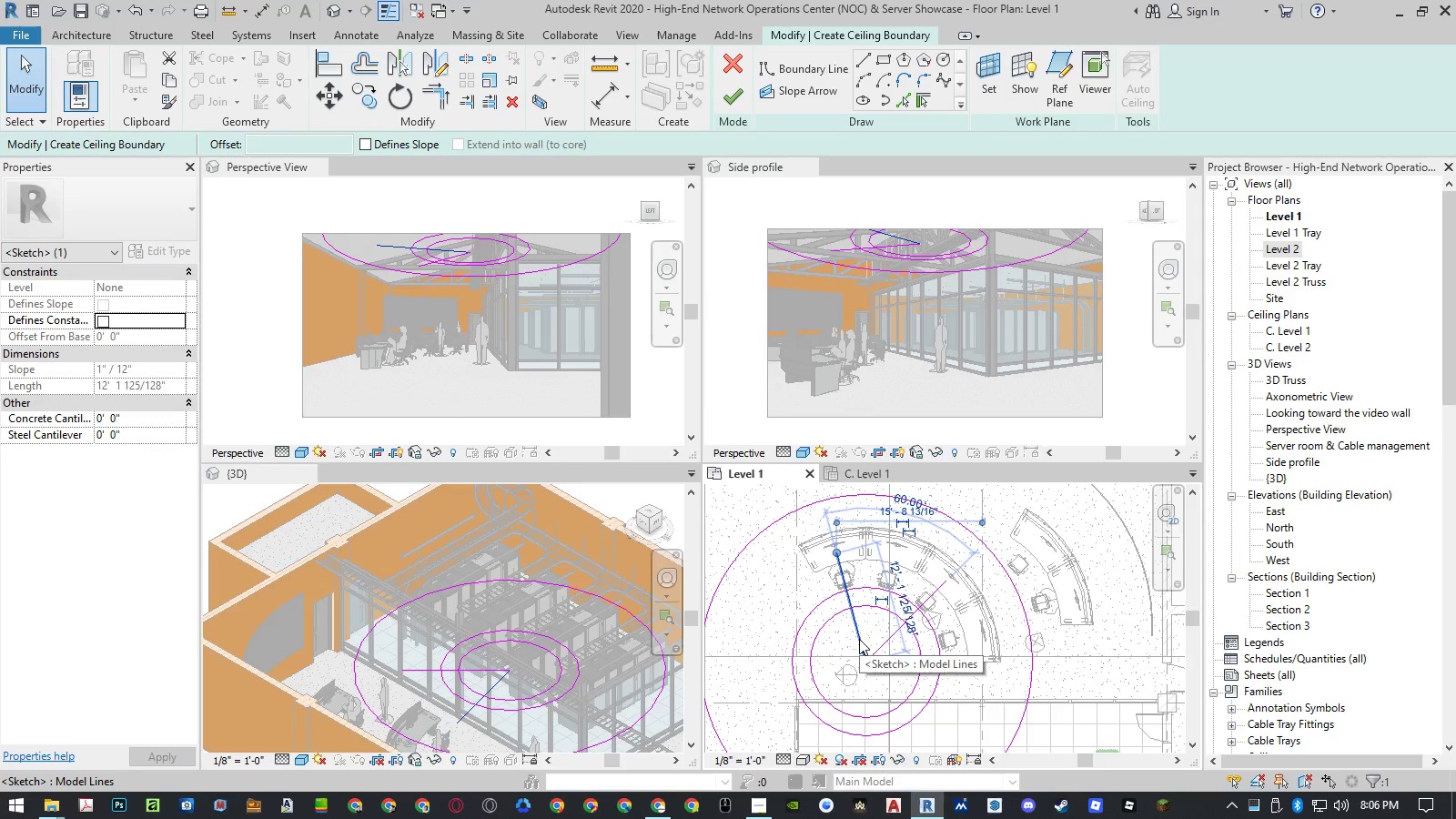 
key(NumLock)
 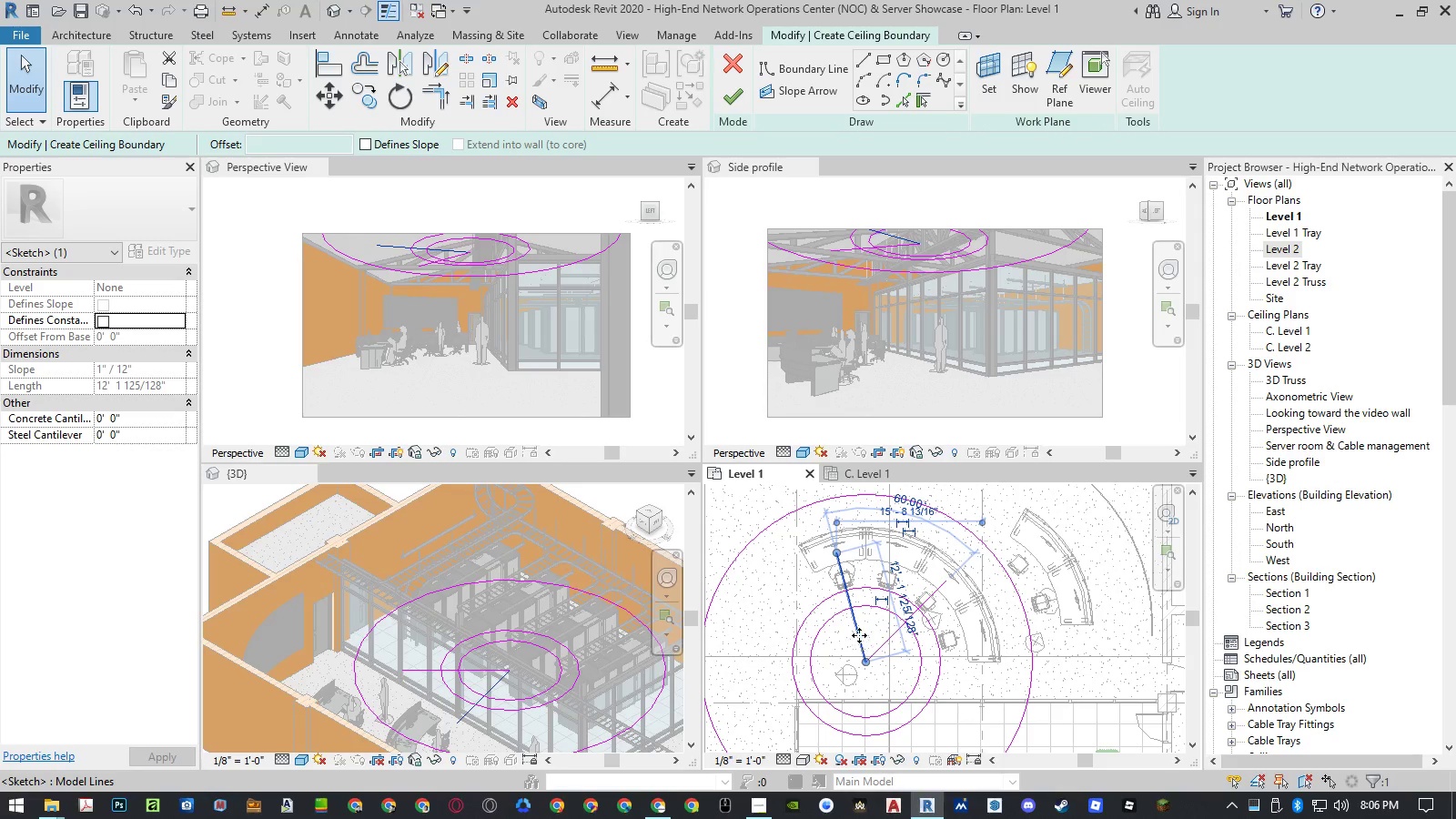 
key(Escape)
 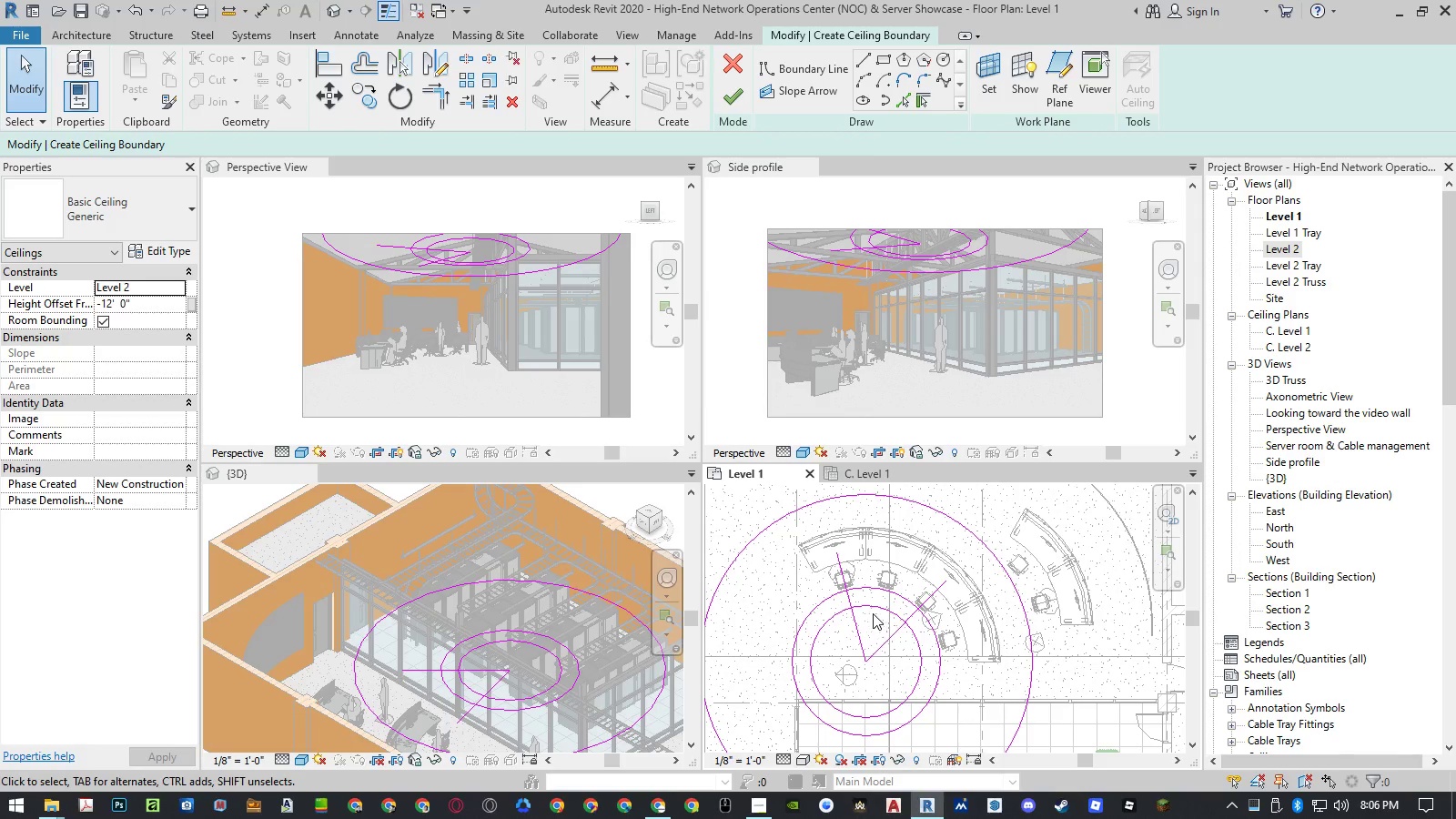 
left_click([872, 612])
 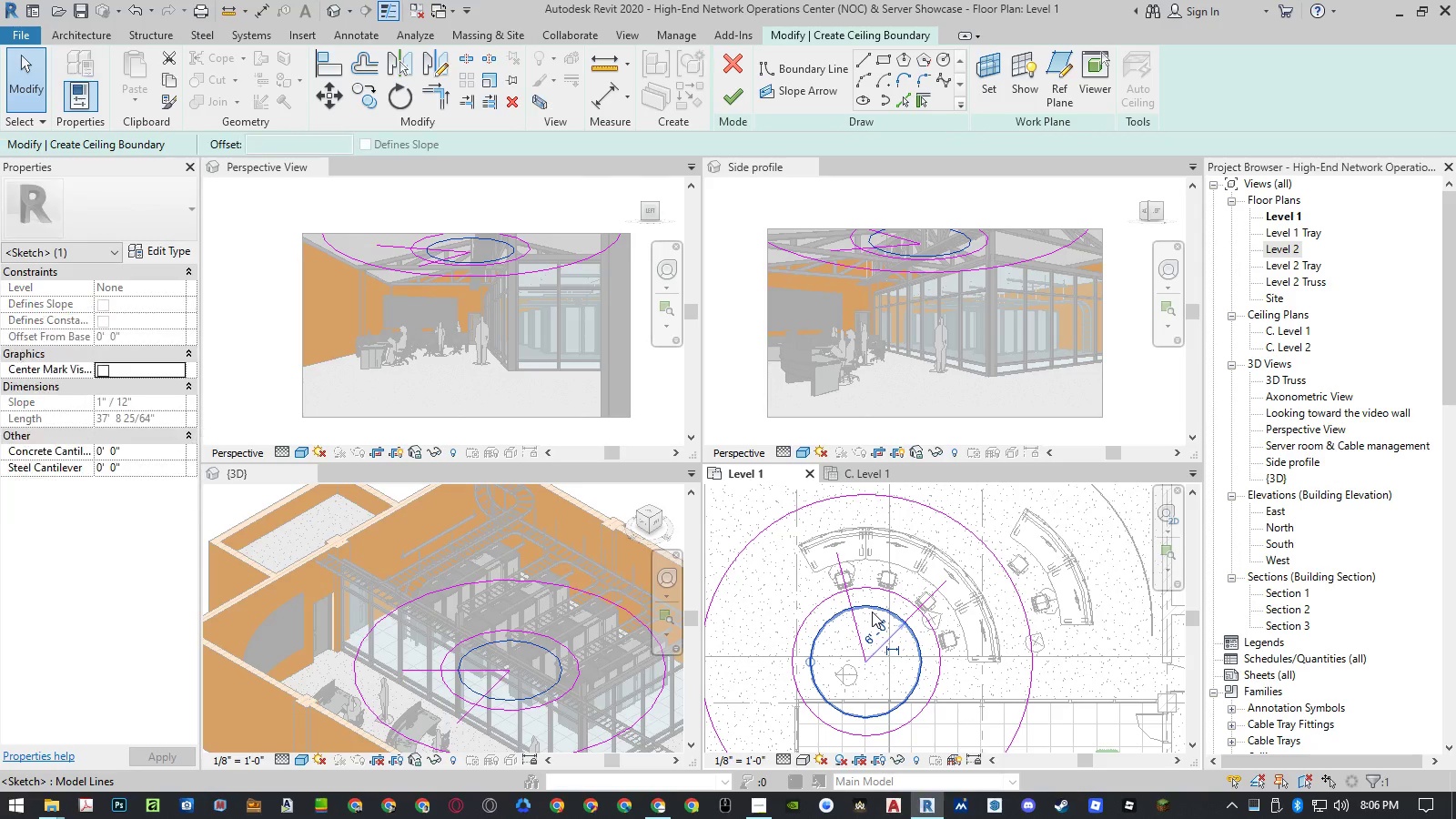 
key(Delete)
 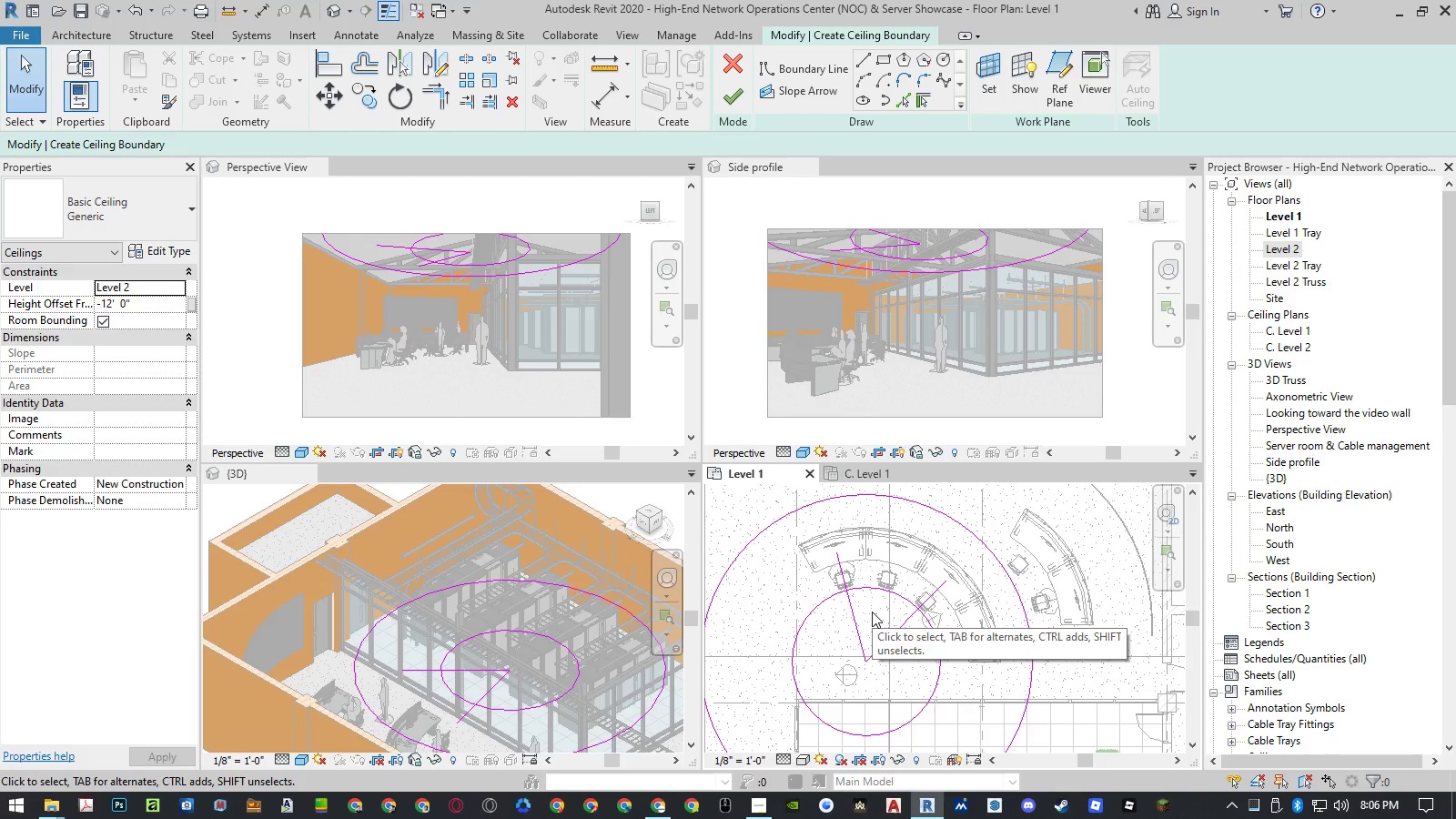 
wait(10.44)
 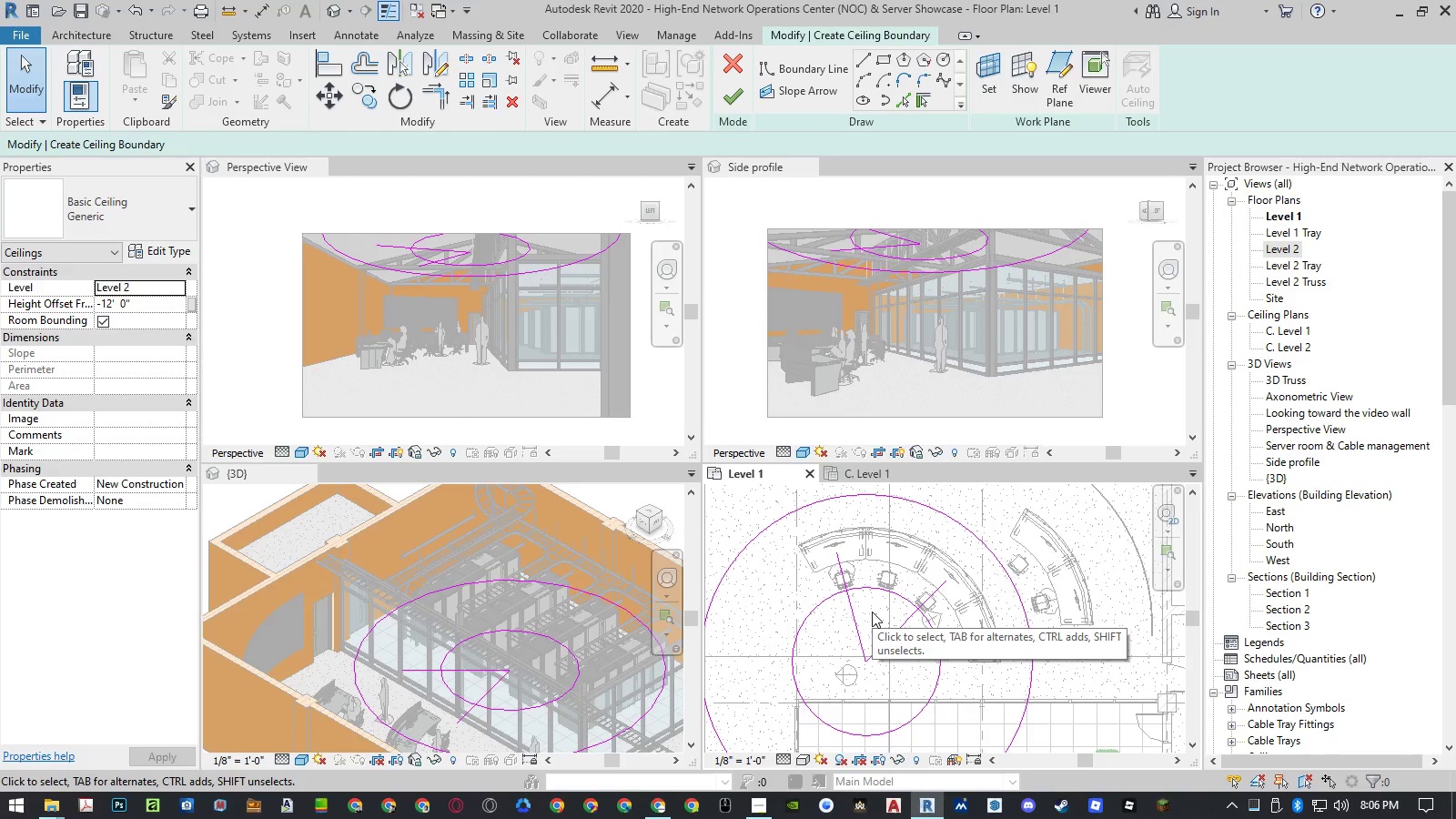 
scroll: coordinate [914, 588], scroll_direction: down, amount: 2.0
 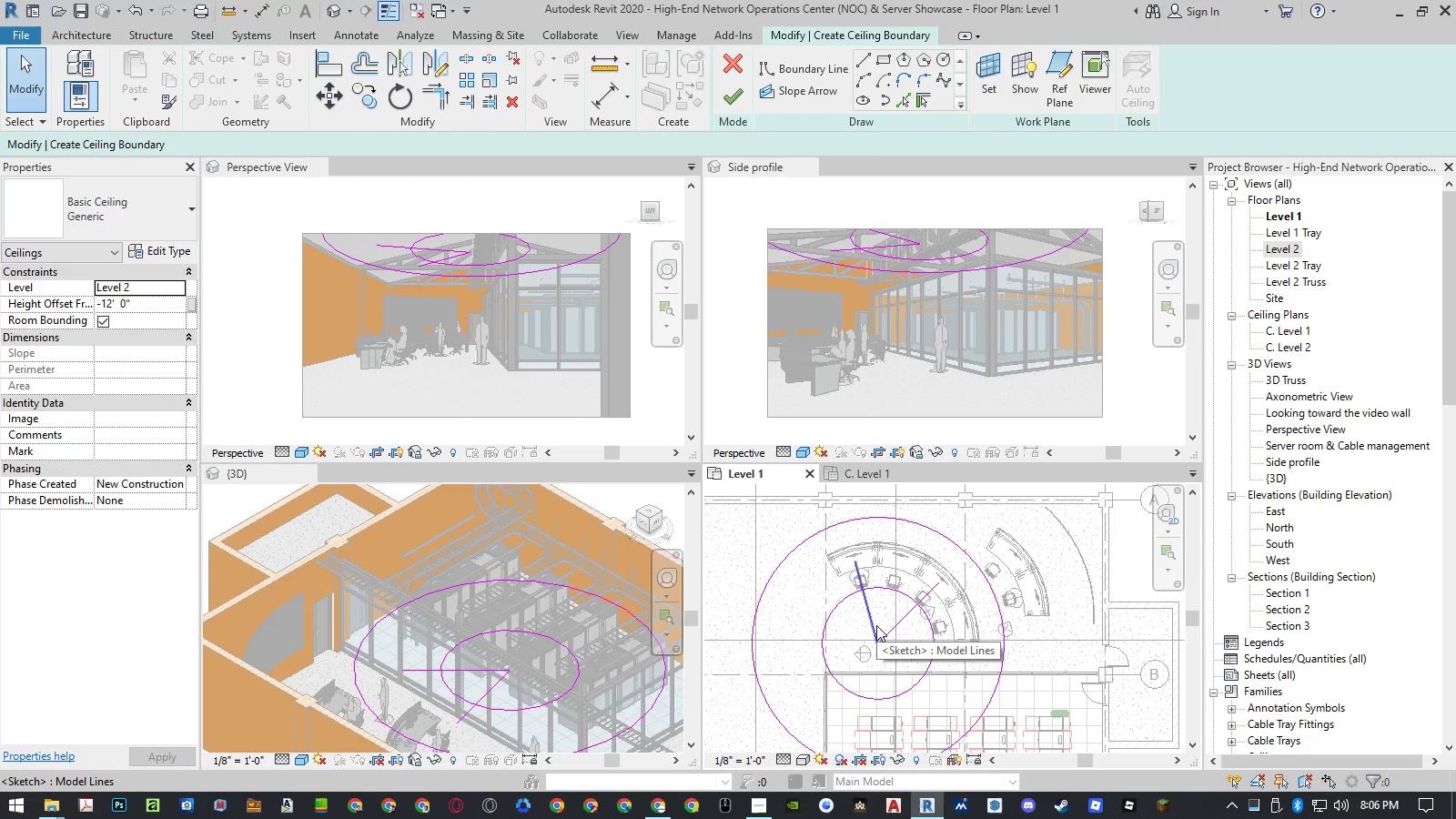 
wait(6.66)
 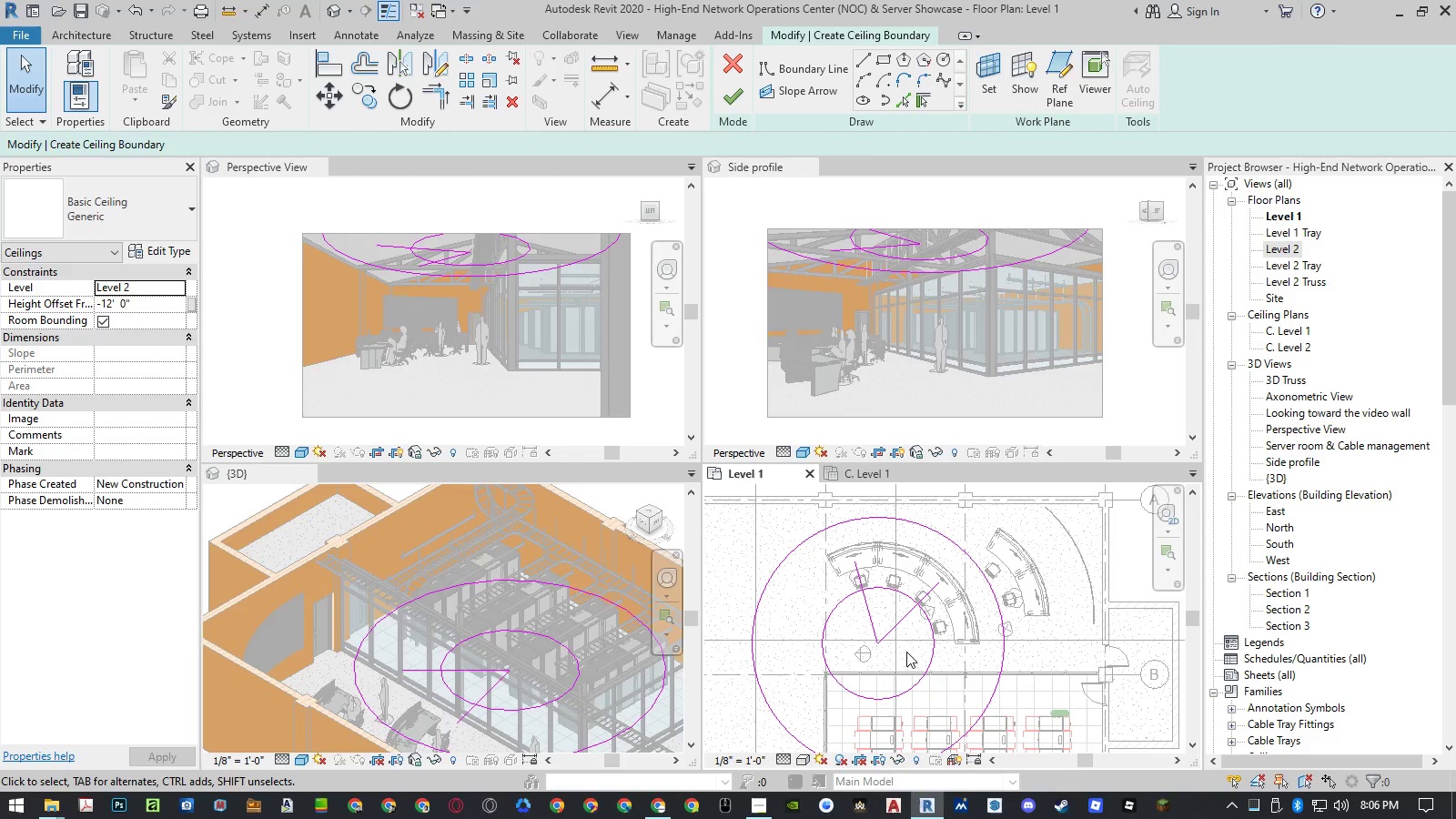 
key(L)
 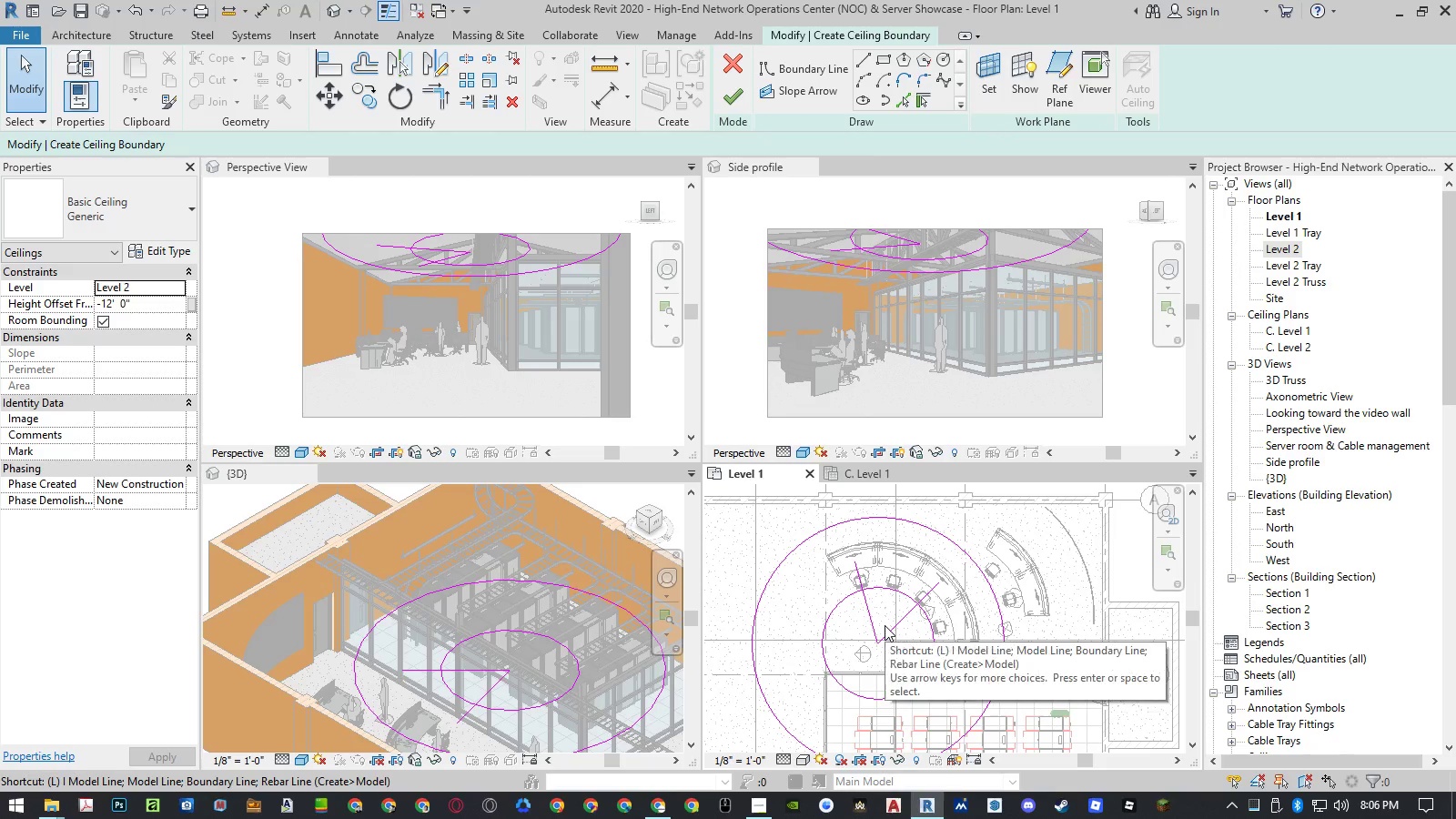 
key(Space)
 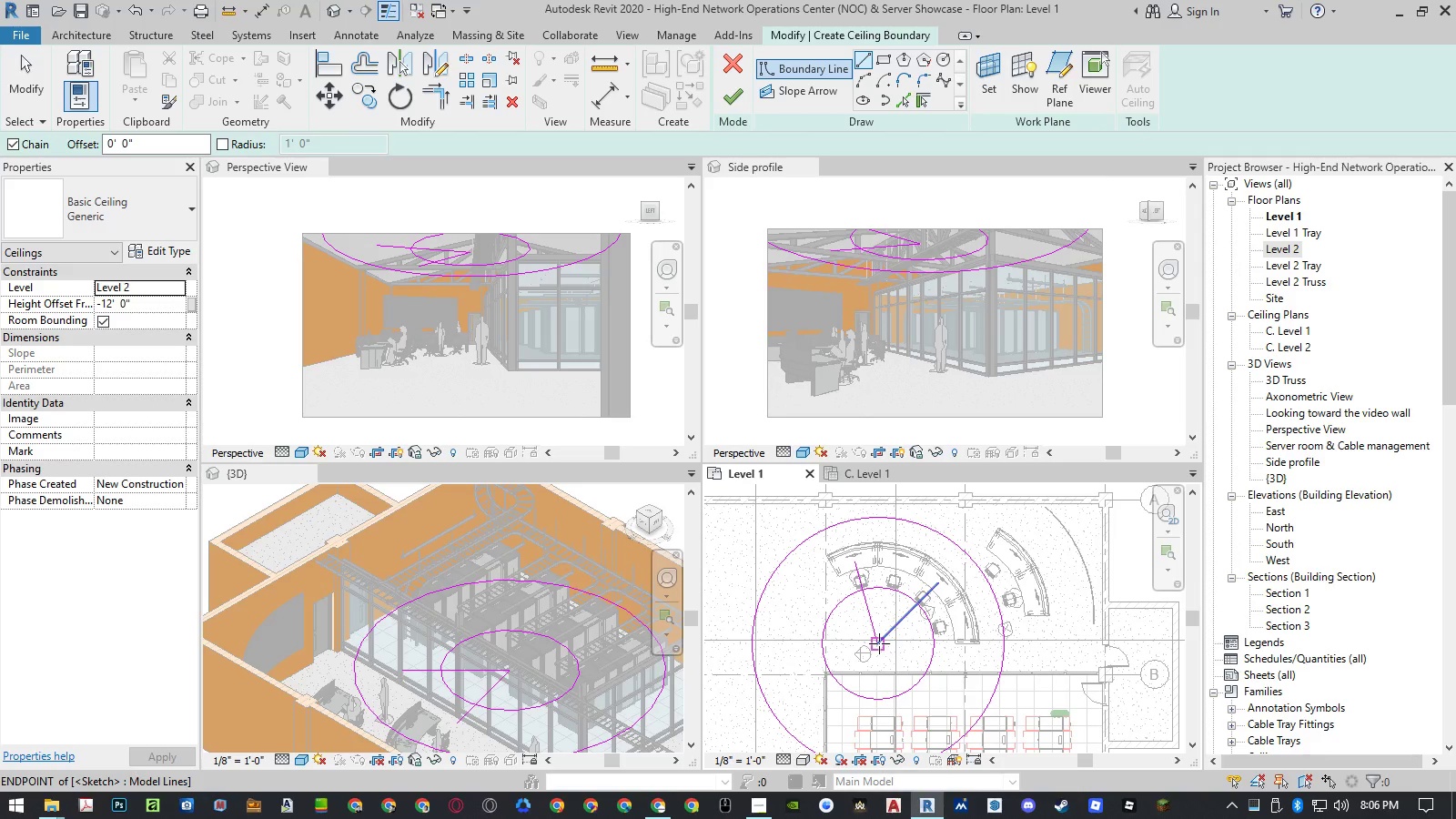 
left_click([879, 643])
 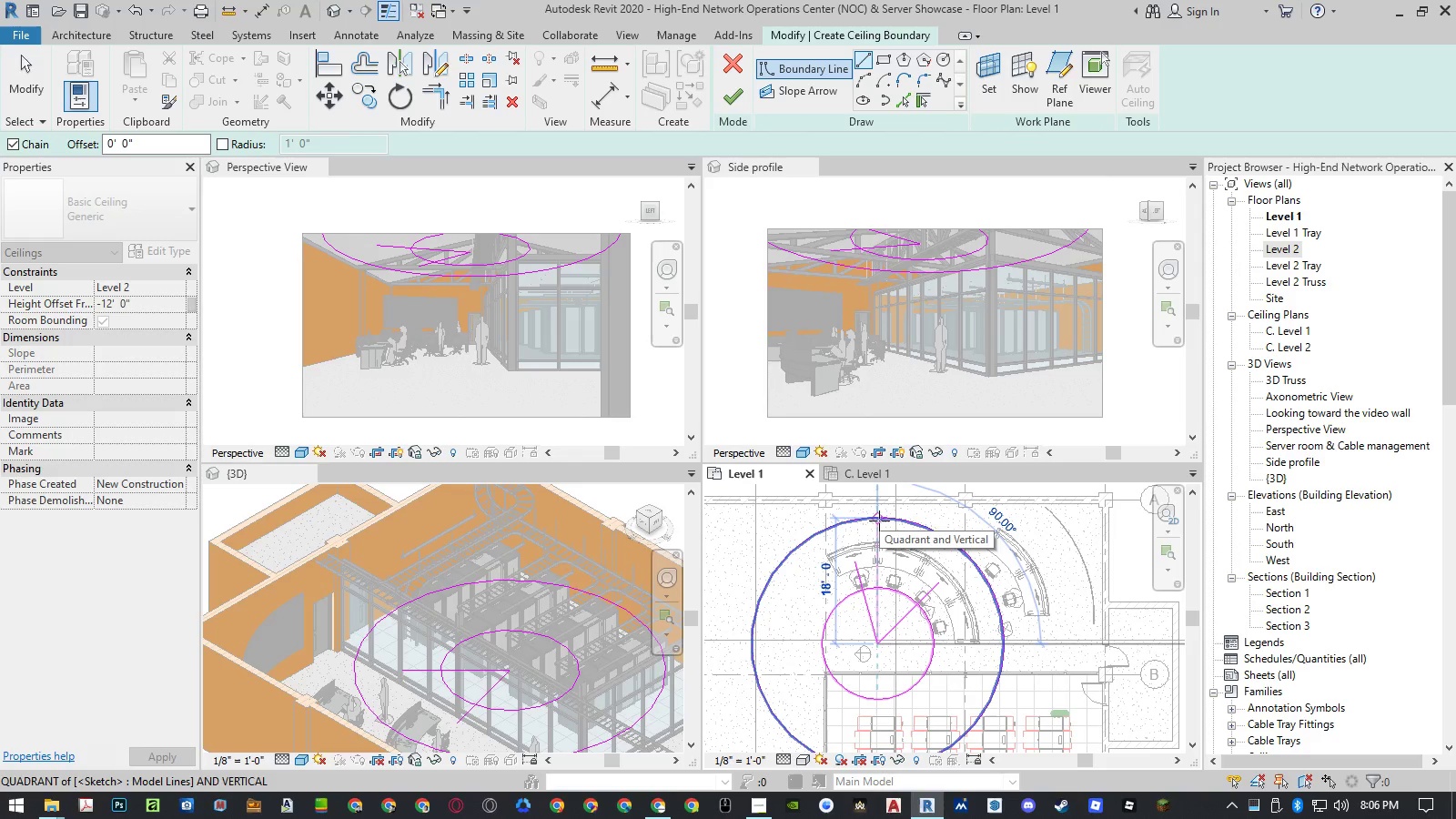 
left_click([879, 521])
 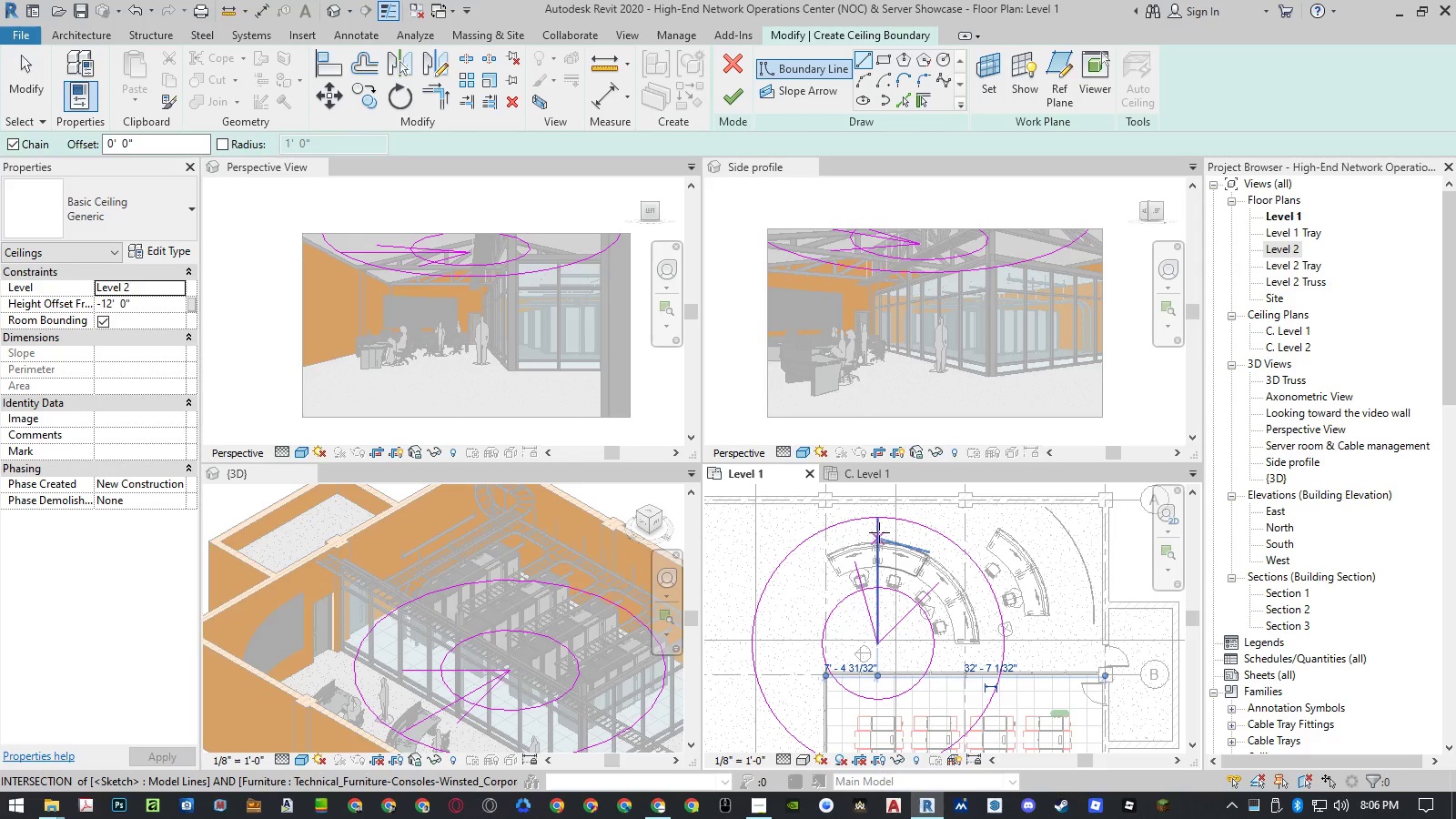 
key(Escape)
 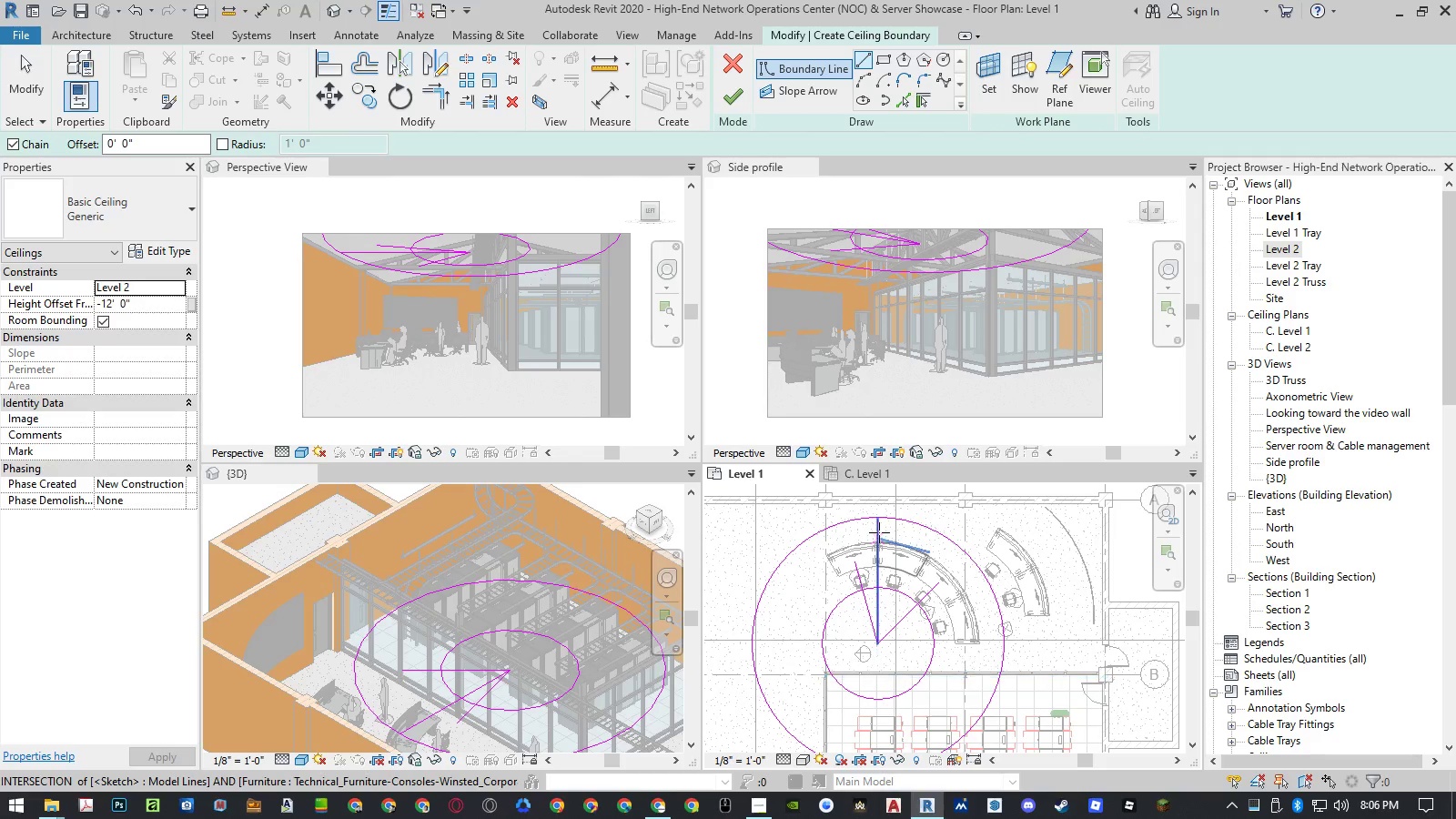 
key(Escape)
 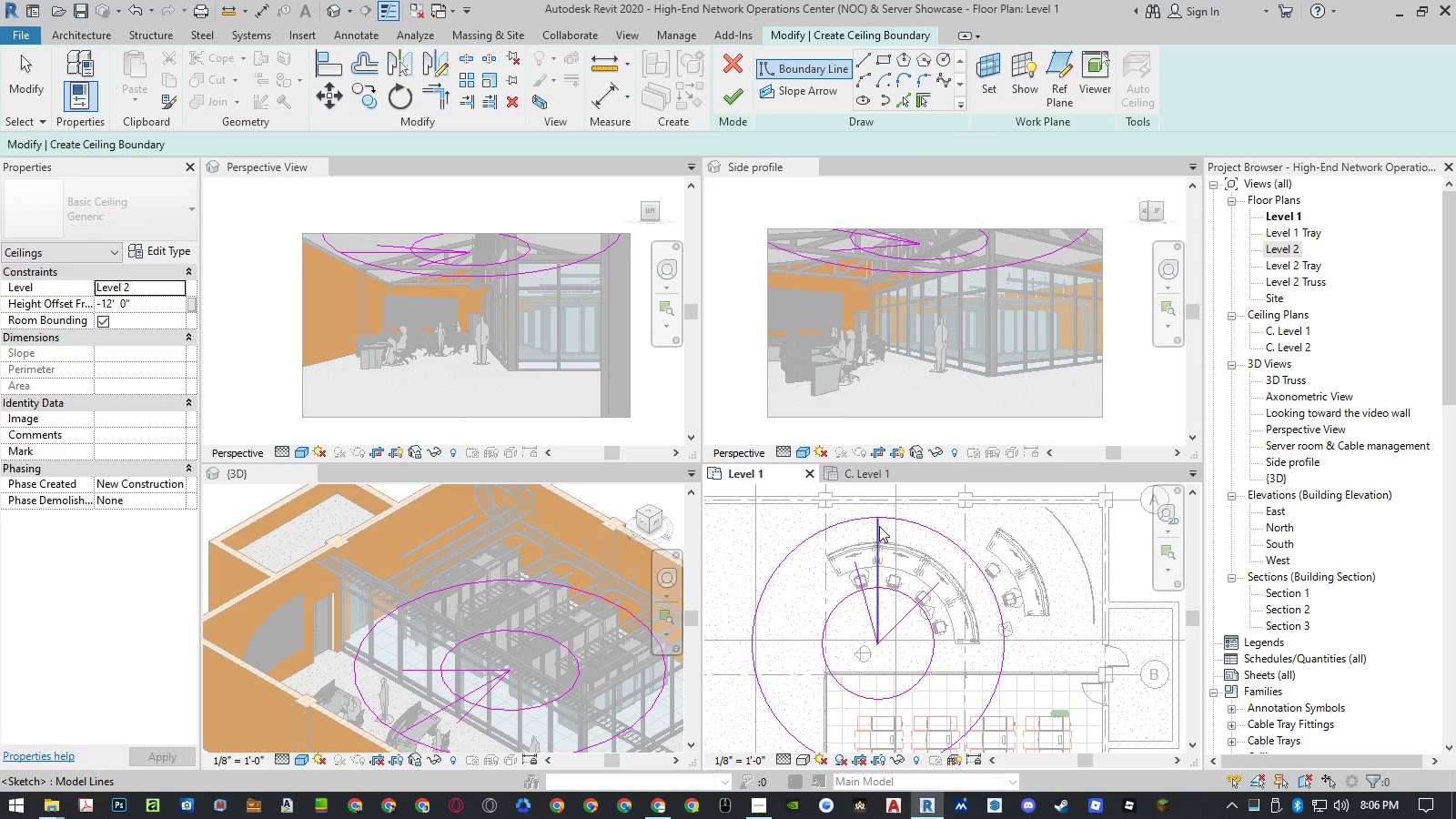 
left_click([879, 526])
 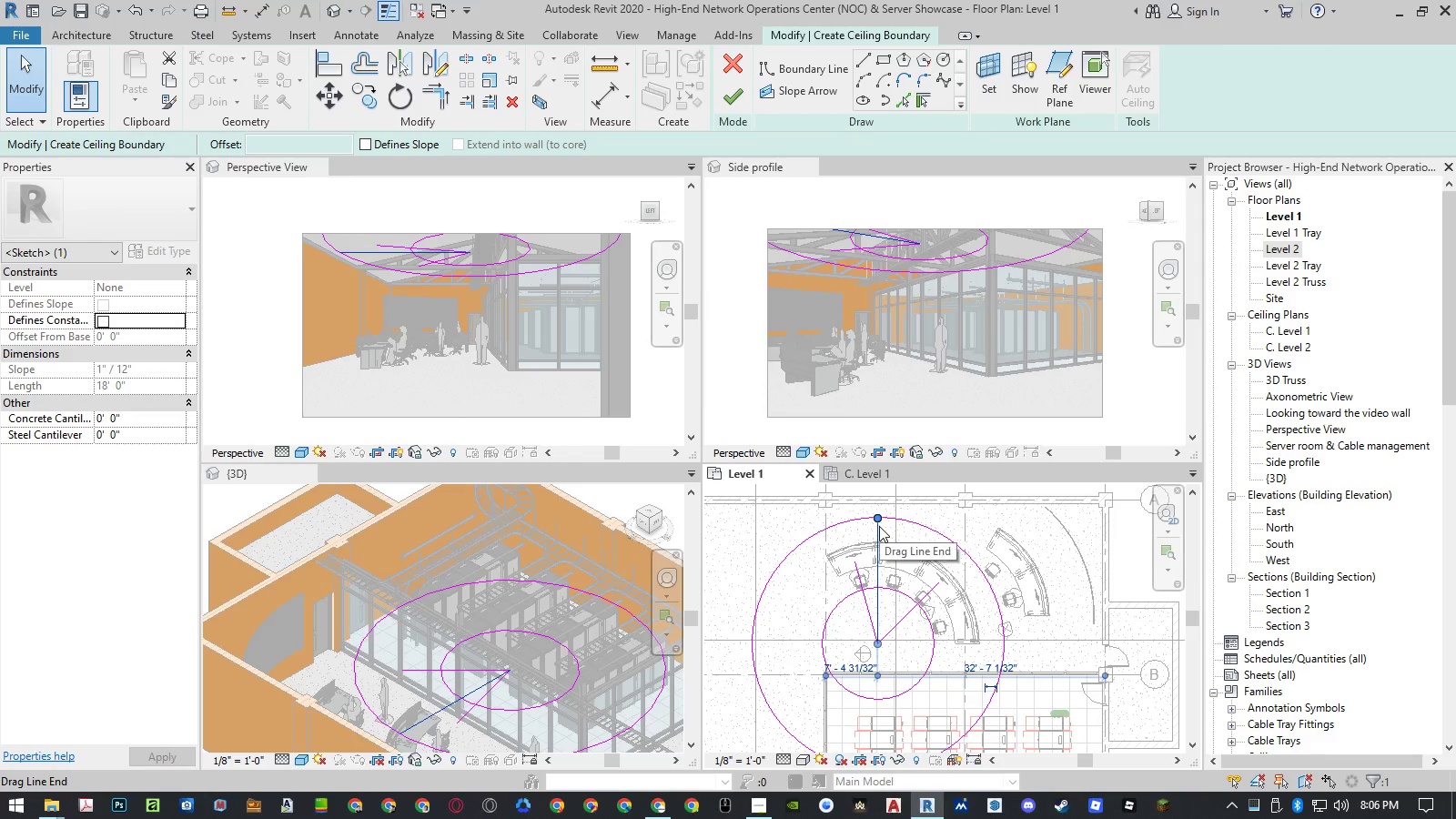 
type(ro)
 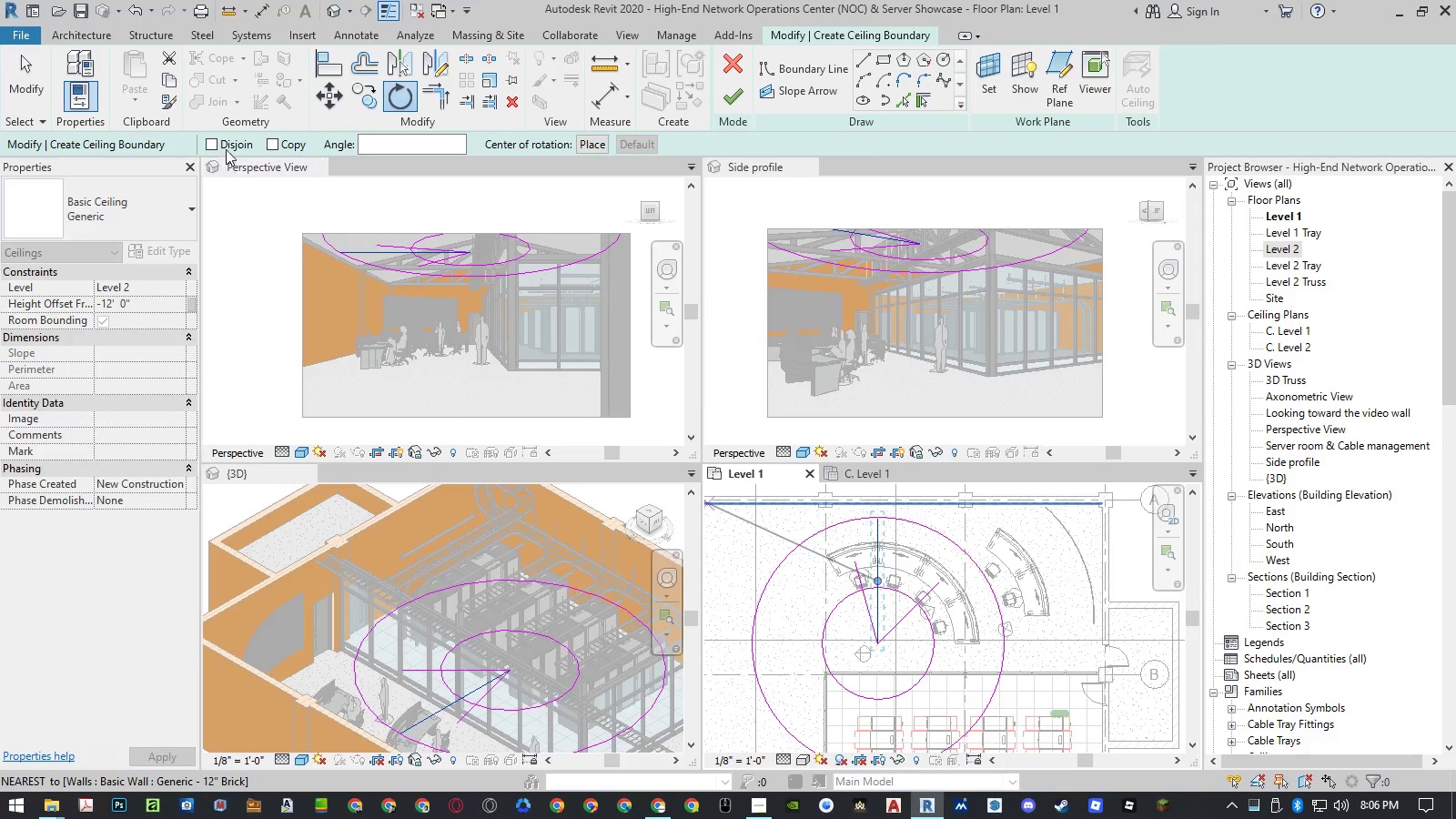 
left_click([279, 147])
 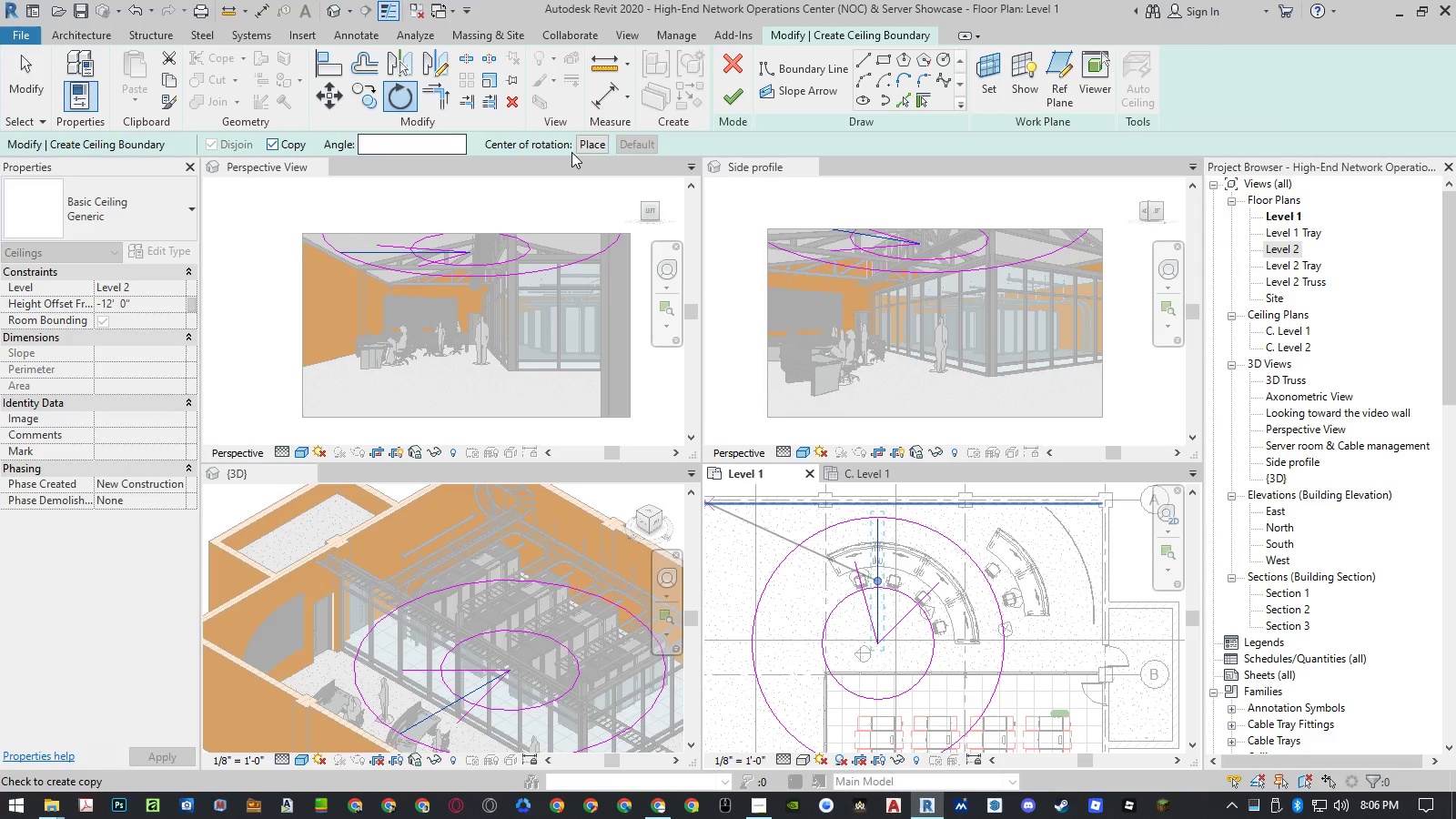 
left_click([592, 147])
 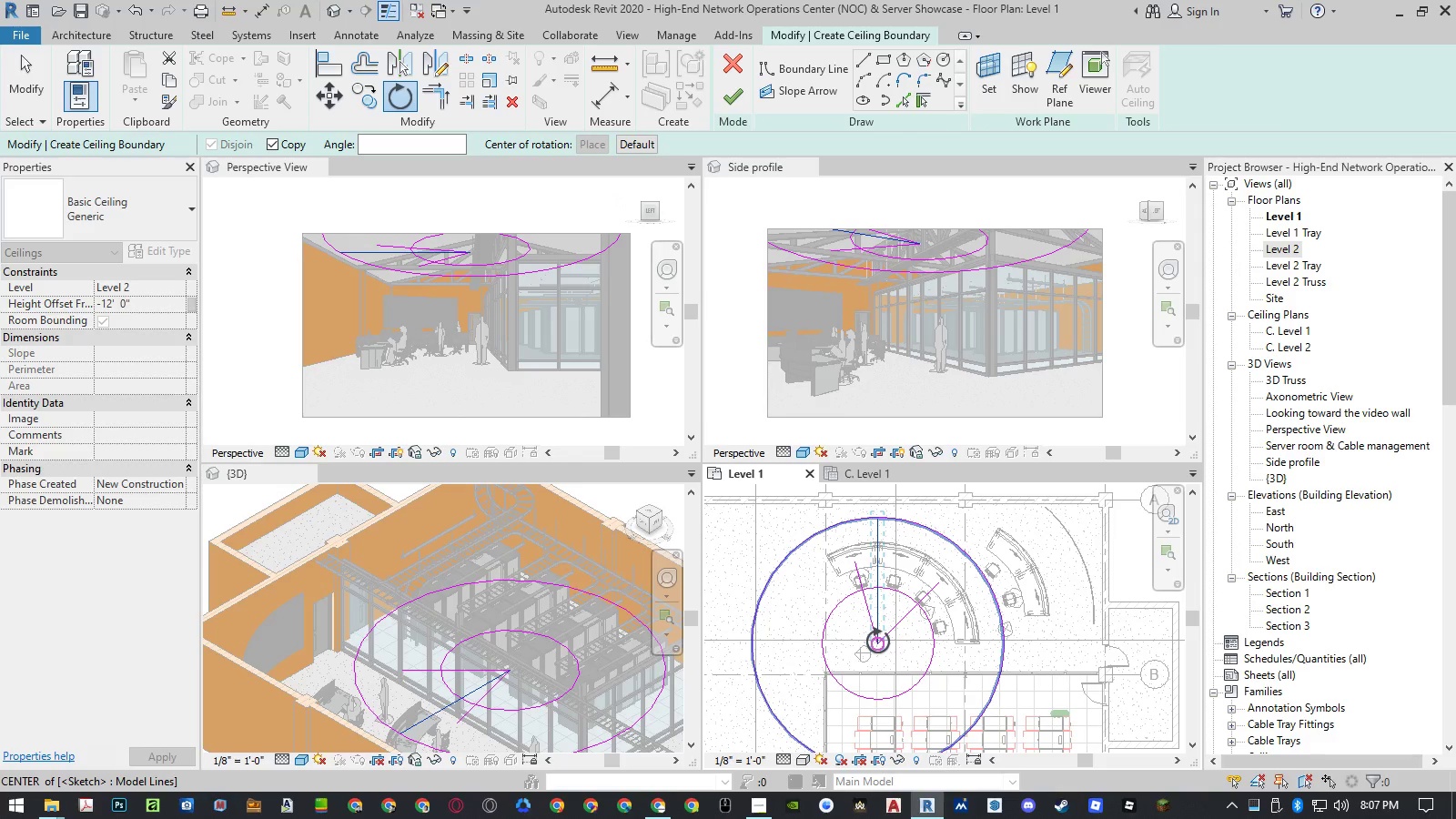 
left_click([878, 641])
 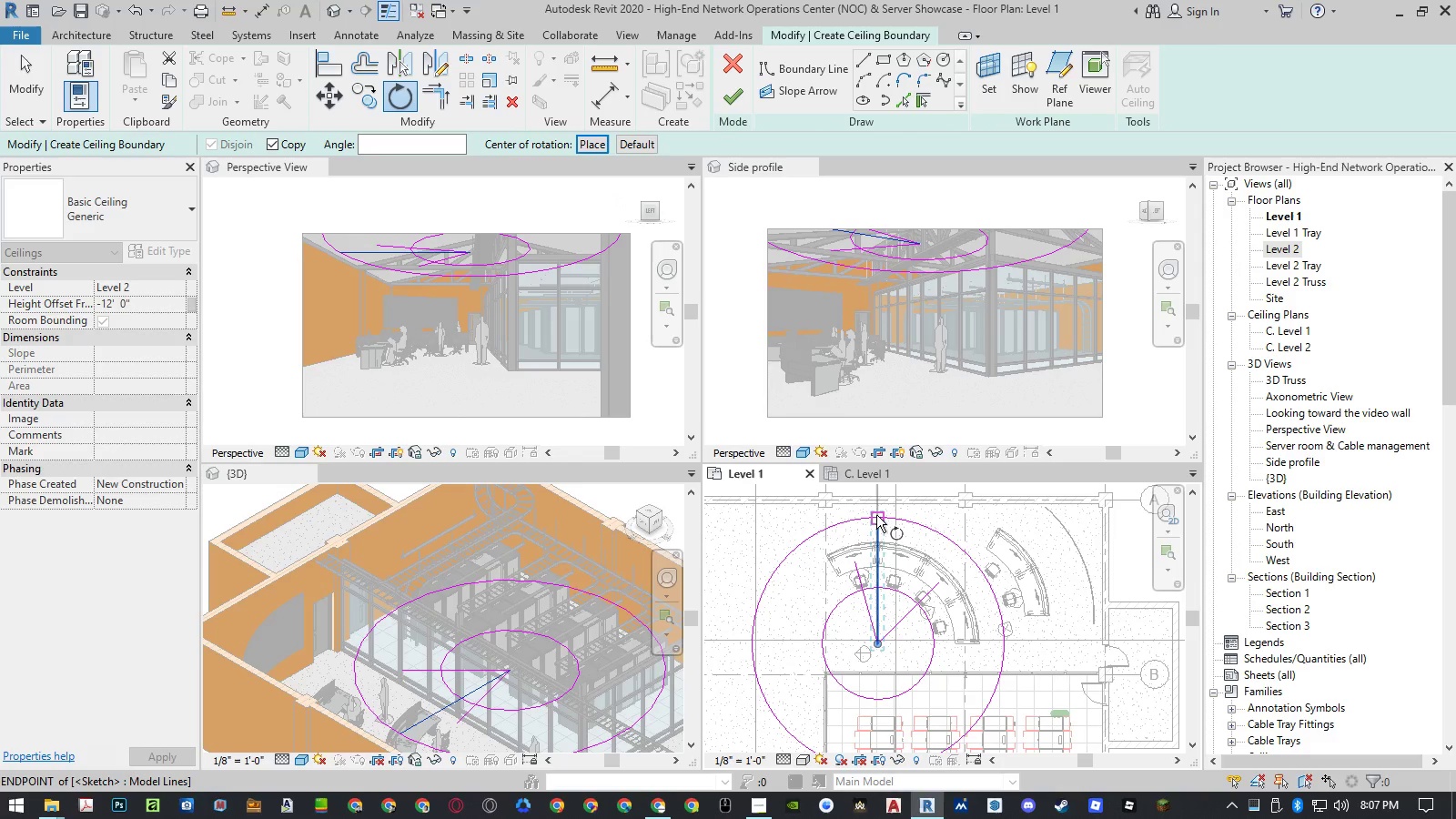 
left_click([876, 515])
 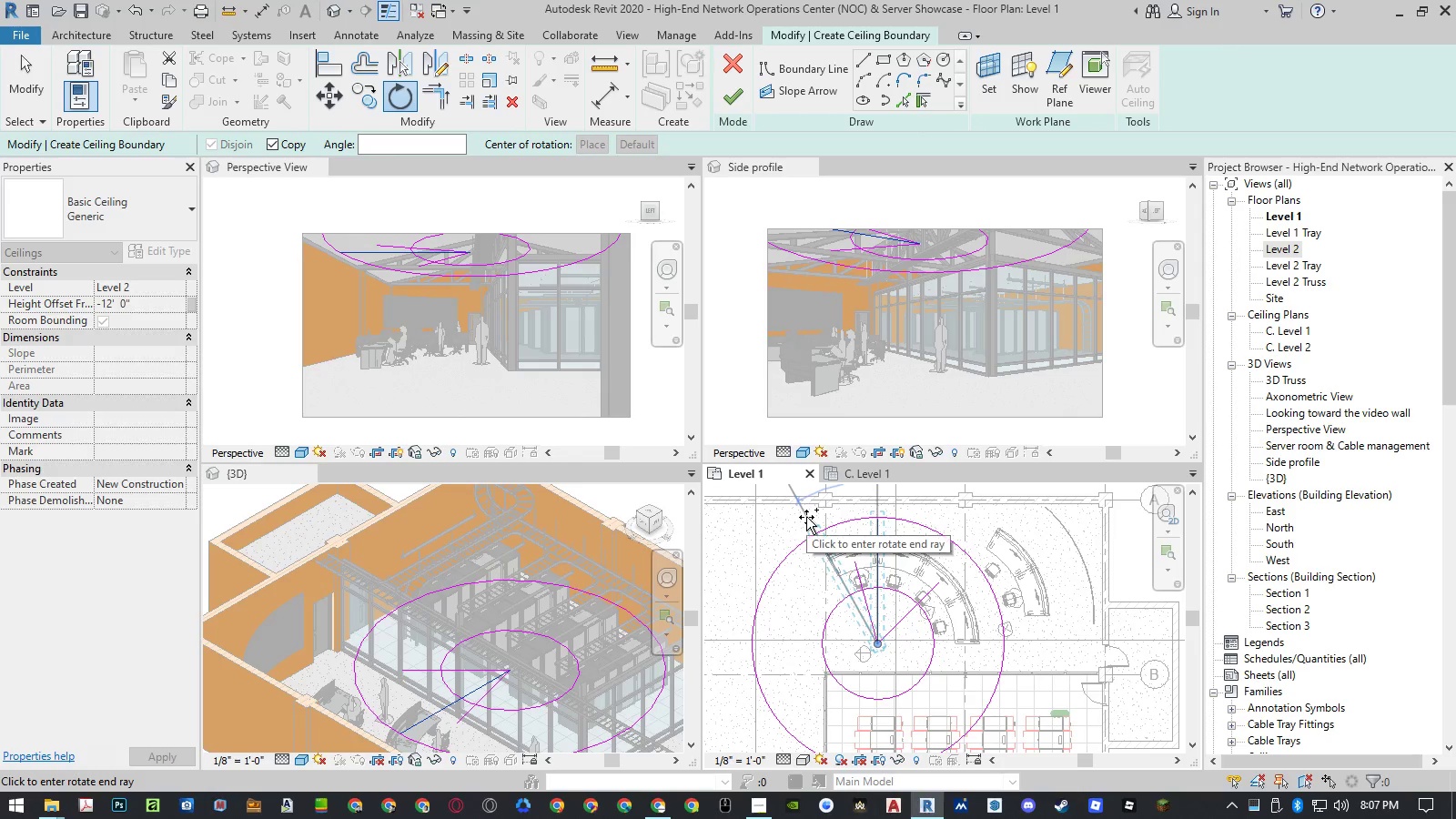 
scroll: coordinate [774, 538], scroll_direction: down, amount: 7.0
 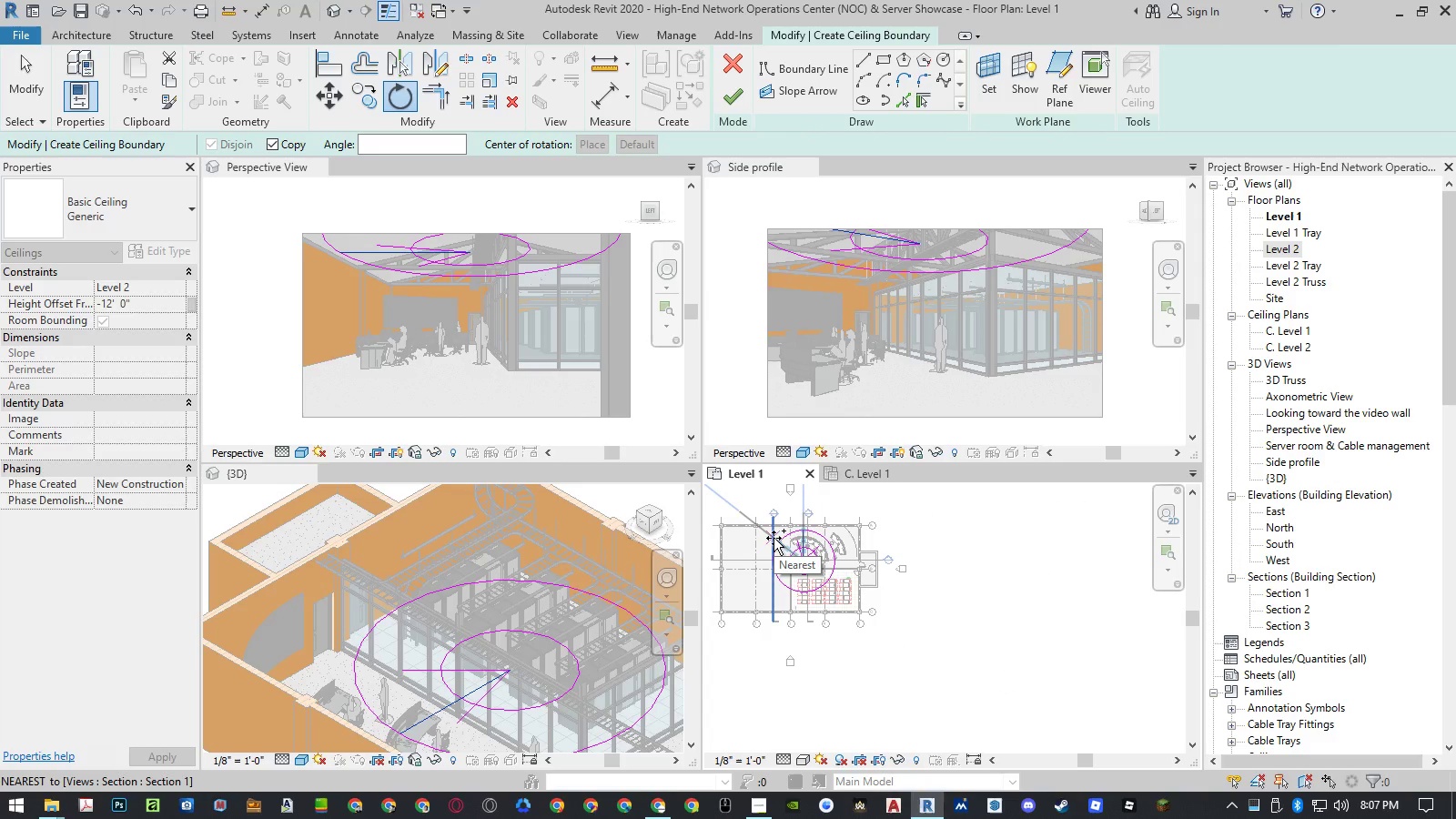 
scroll: coordinate [774, 538], scroll_direction: up, amount: 12.0
 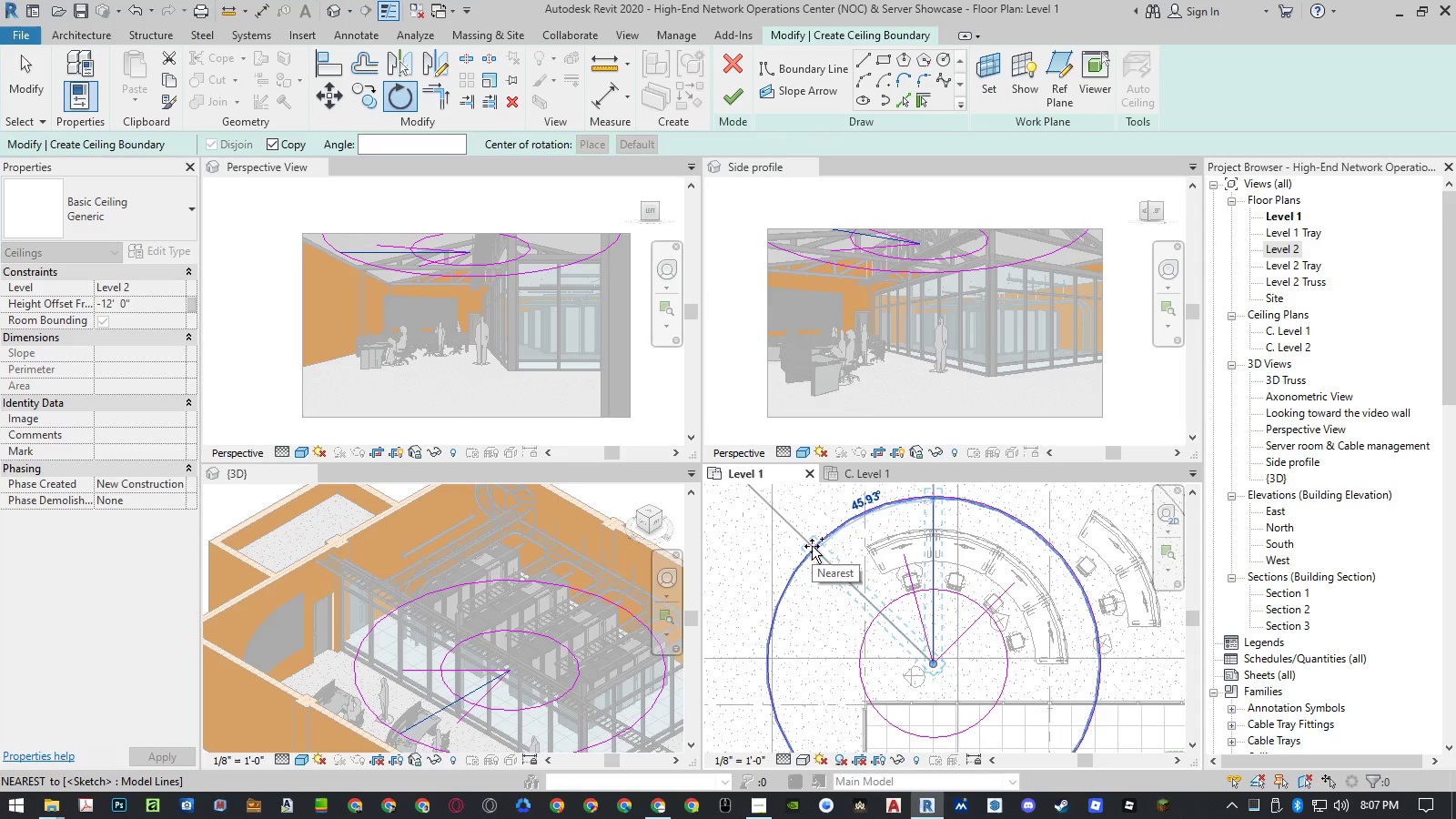 
wait(9.8)
 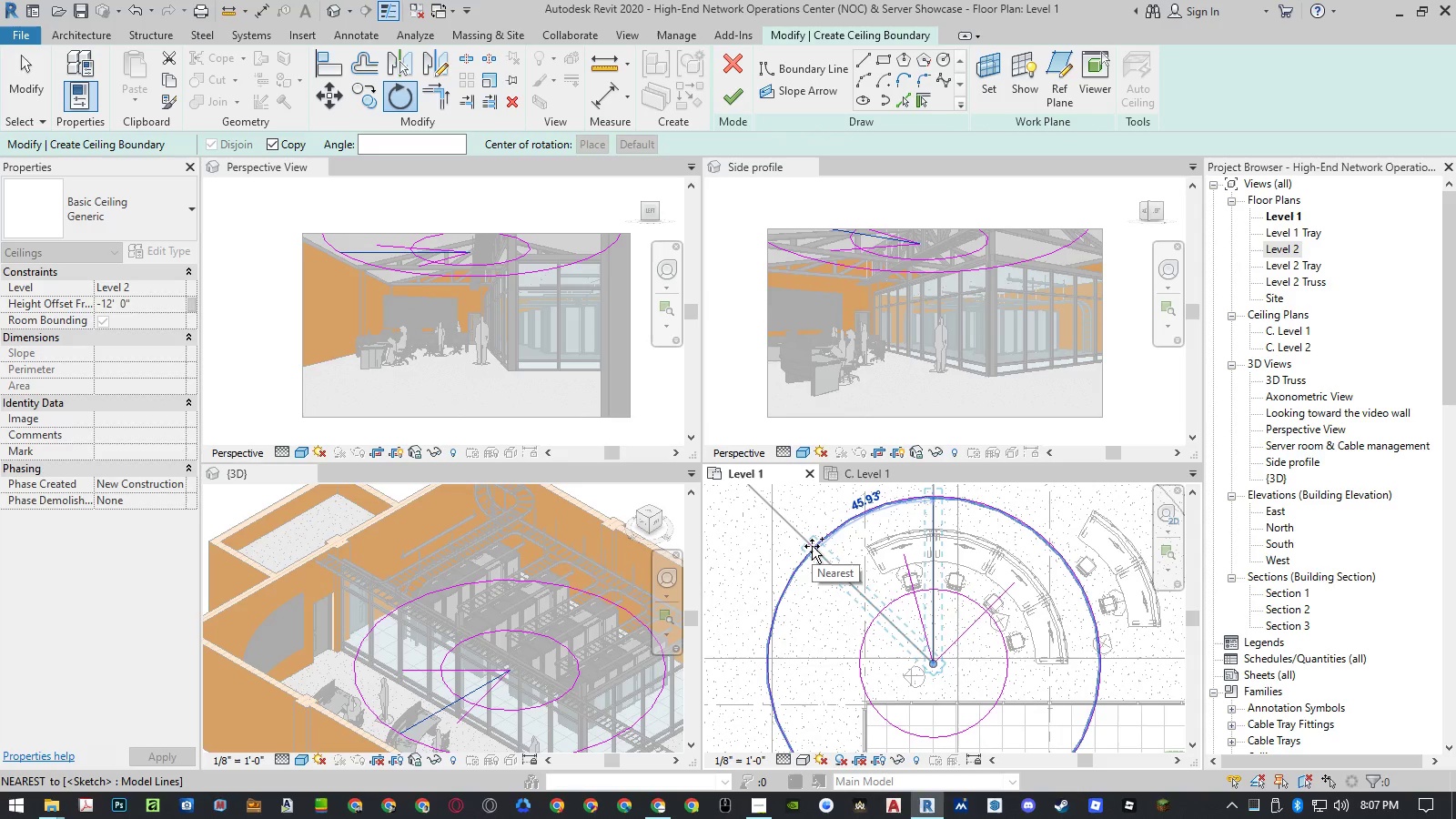 
key(BrightnessDown)
 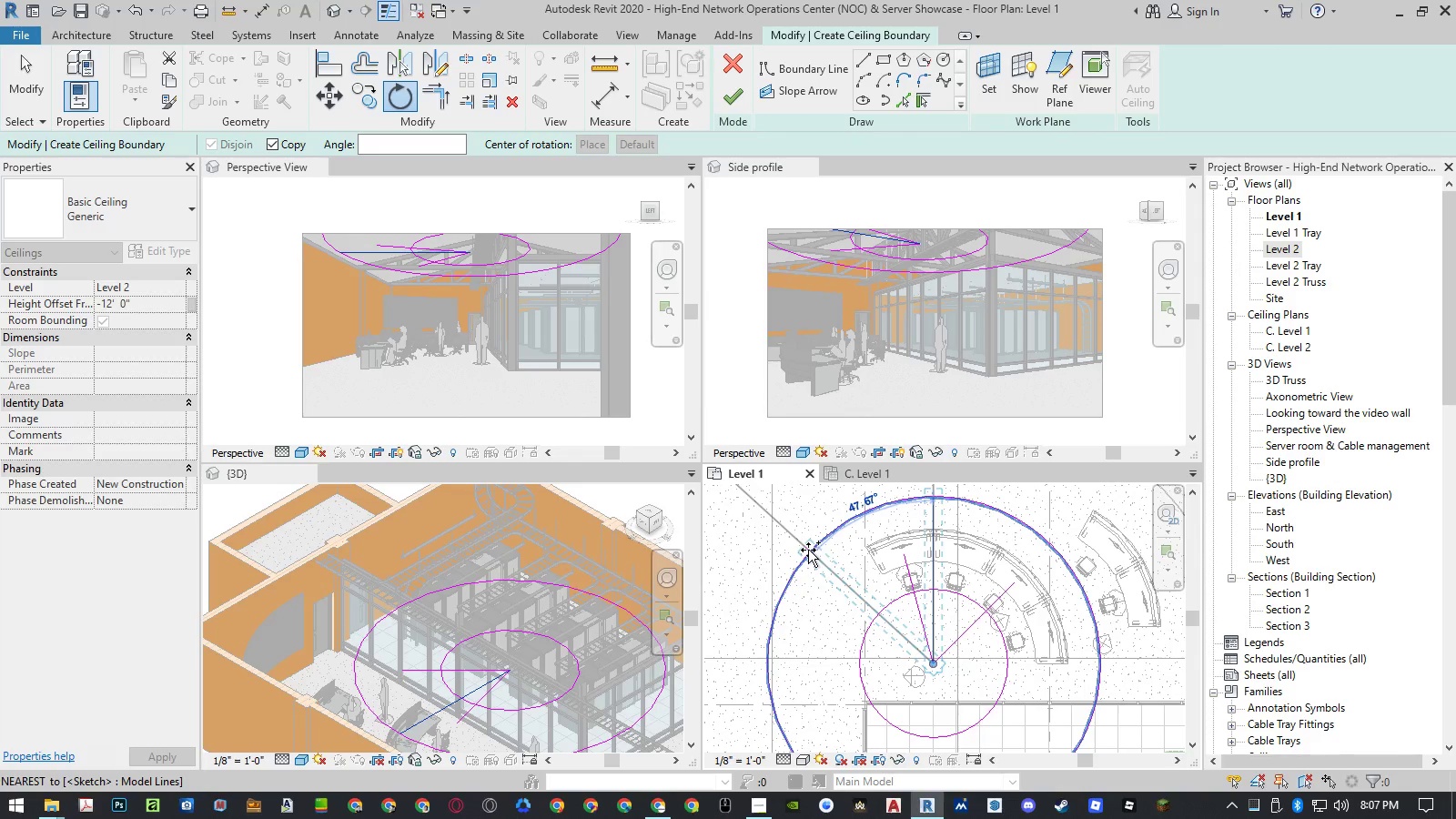 
key(Insert)
 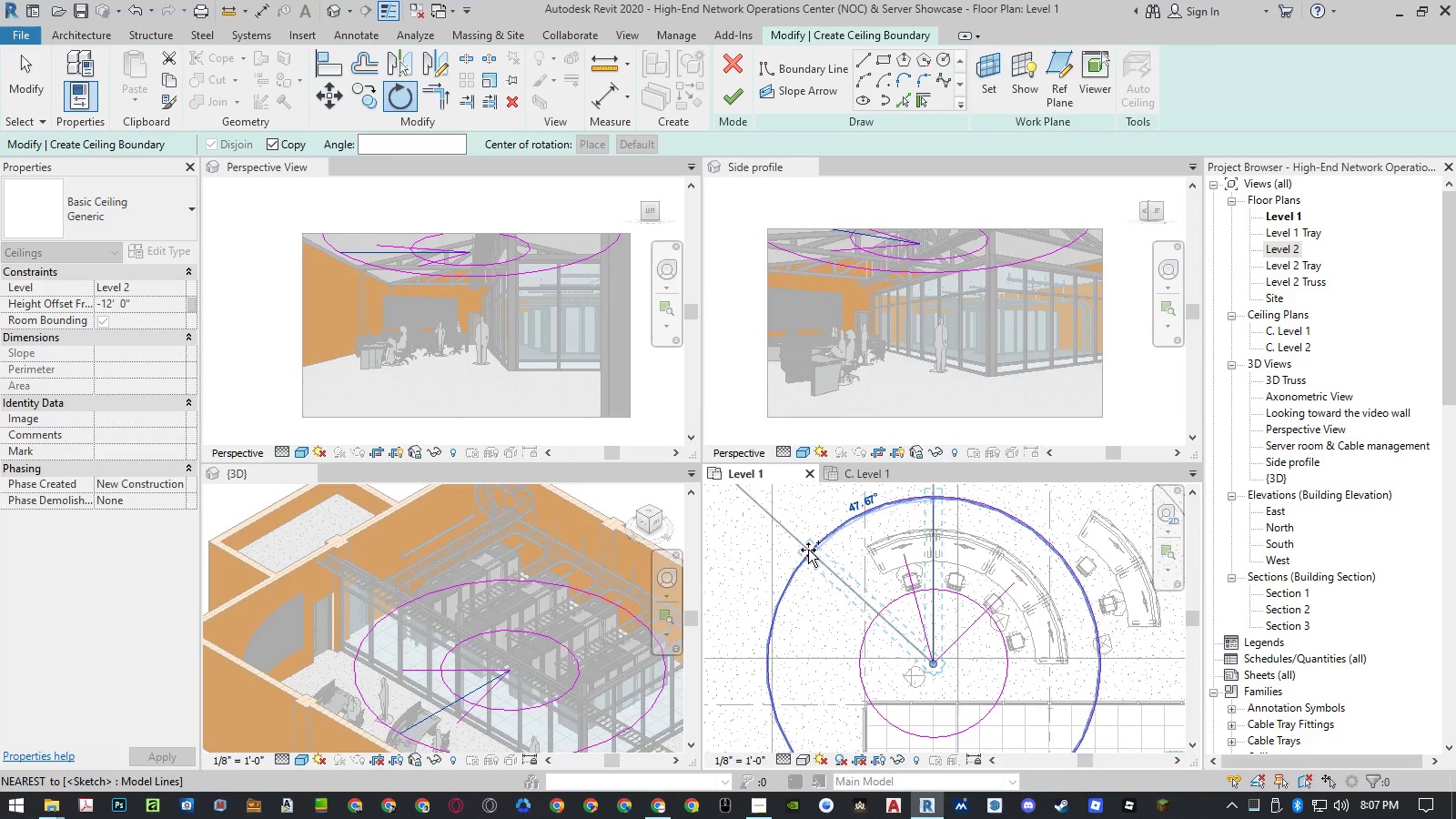 
key(NumpadEnter)
 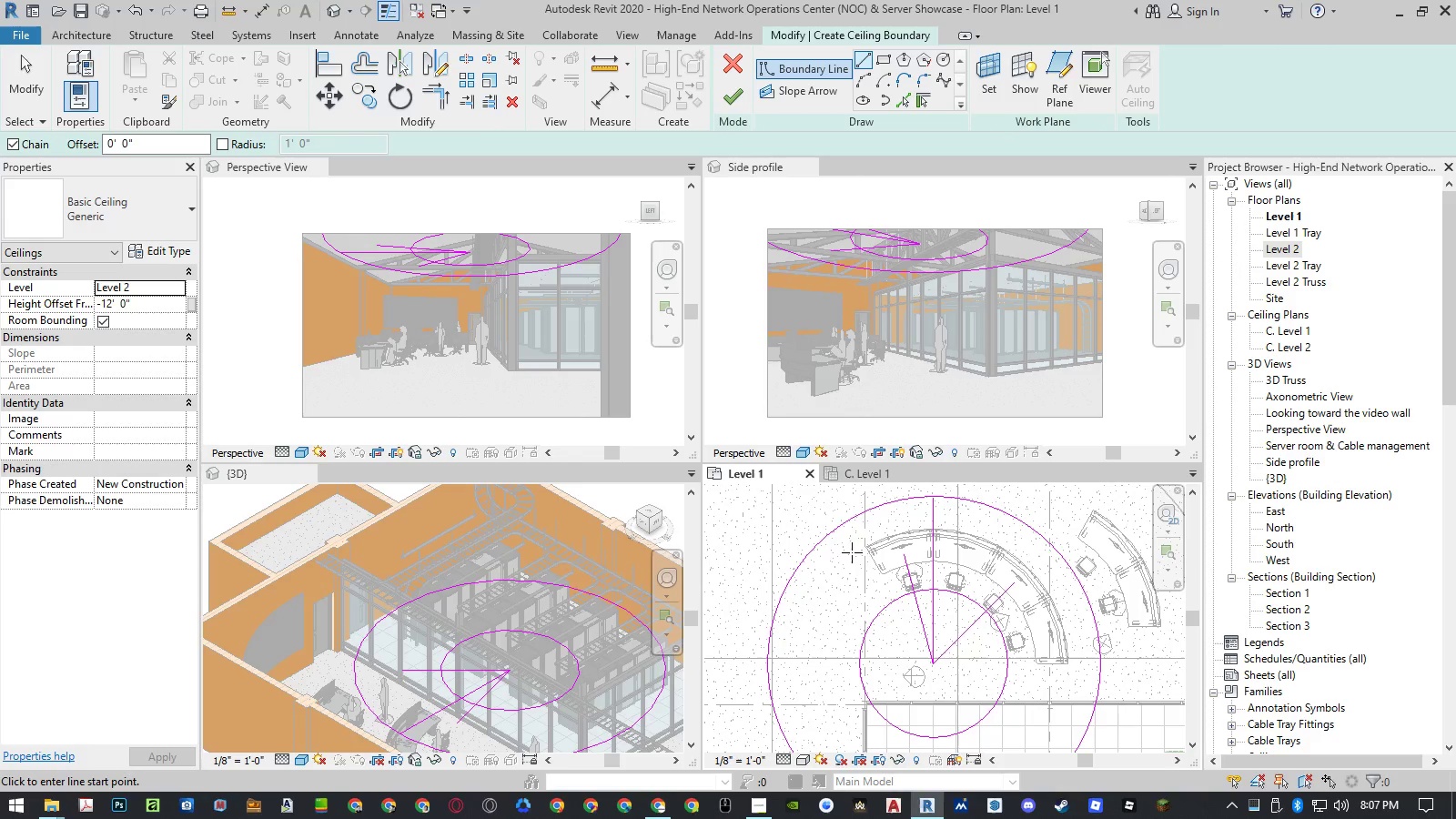 
scroll: coordinate [894, 567], scroll_direction: down, amount: 5.0
 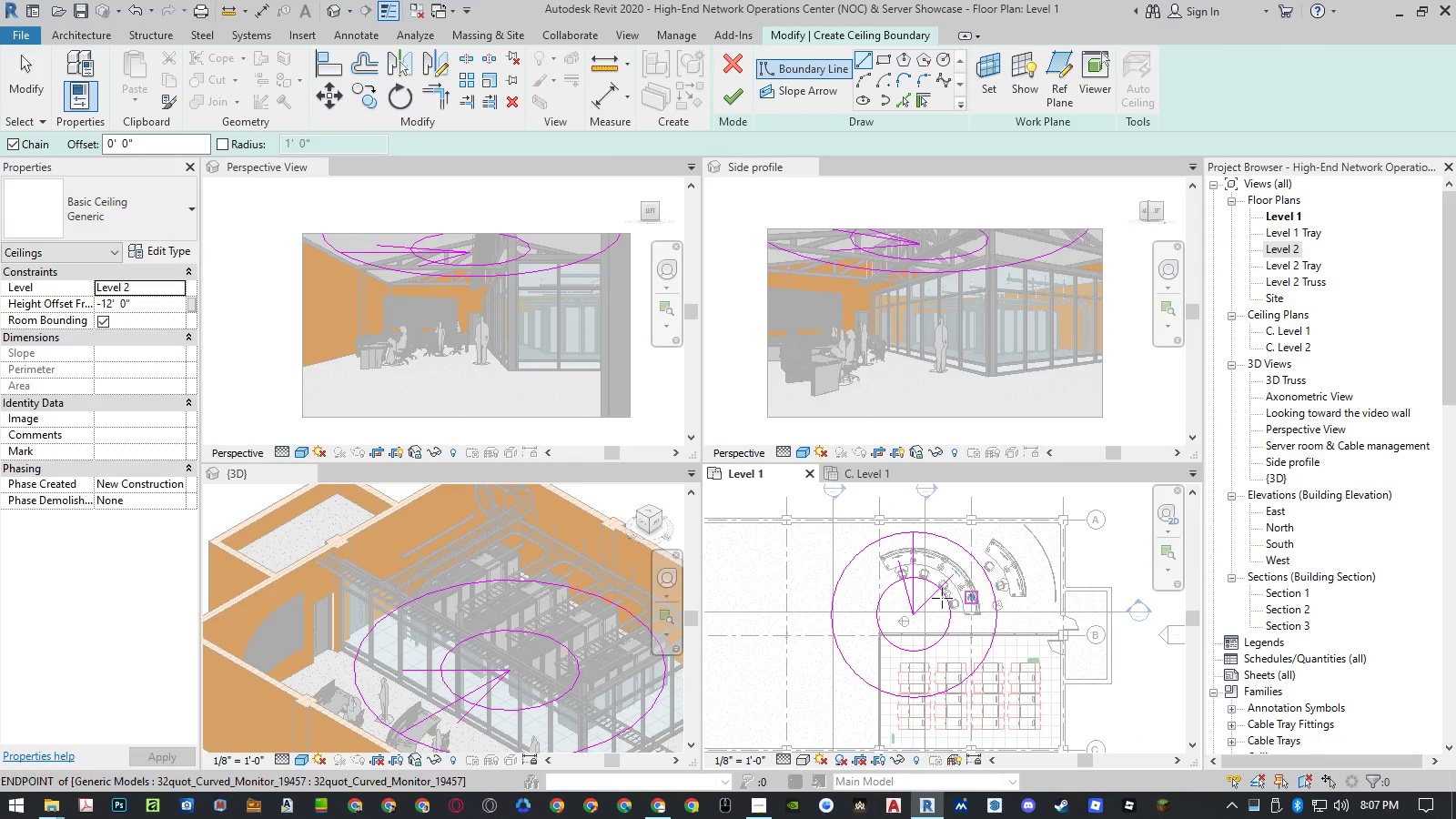 
key(Escape)
 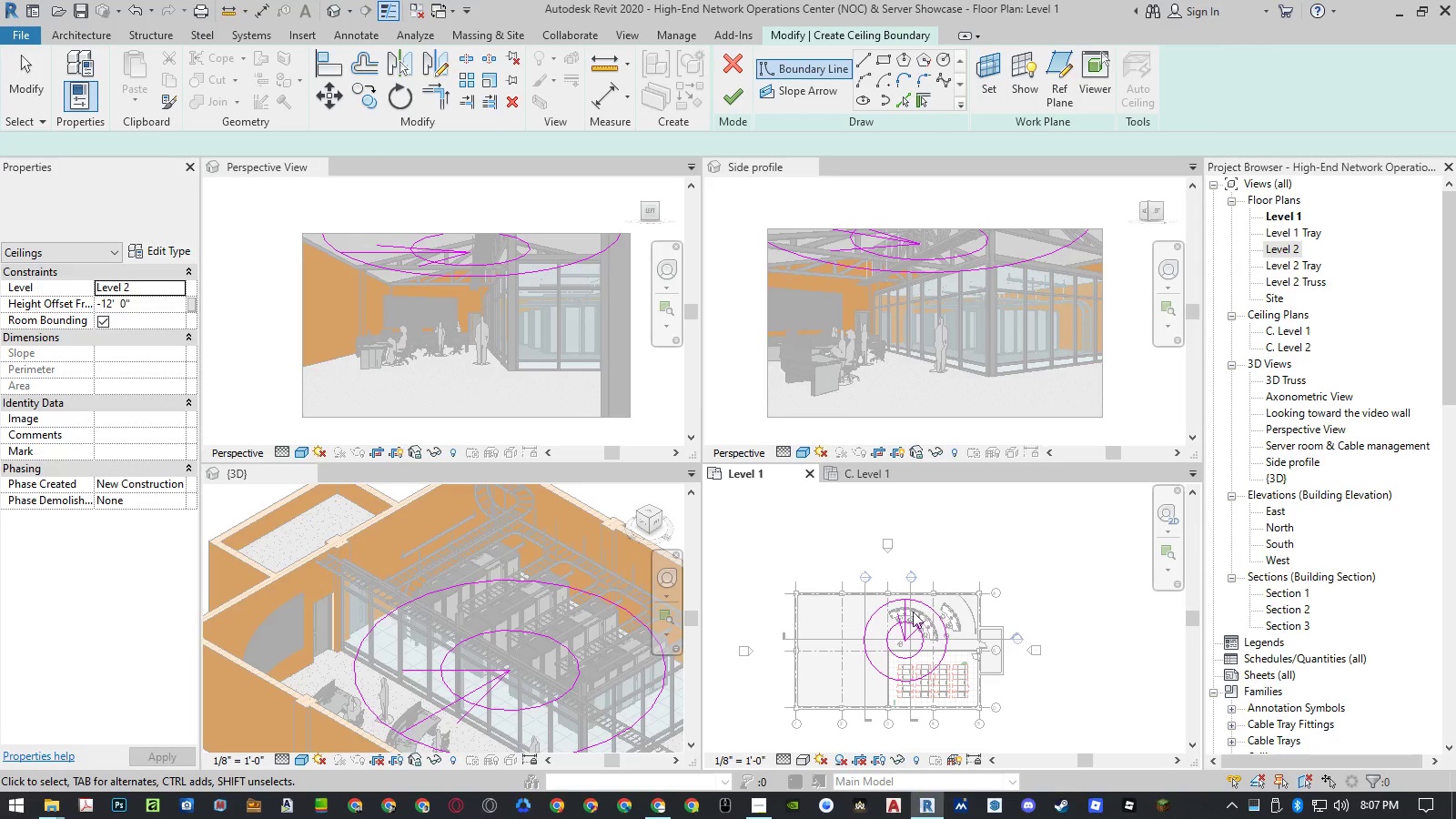 
scroll: coordinate [896, 666], scroll_direction: down, amount: 5.0
 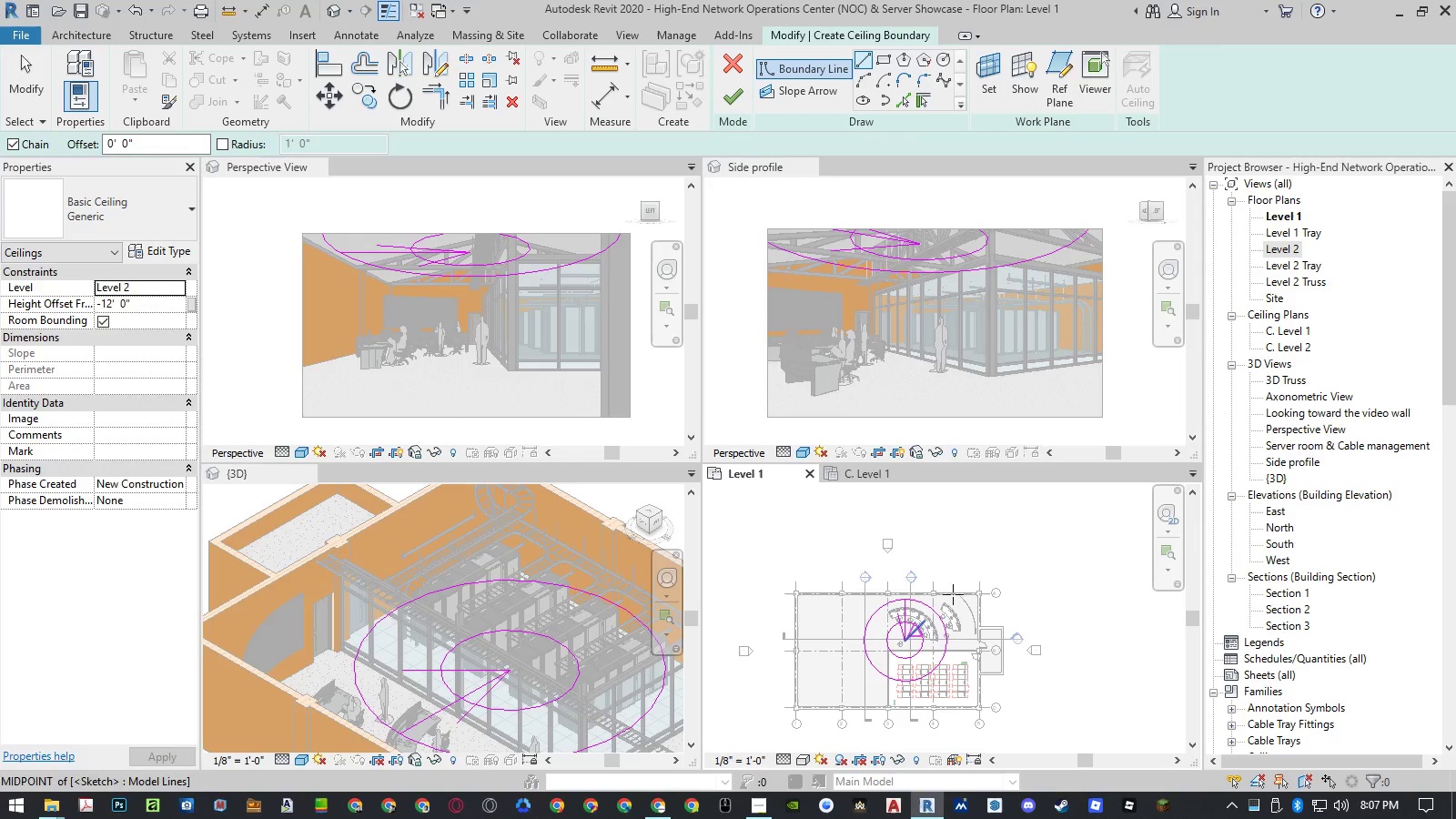 
scroll: coordinate [903, 608], scroll_direction: up, amount: 7.0
 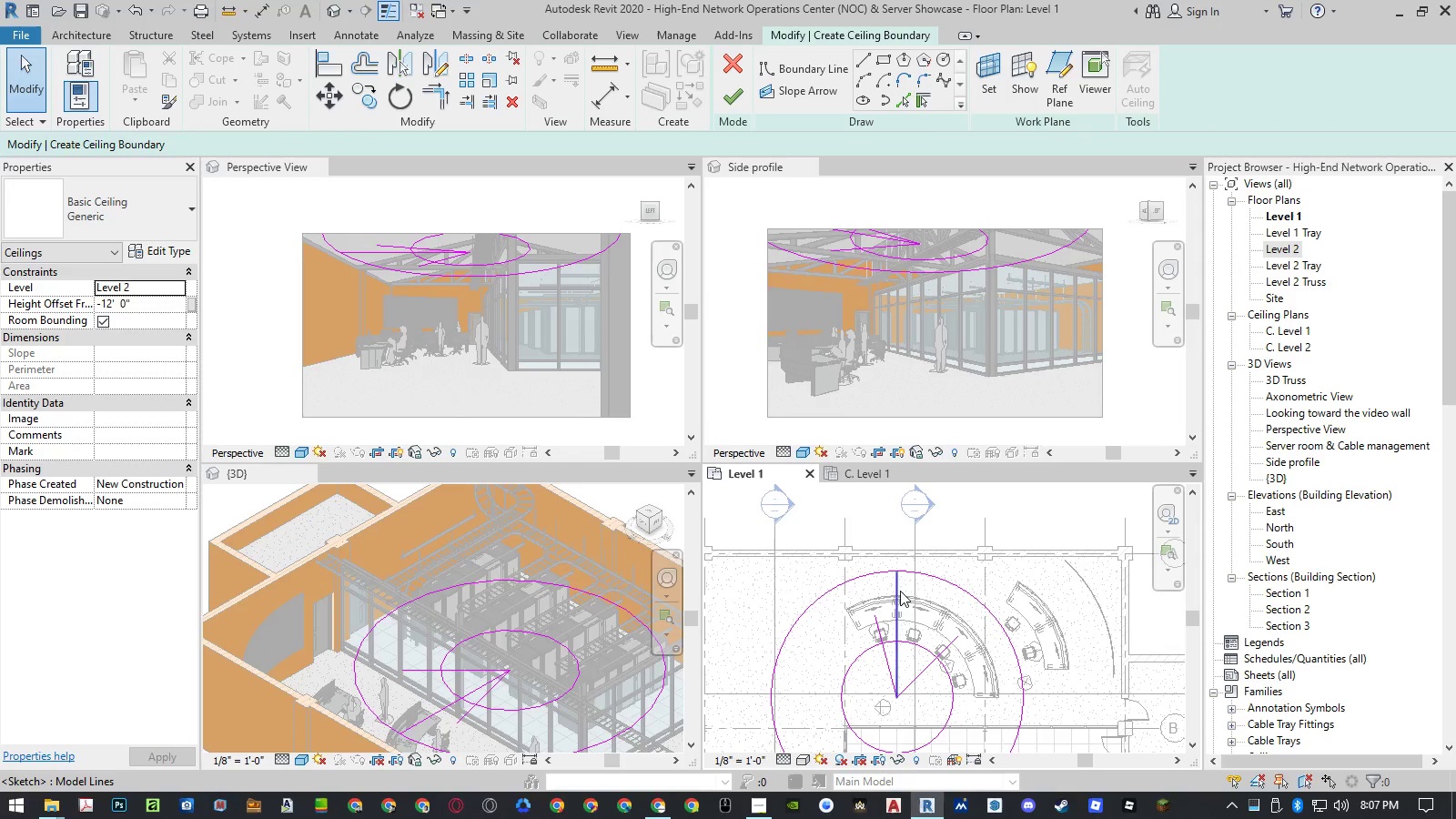 
left_click([900, 590])
 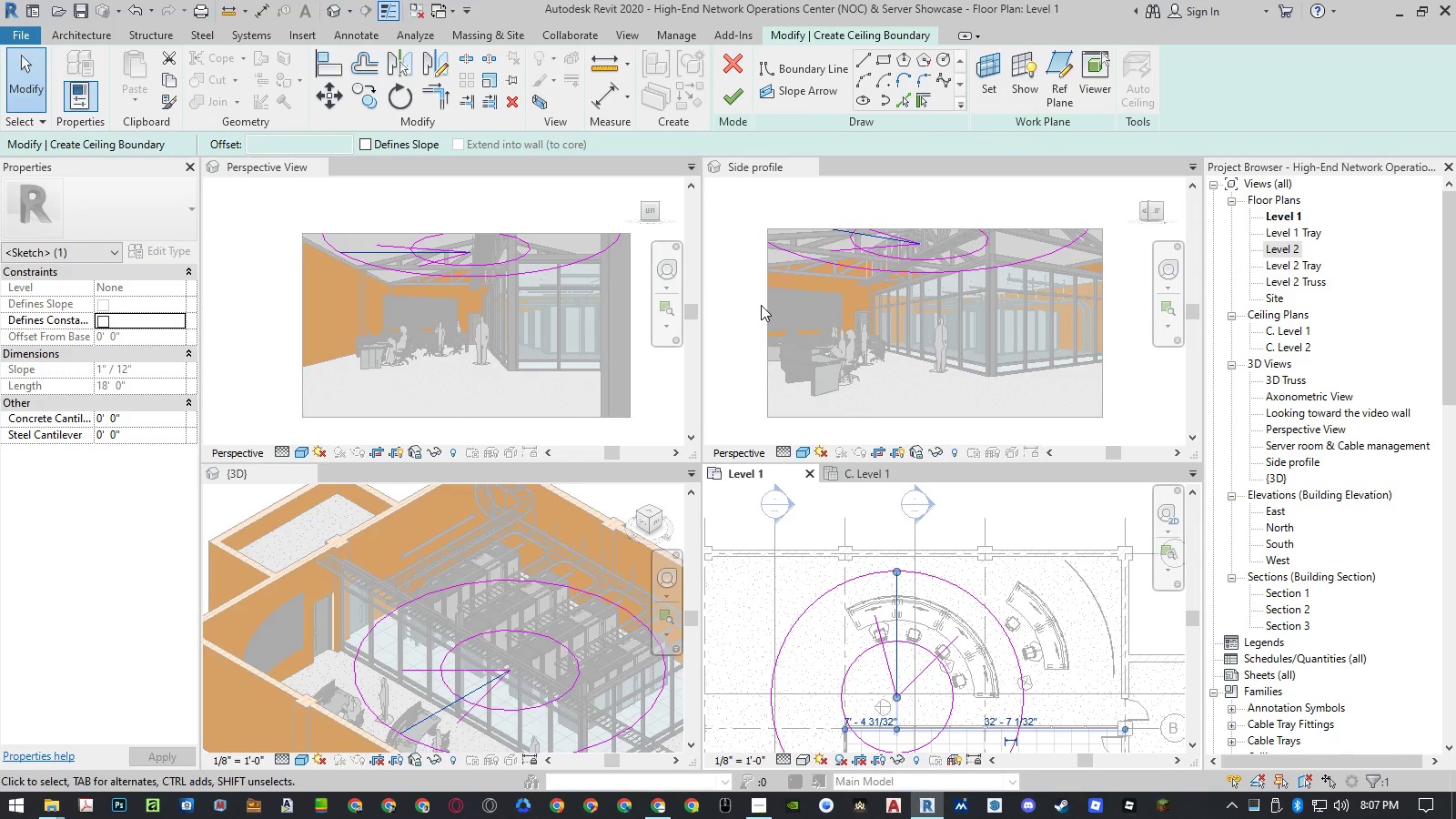 
type(ro)
 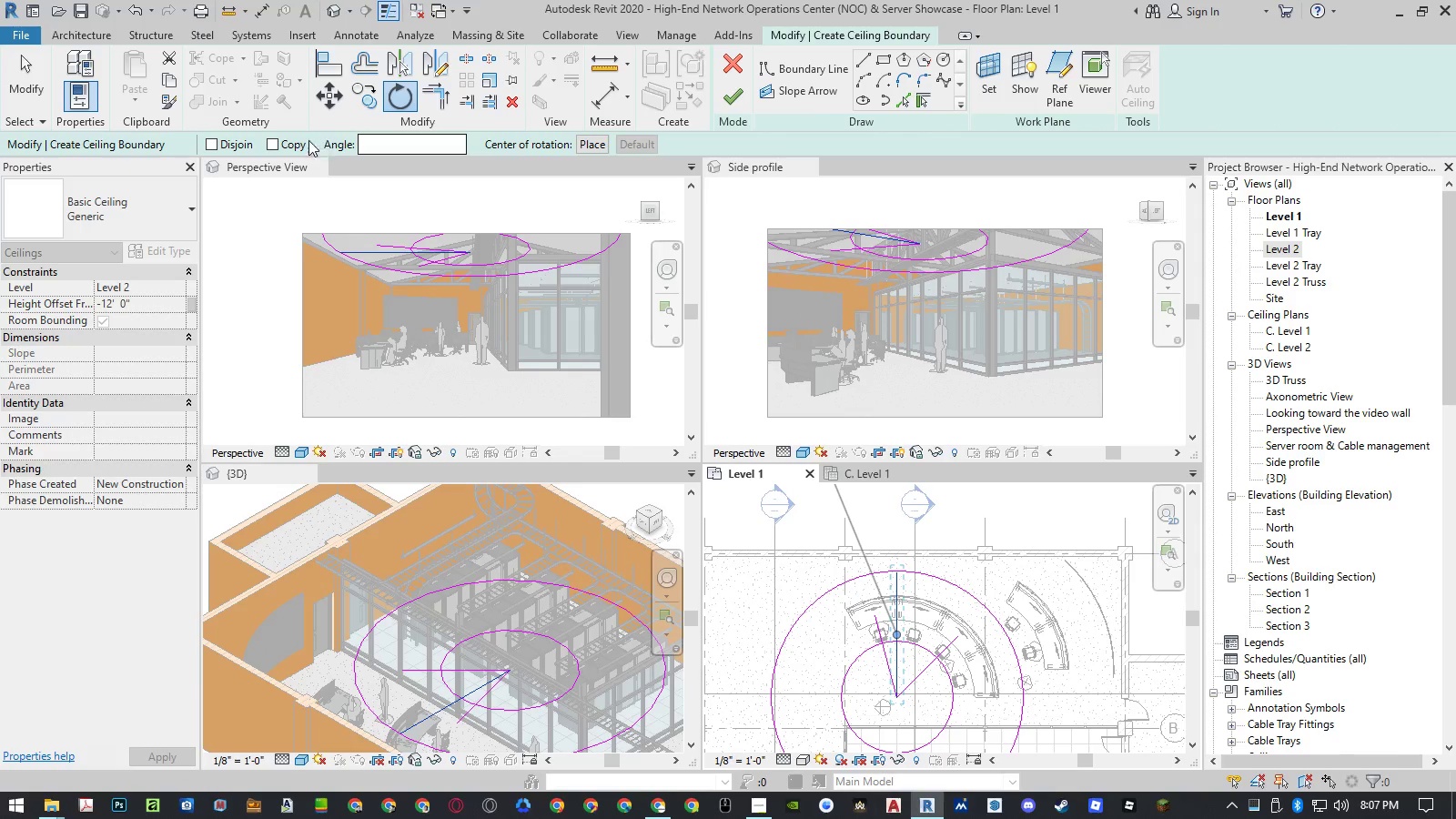 
left_click([276, 143])
 